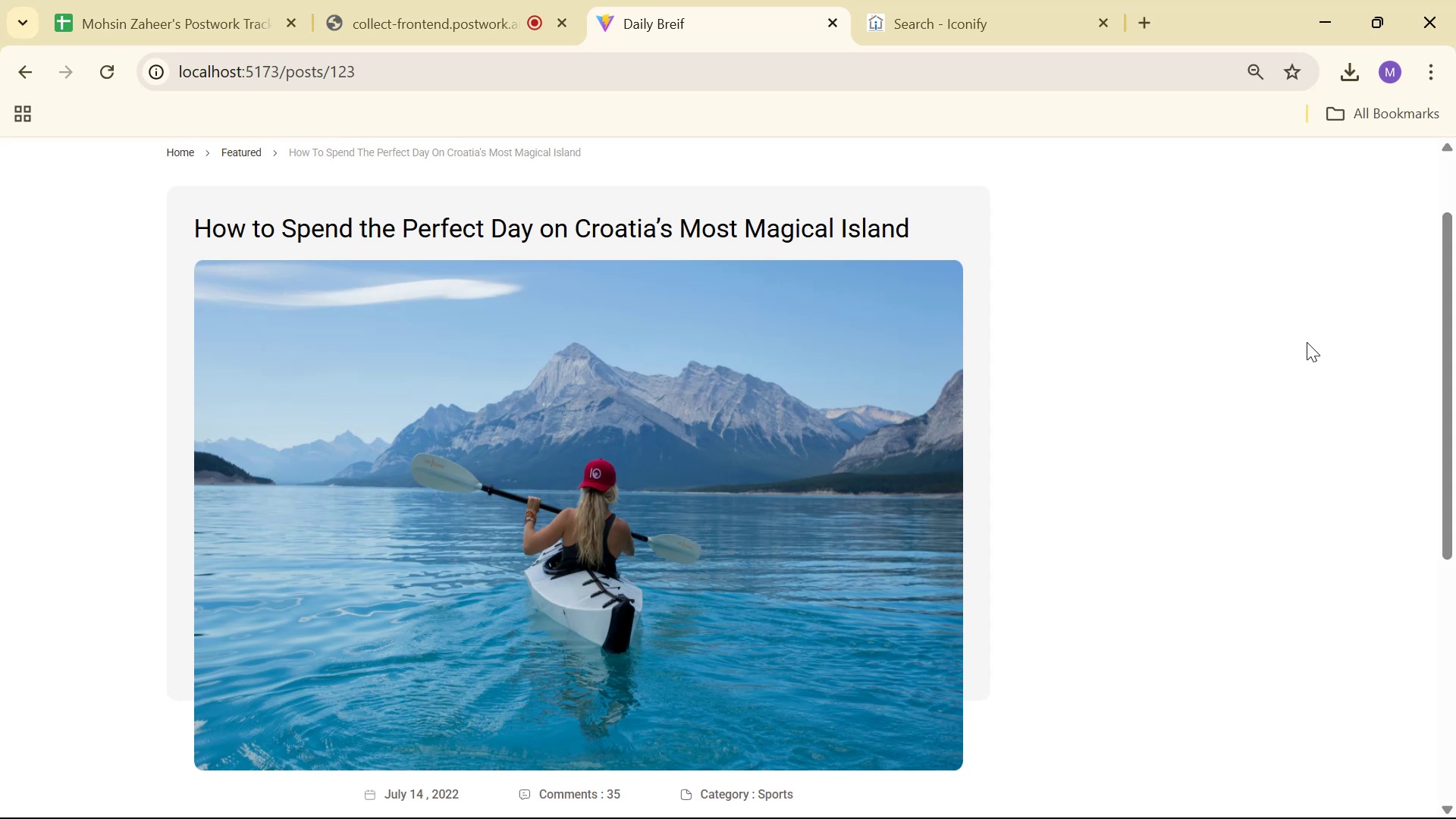 
scroll: coordinate [1307, 347], scroll_direction: down, amount: 3.0
 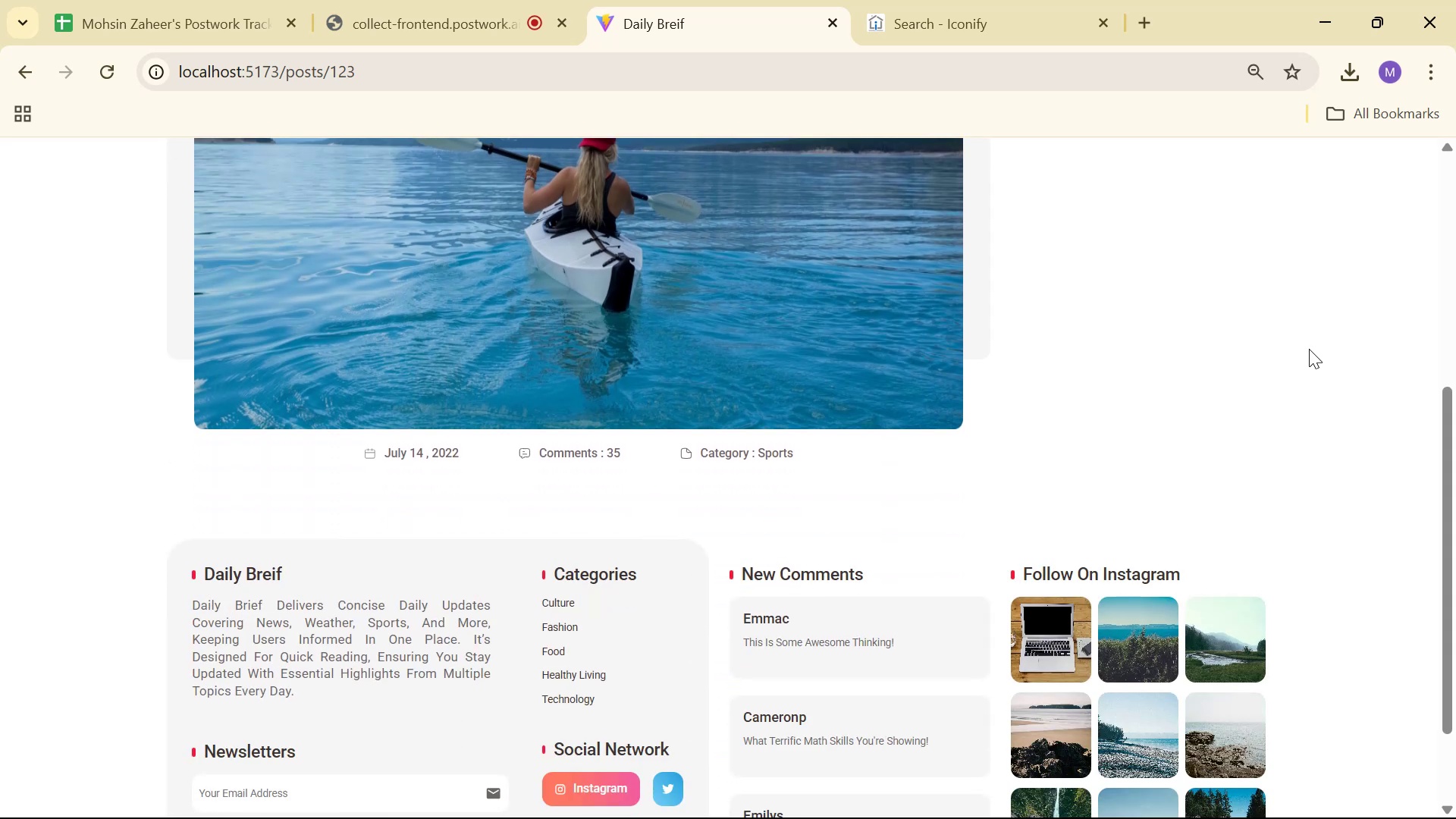 
key(Alt+Tab)
 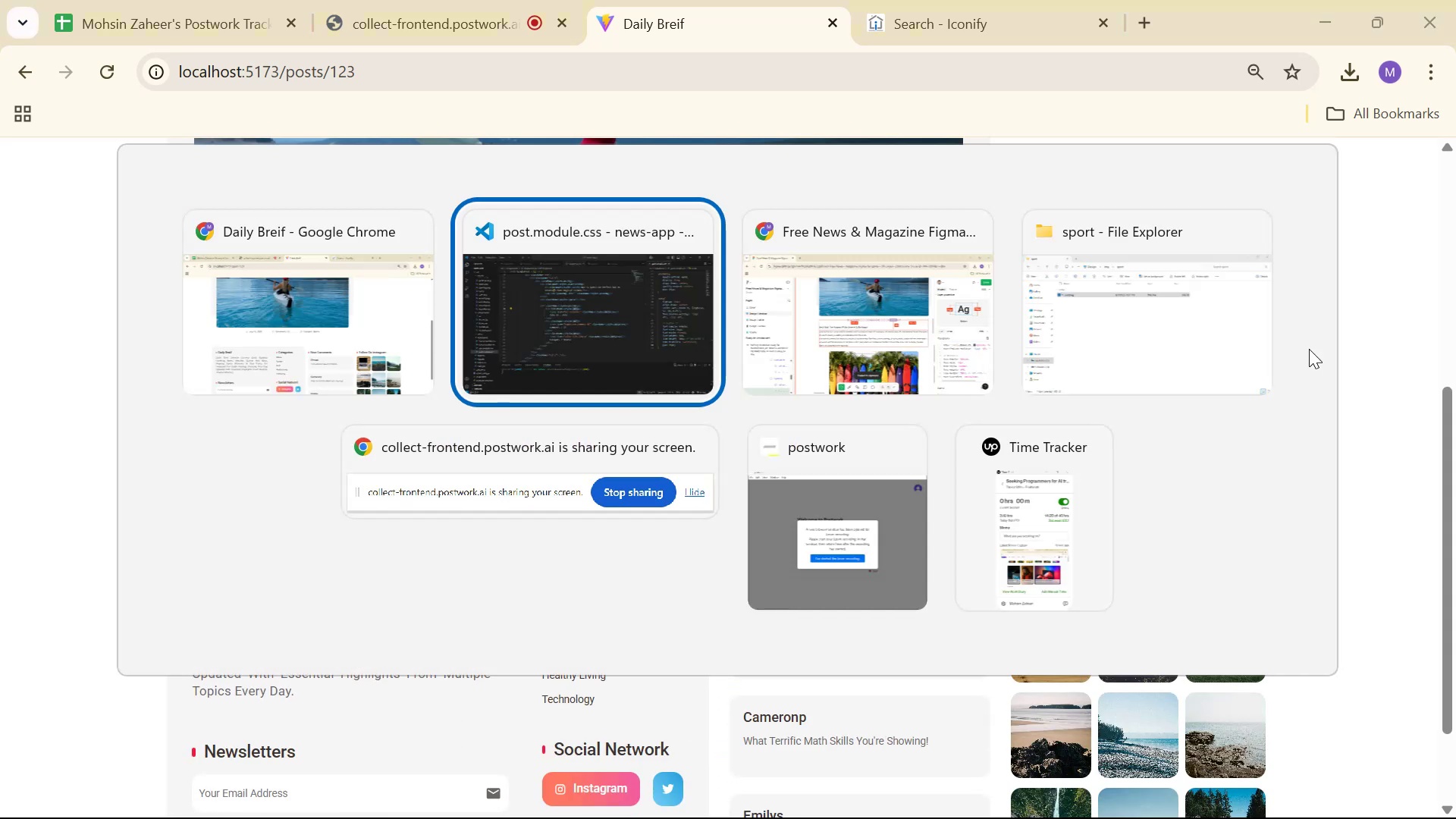 
key(Alt+Tab)
 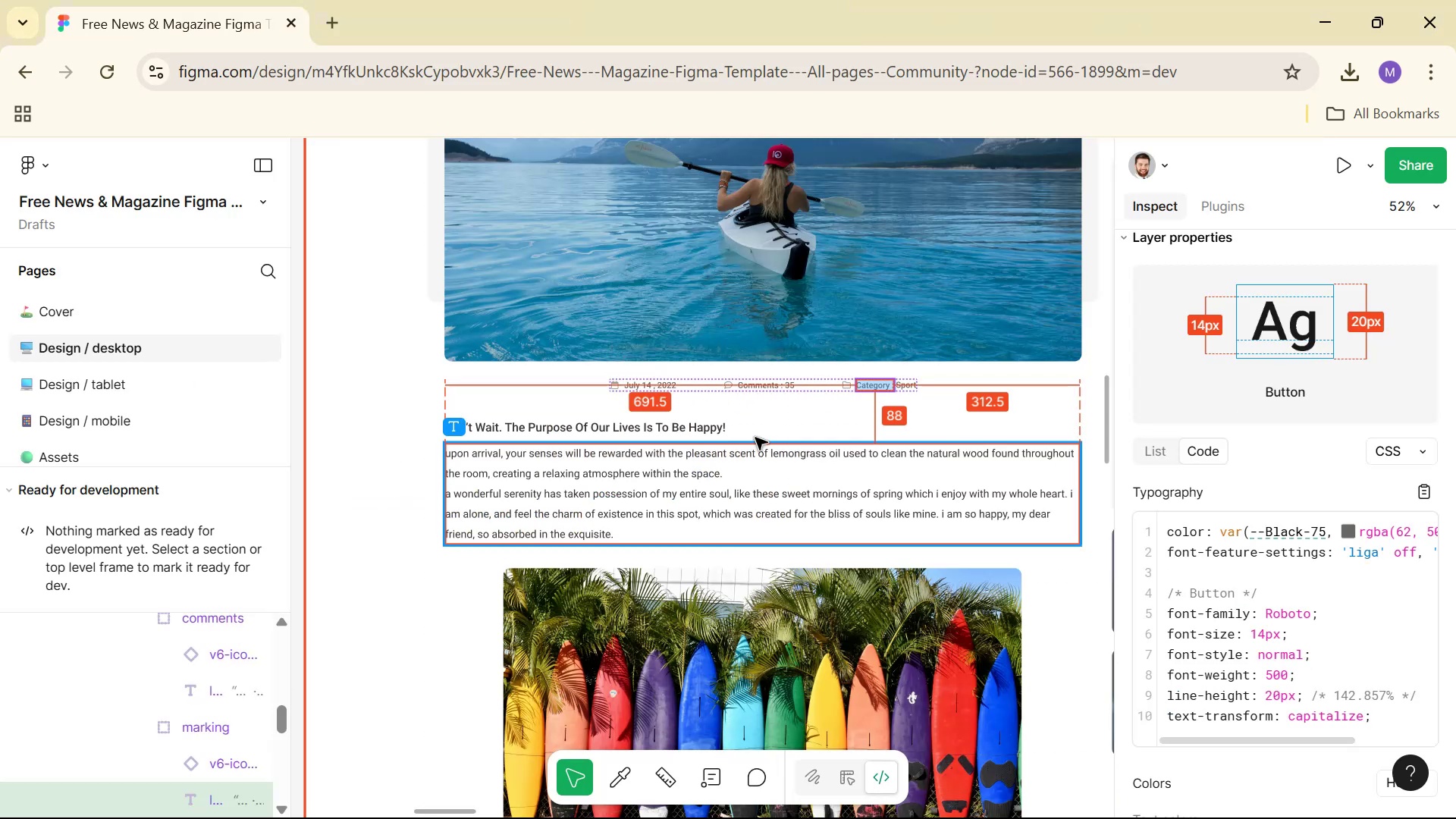 
key(Control+ControlLeft)
 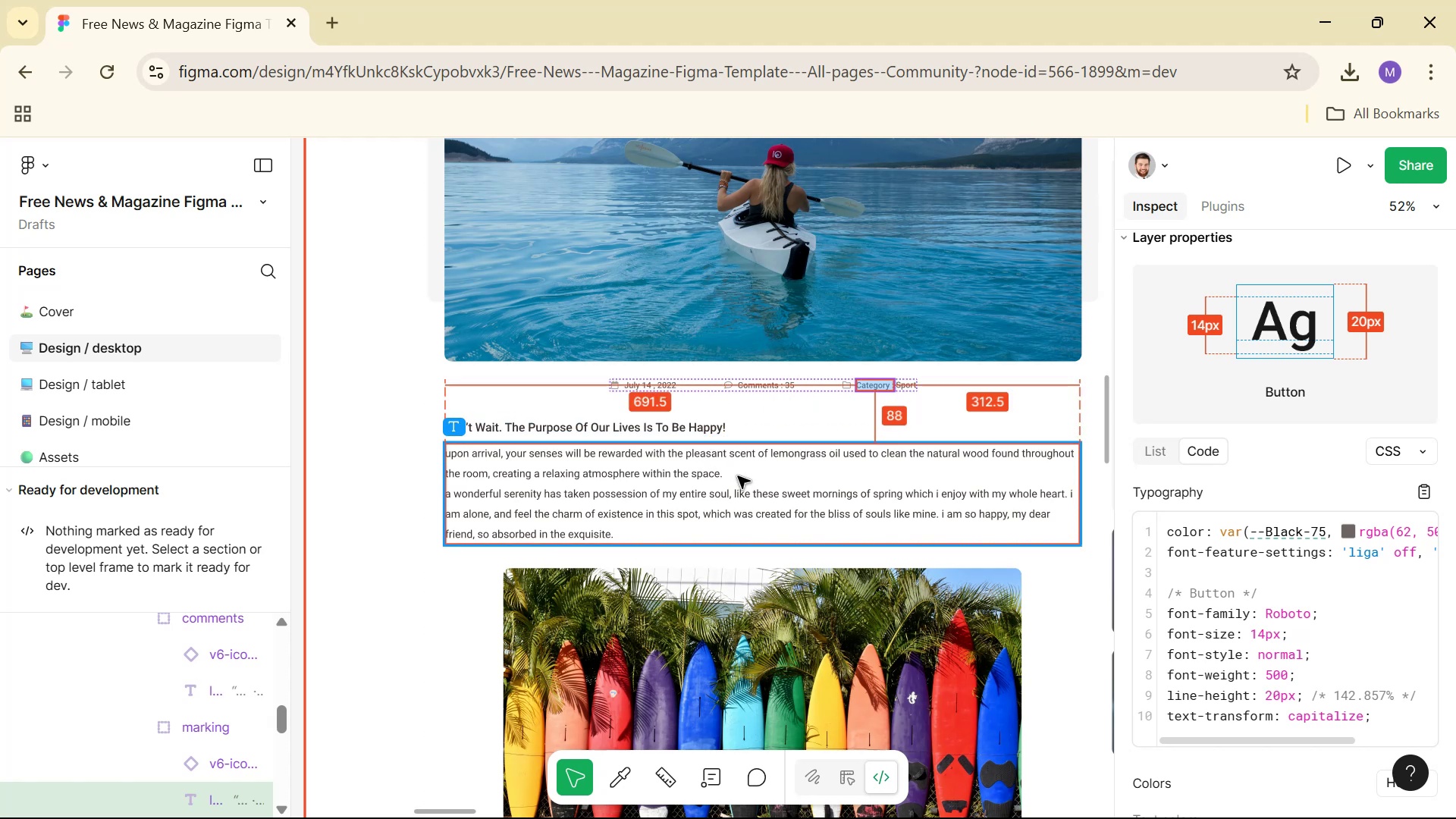 
left_click([738, 476])
 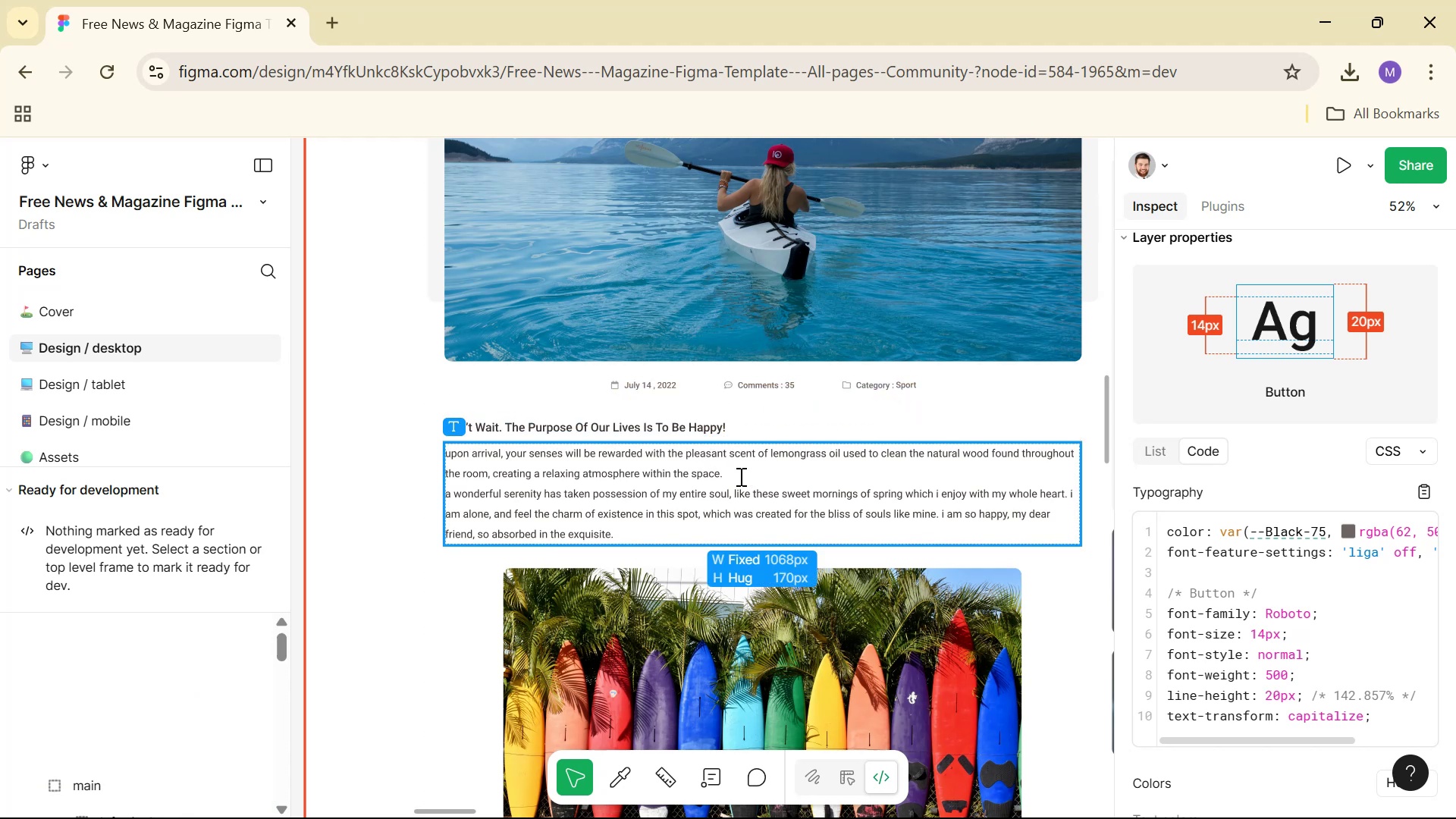 
scroll: coordinate [971, 527], scroll_direction: down, amount: 8.0
 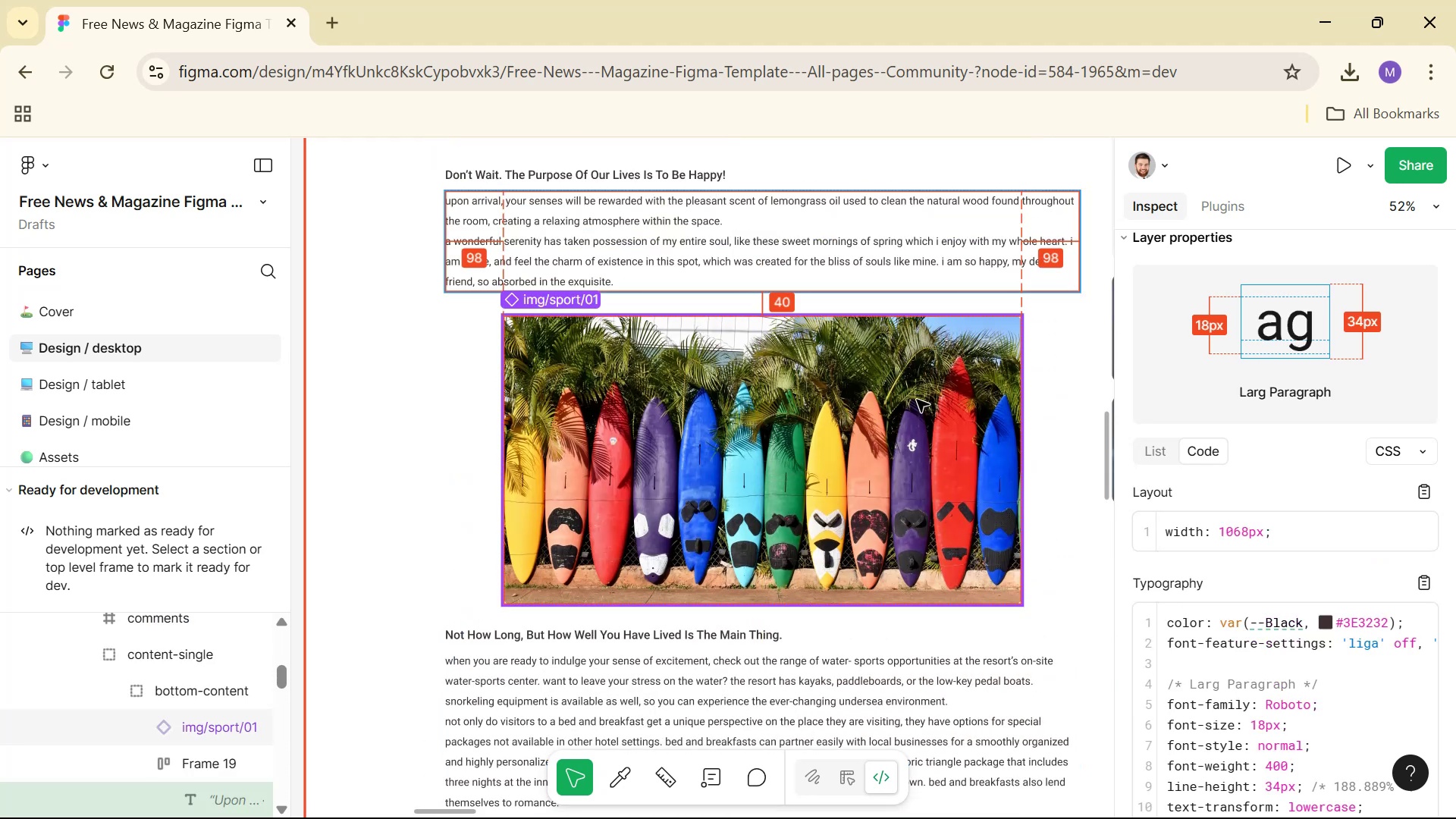 
key(Alt+Tab)
 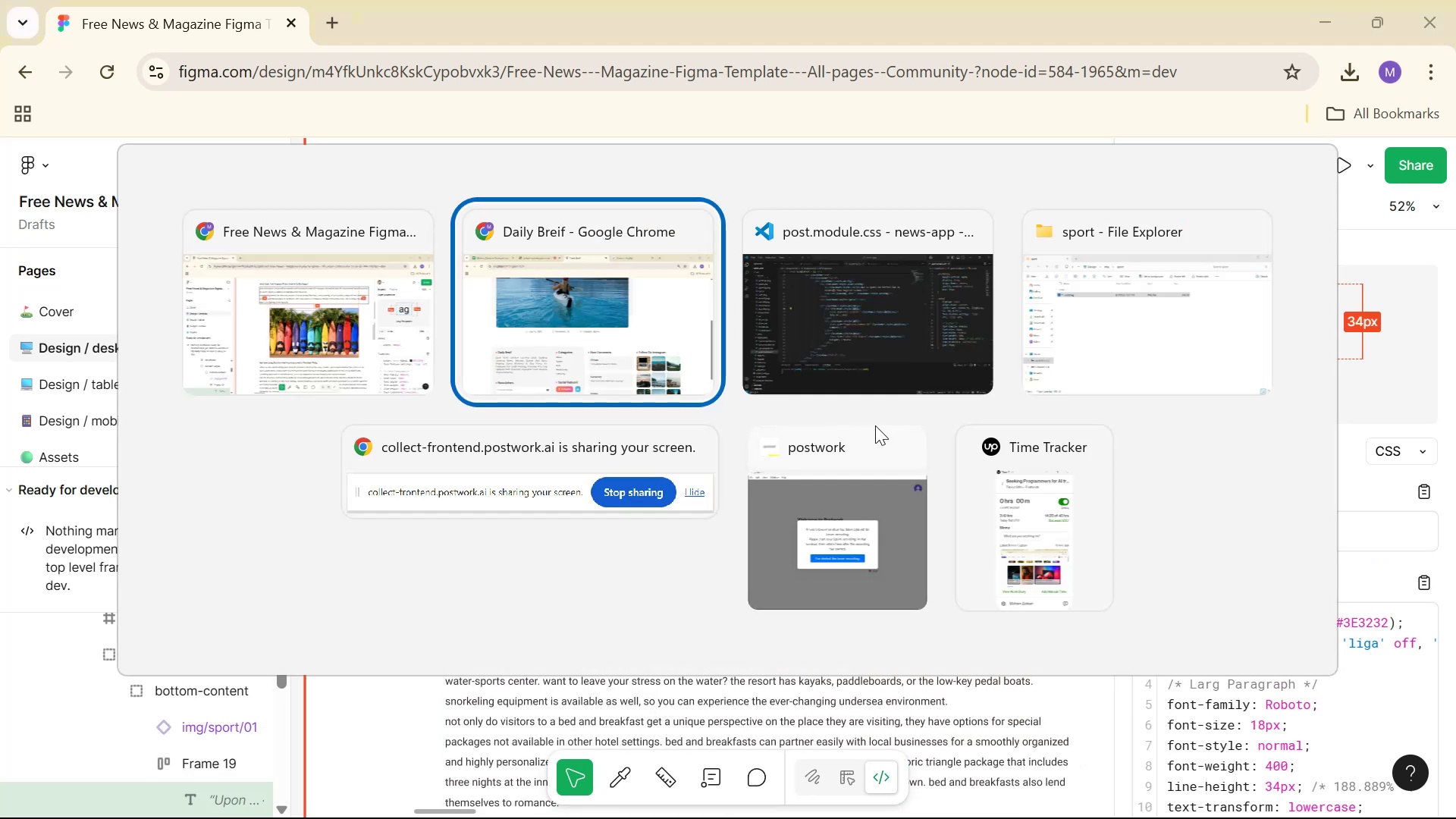 
key(Alt+Tab)
 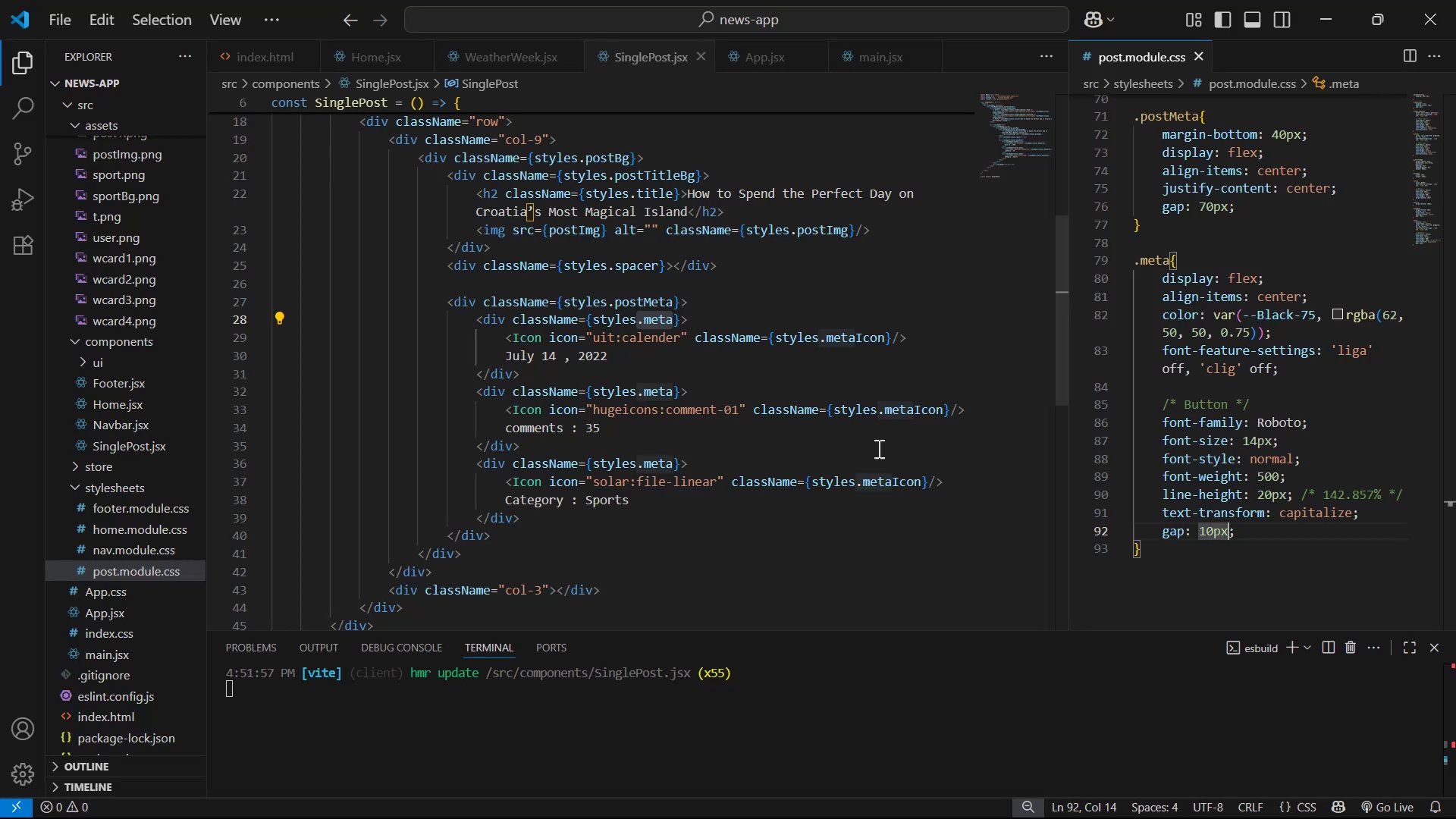 
scroll: coordinate [755, 473], scroll_direction: down, amount: 1.0
 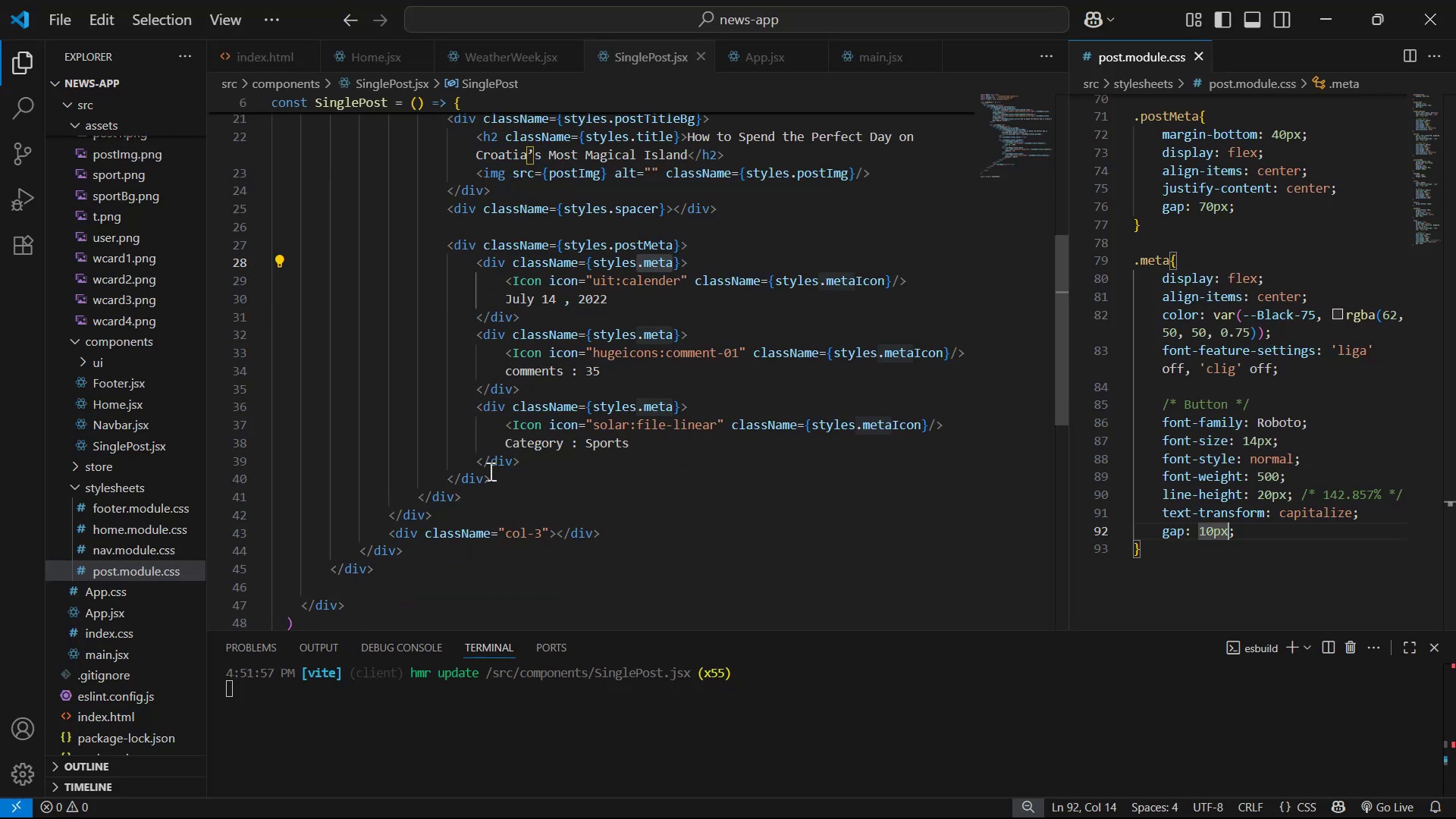 
scroll: coordinate [536, 397], scroll_direction: up, amount: 1.0
 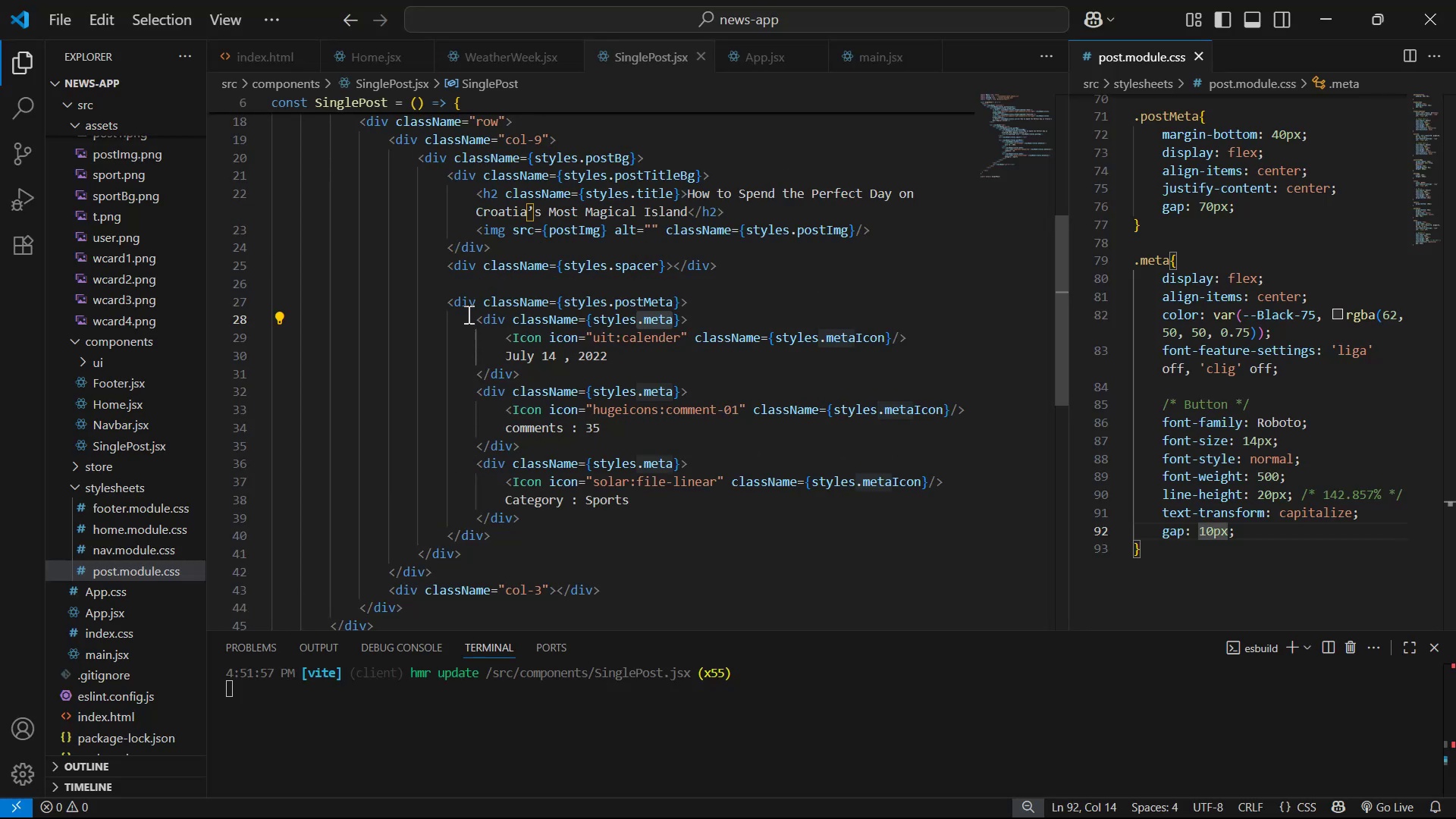 
left_click([465, 308])
 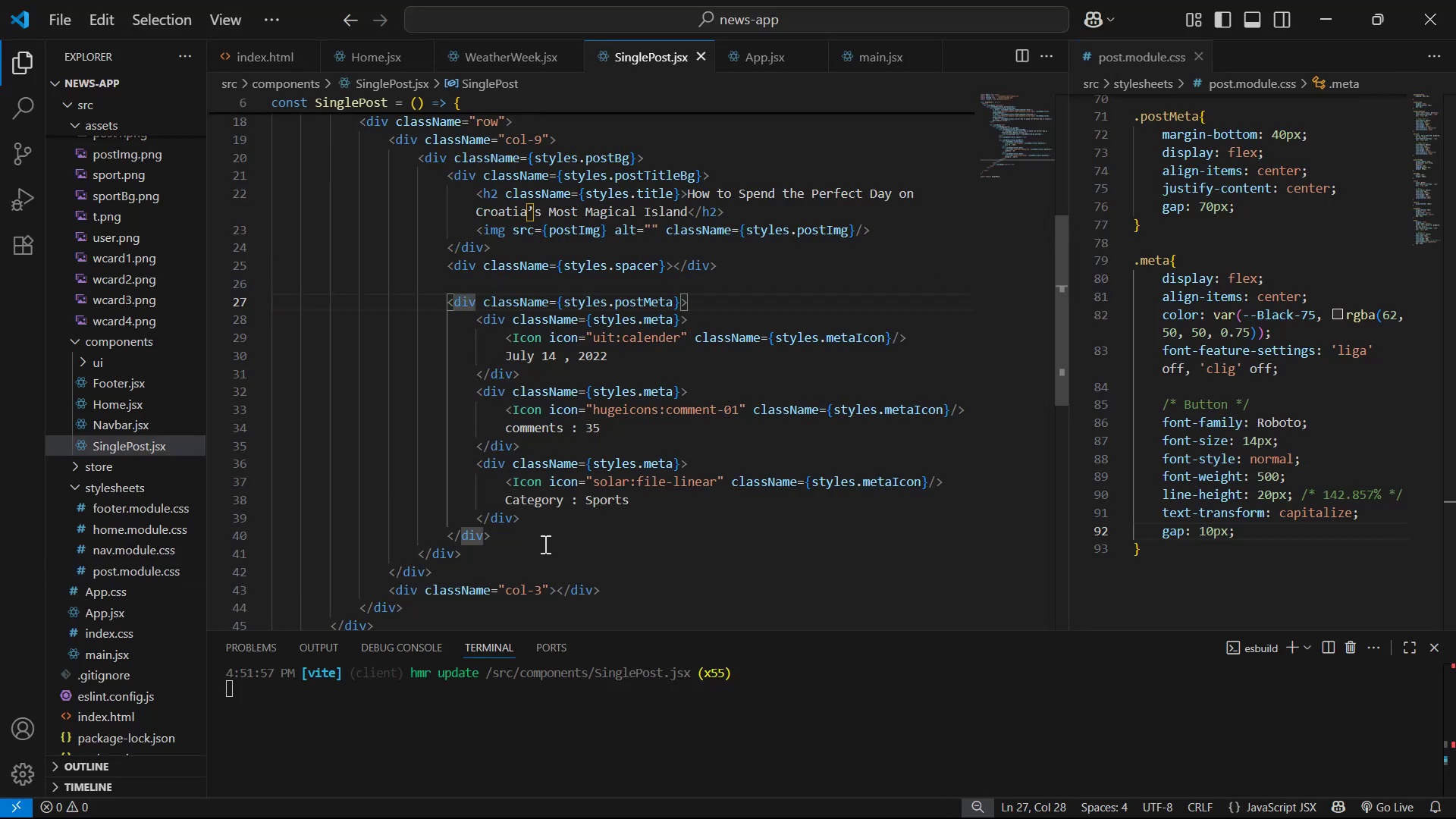 
left_click([543, 539])
 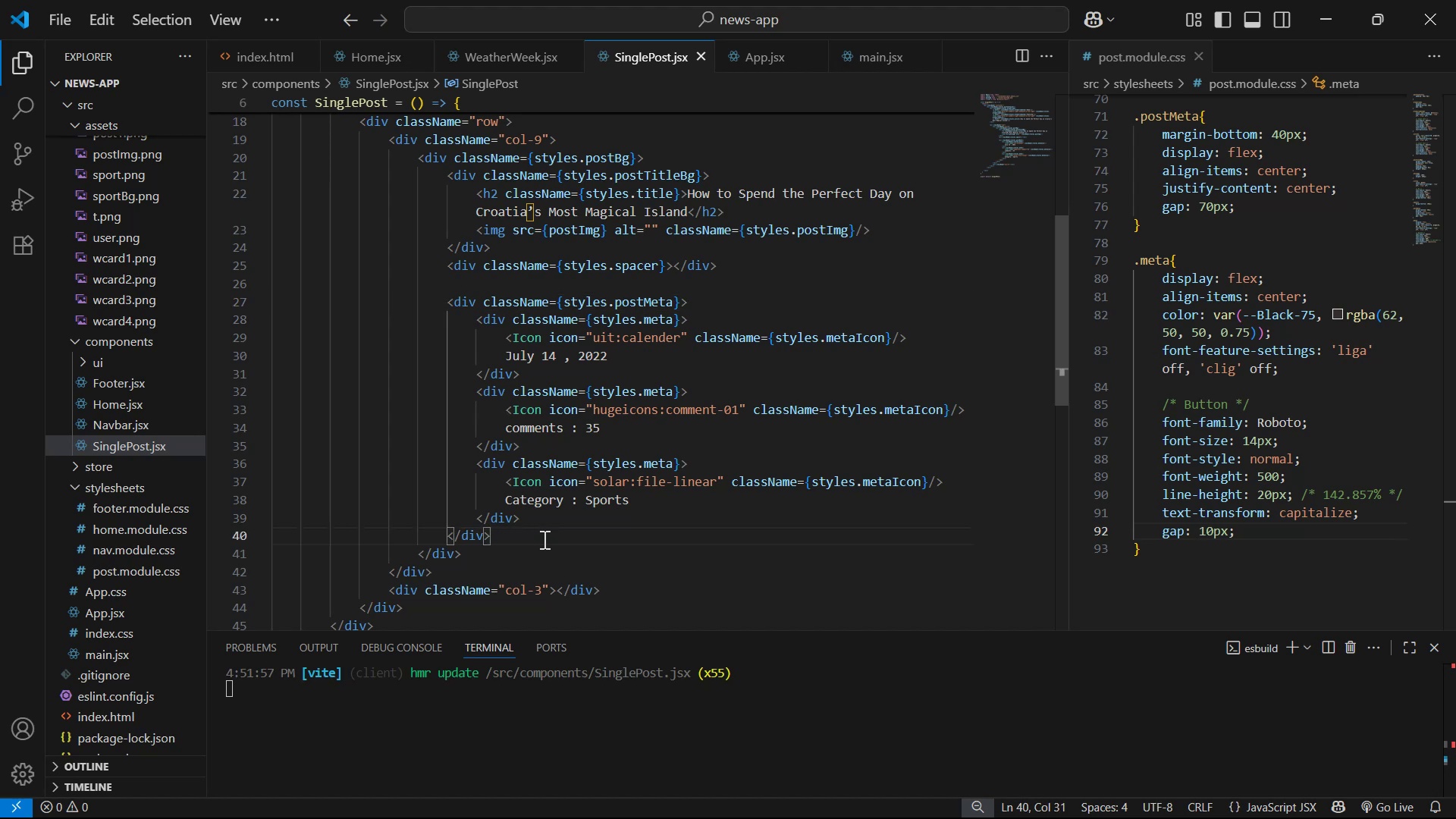 
key(Quote)
 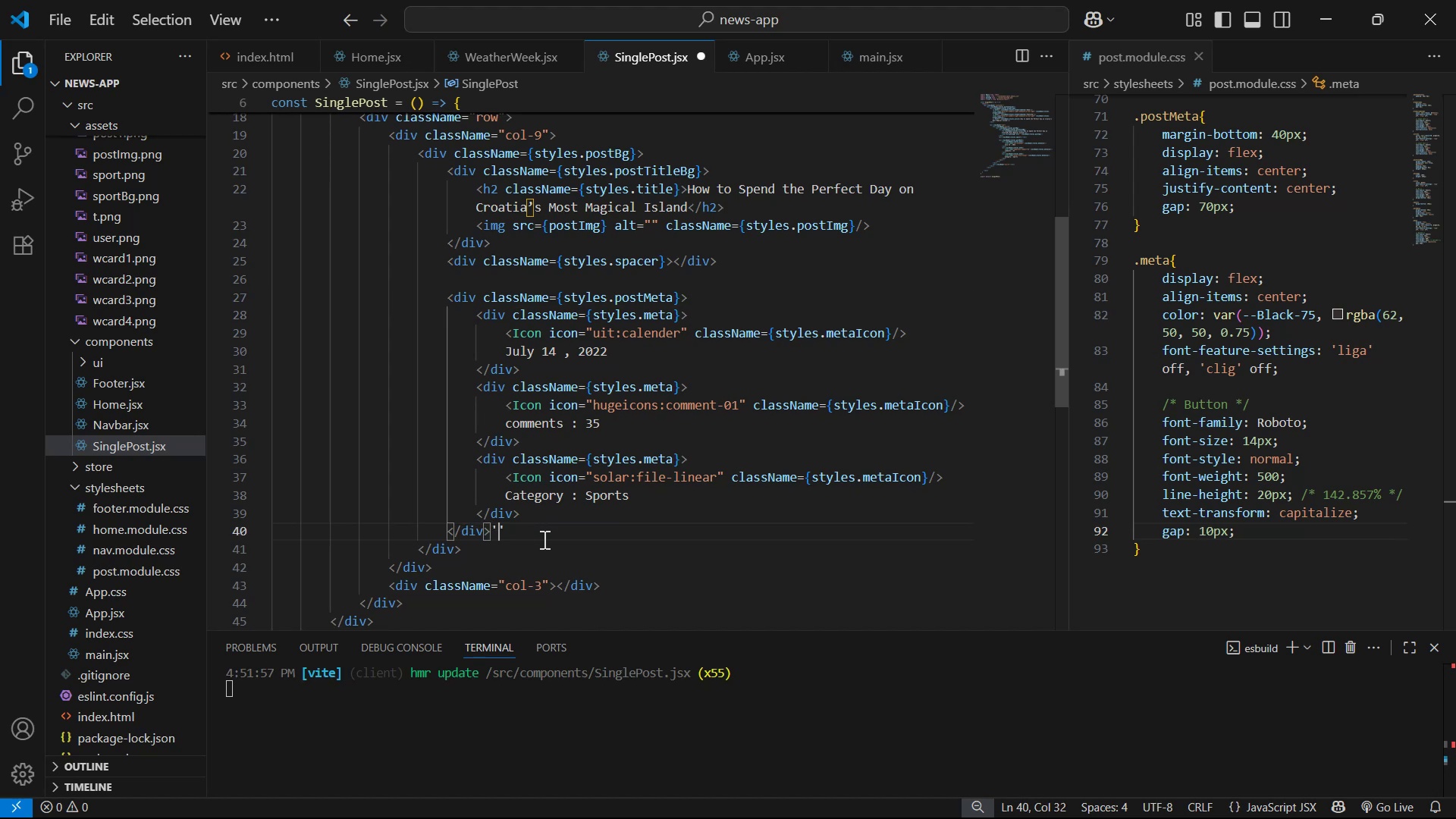 
key(Enter)
 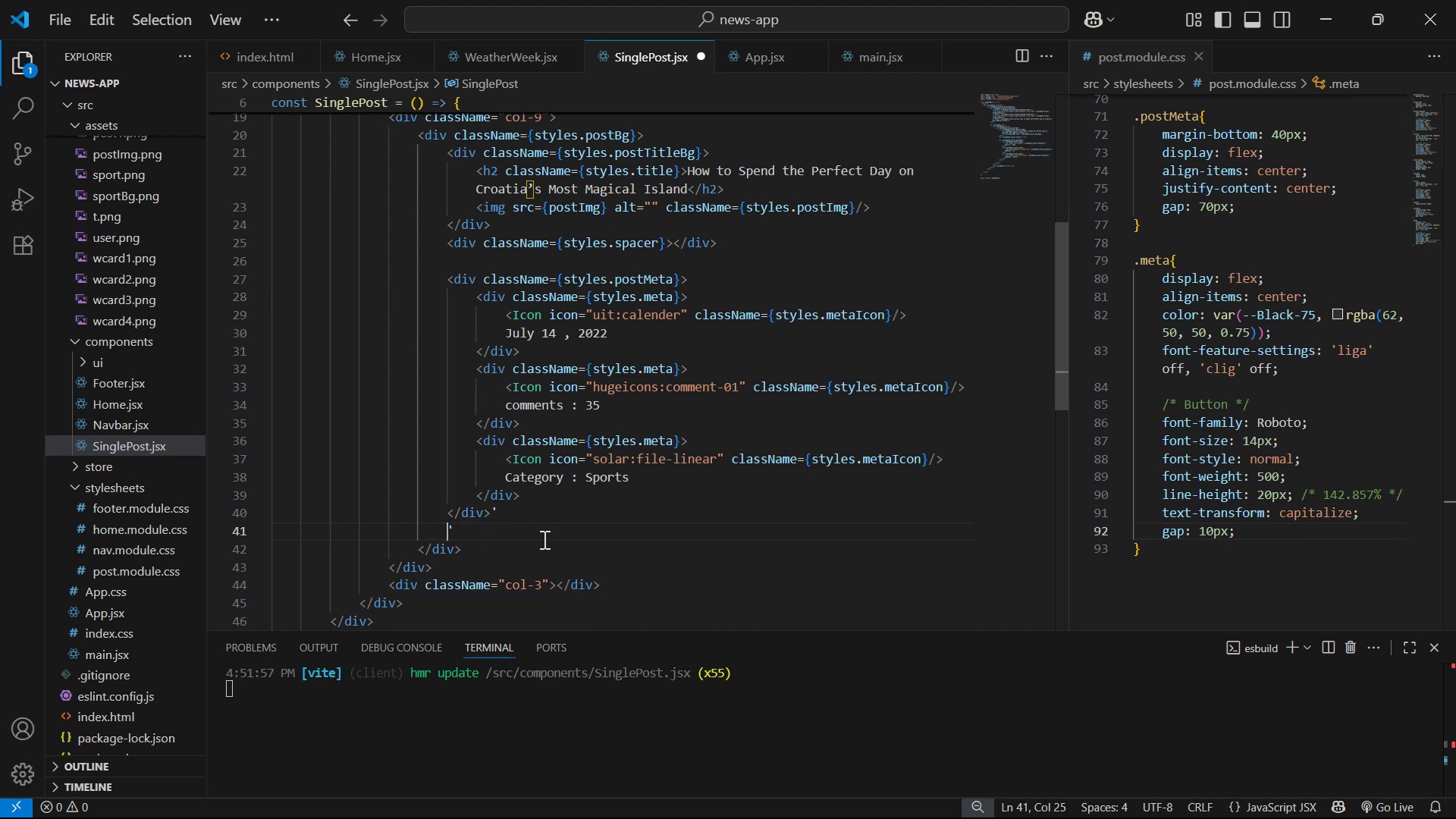 
key(Backspace)
 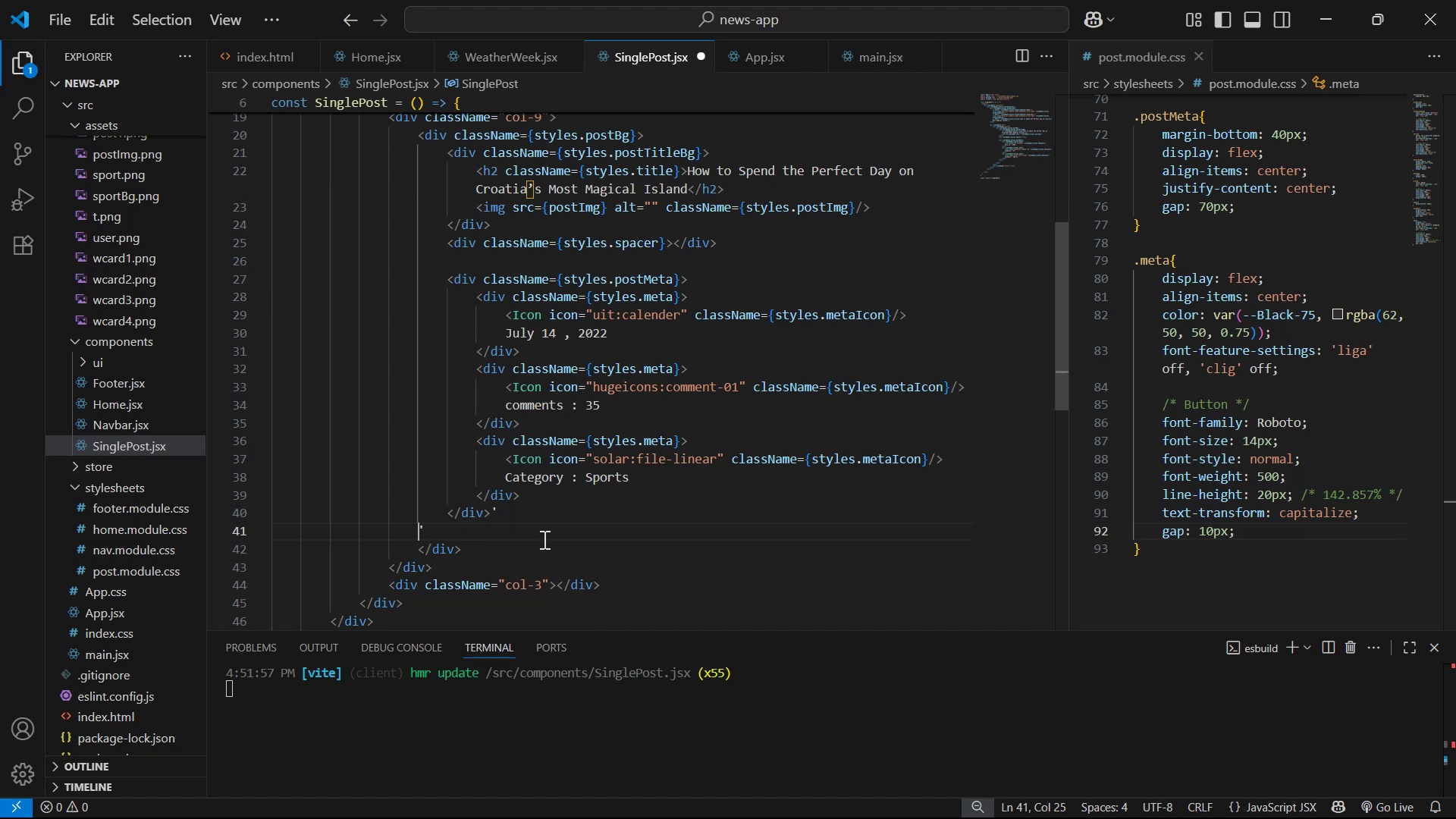 
key(Backspace)
 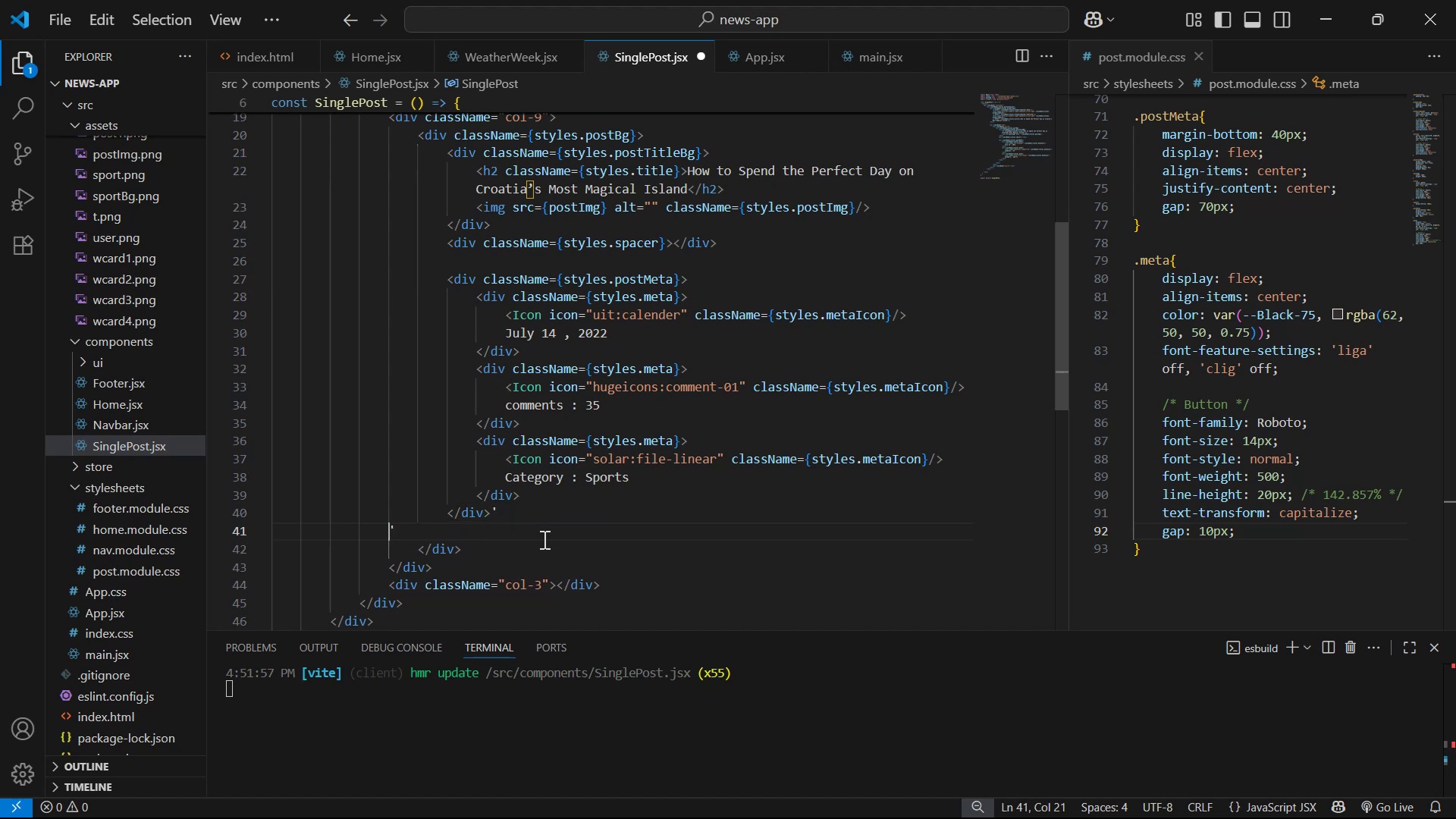 
key(Backspace)
 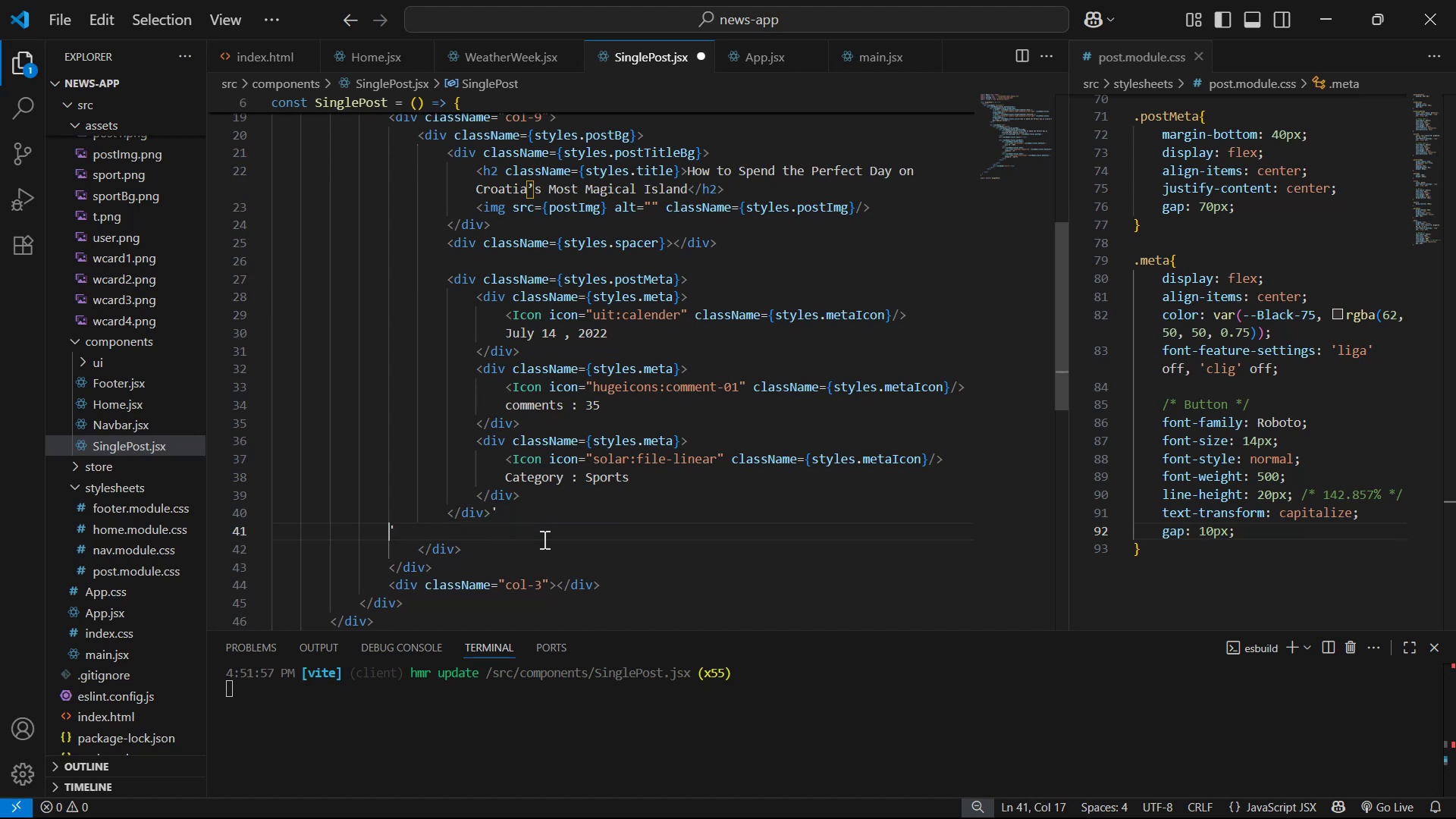 
key(Backspace)
 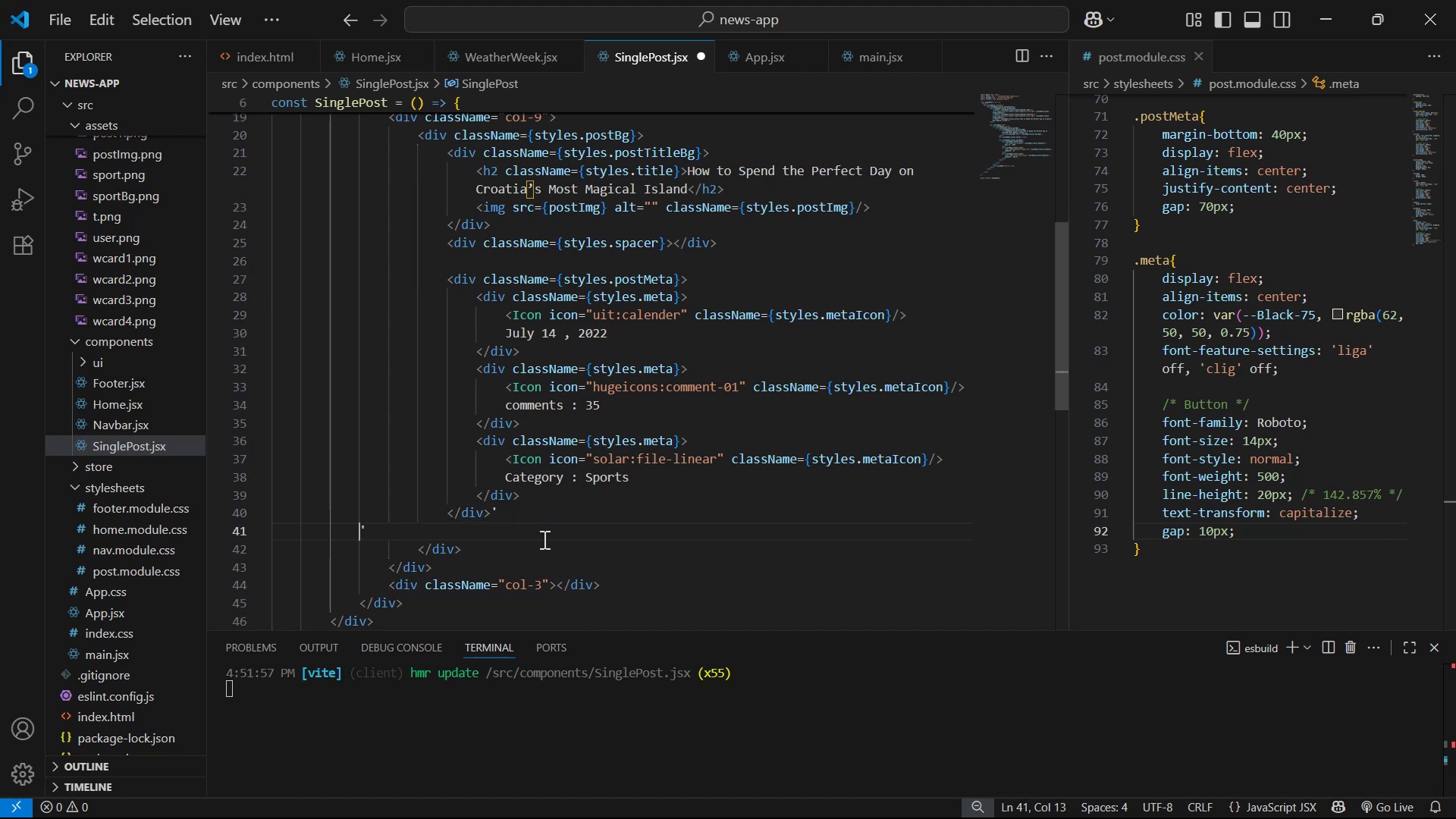 
key(Backspace)
 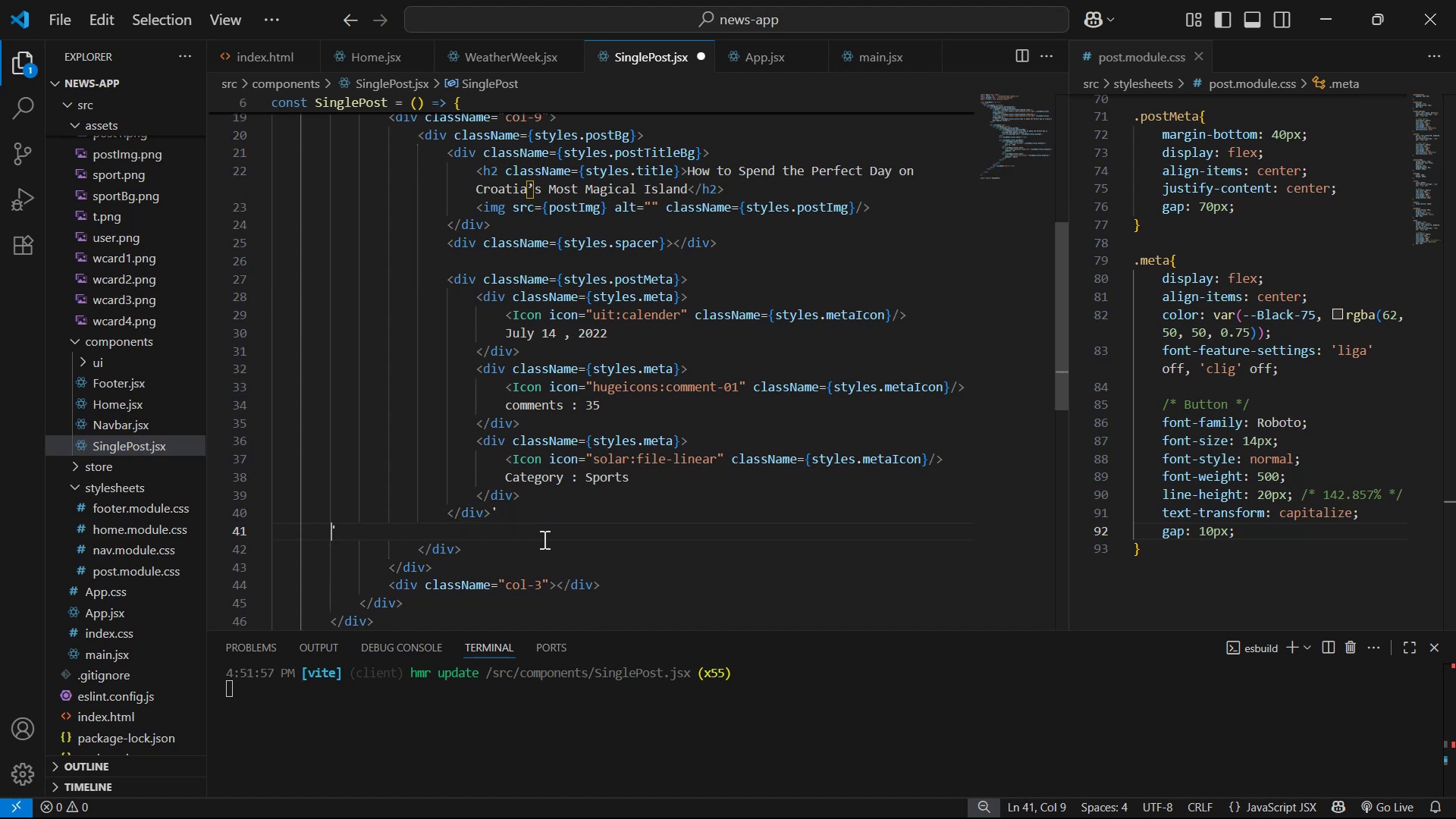 
key(Backspace)
 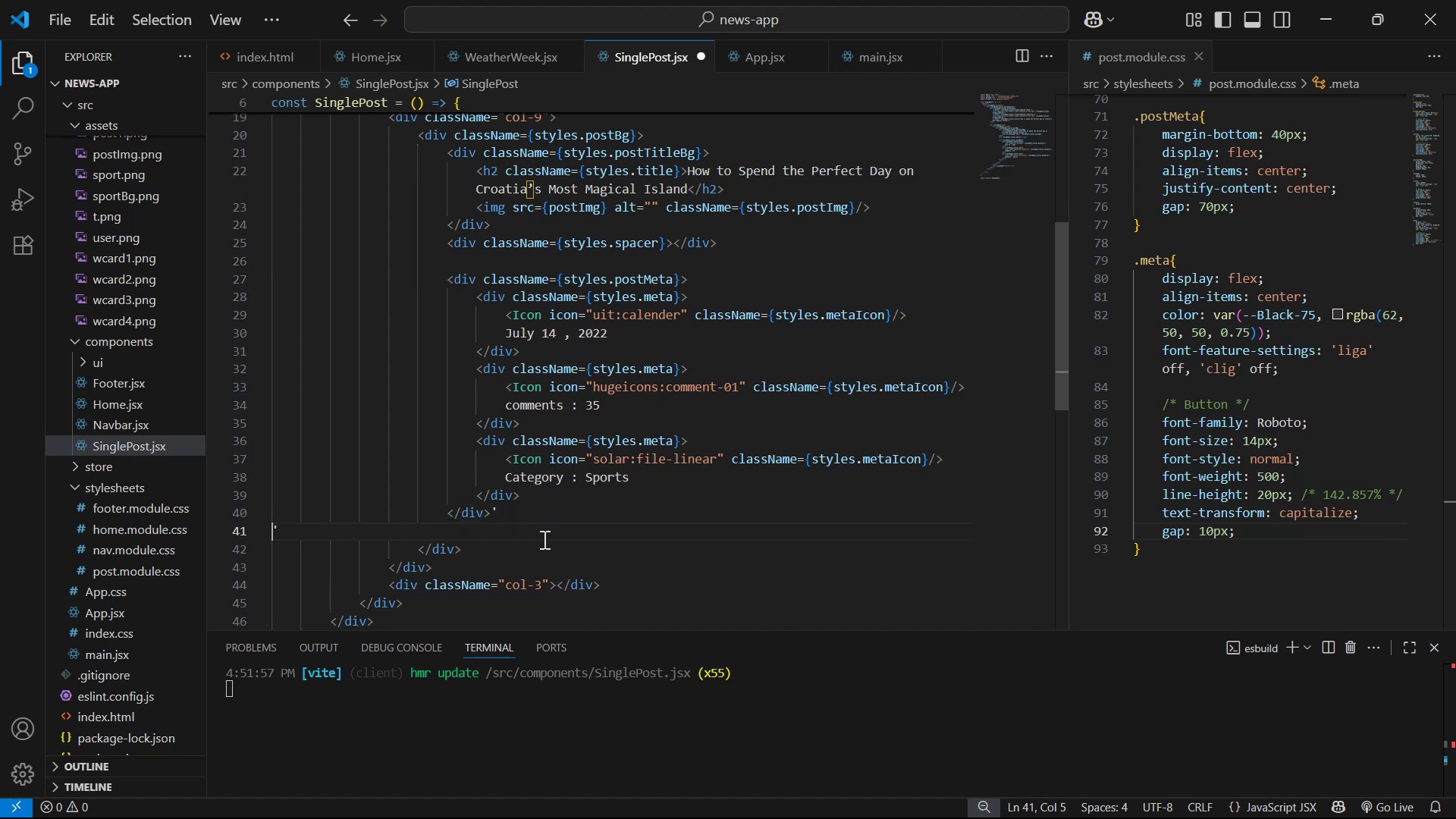 
key(Backspace)
 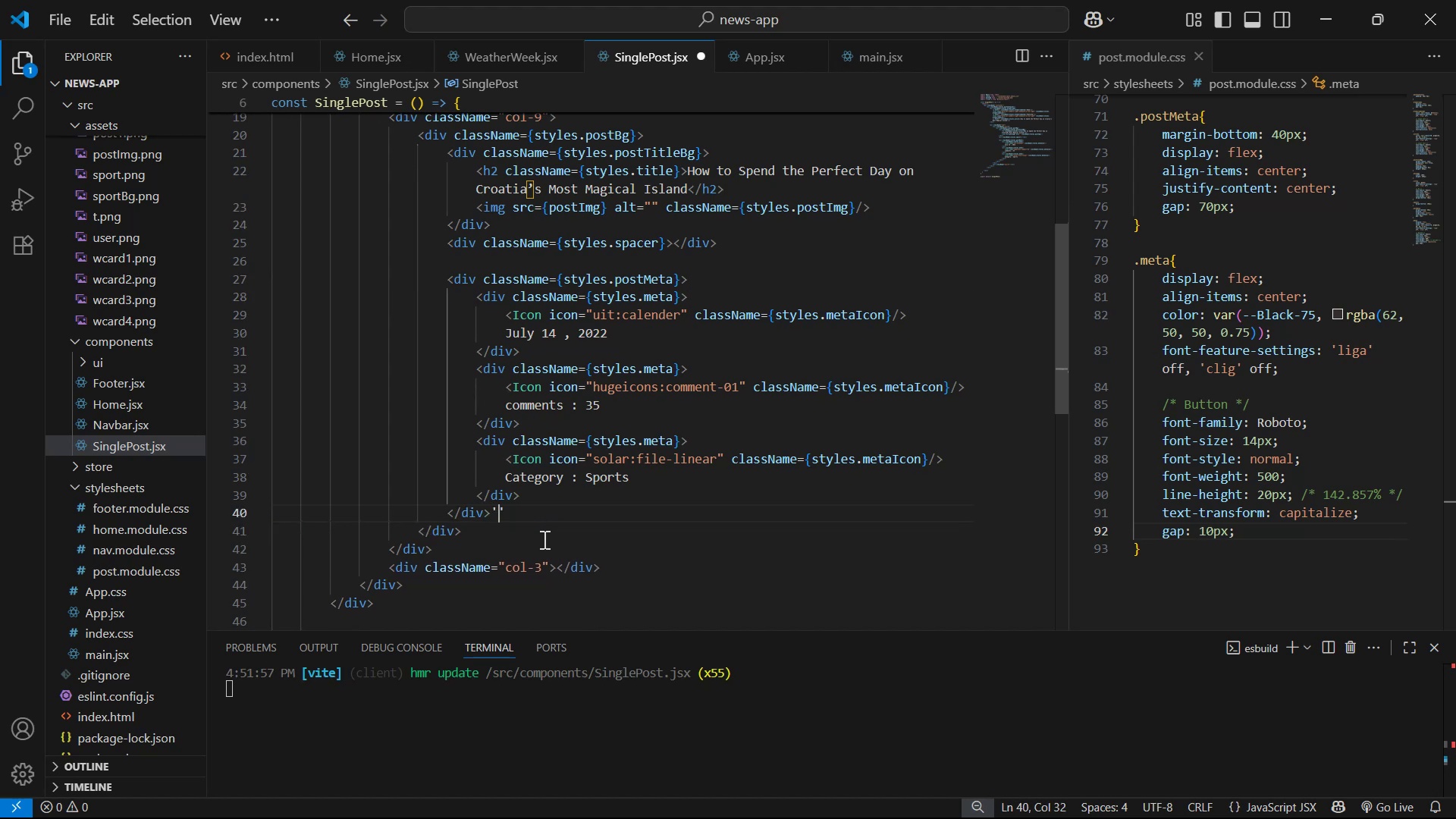 
key(Backspace)
 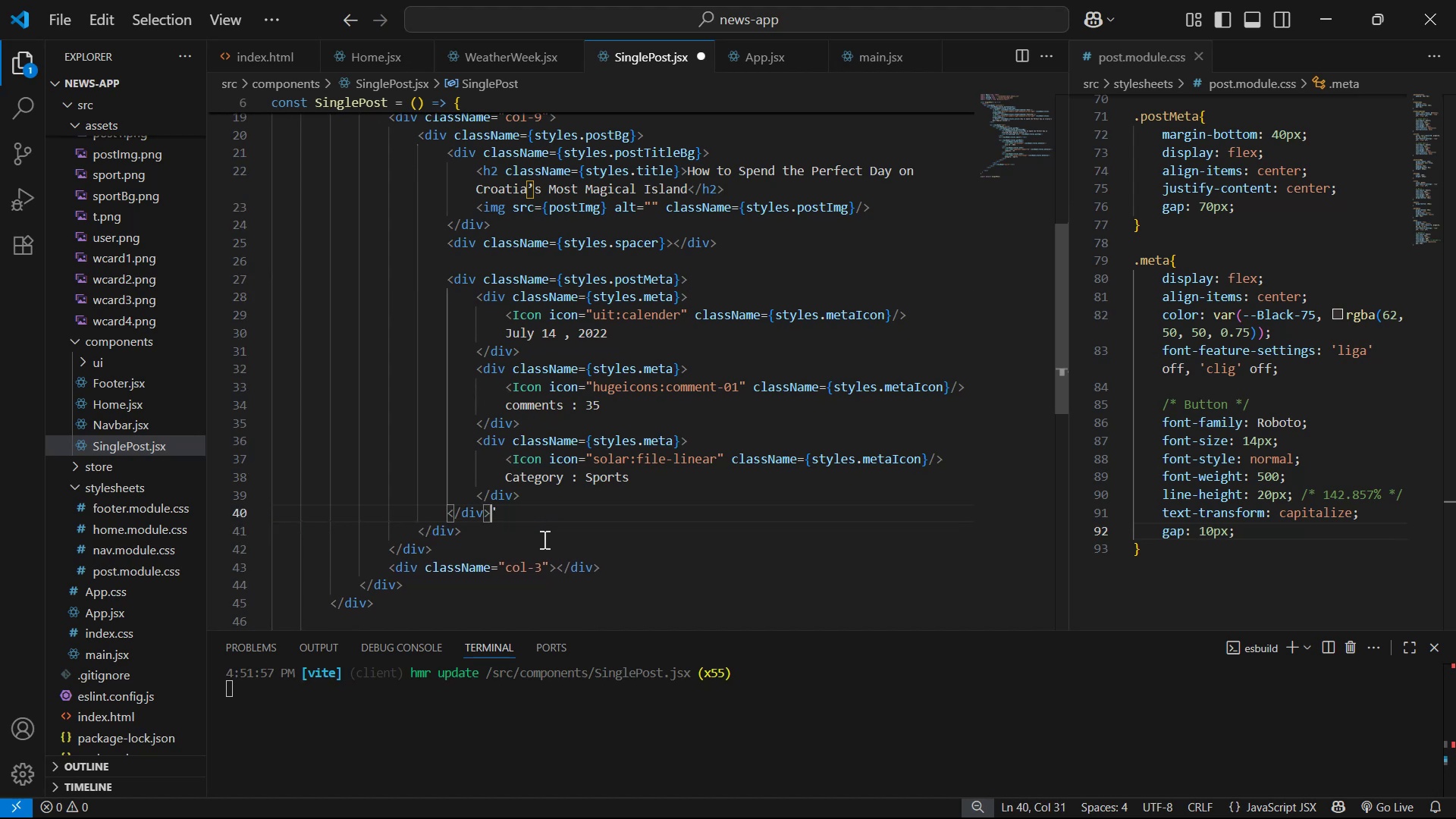 
key(ArrowRight)
 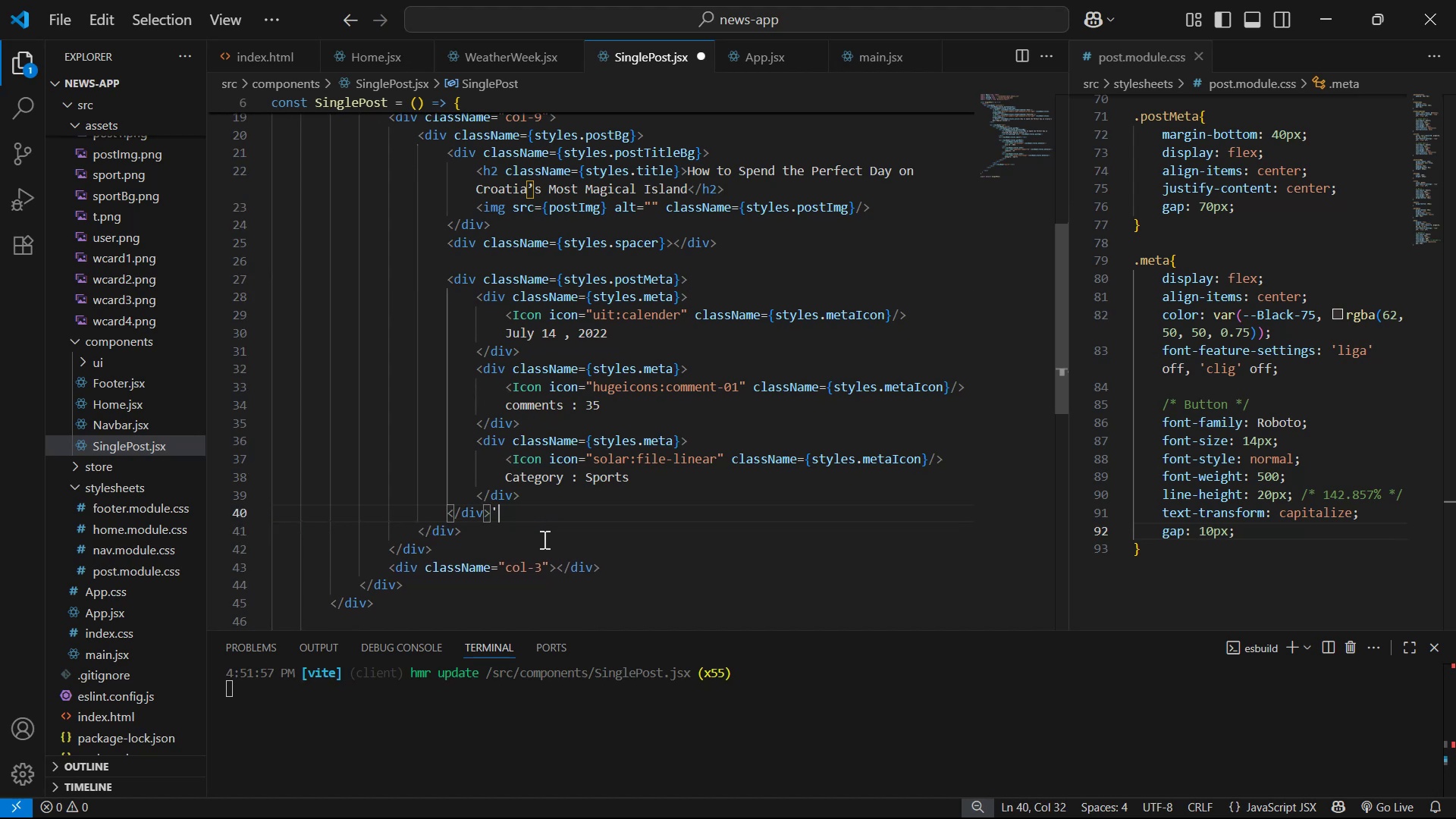 
key(Backspace)
 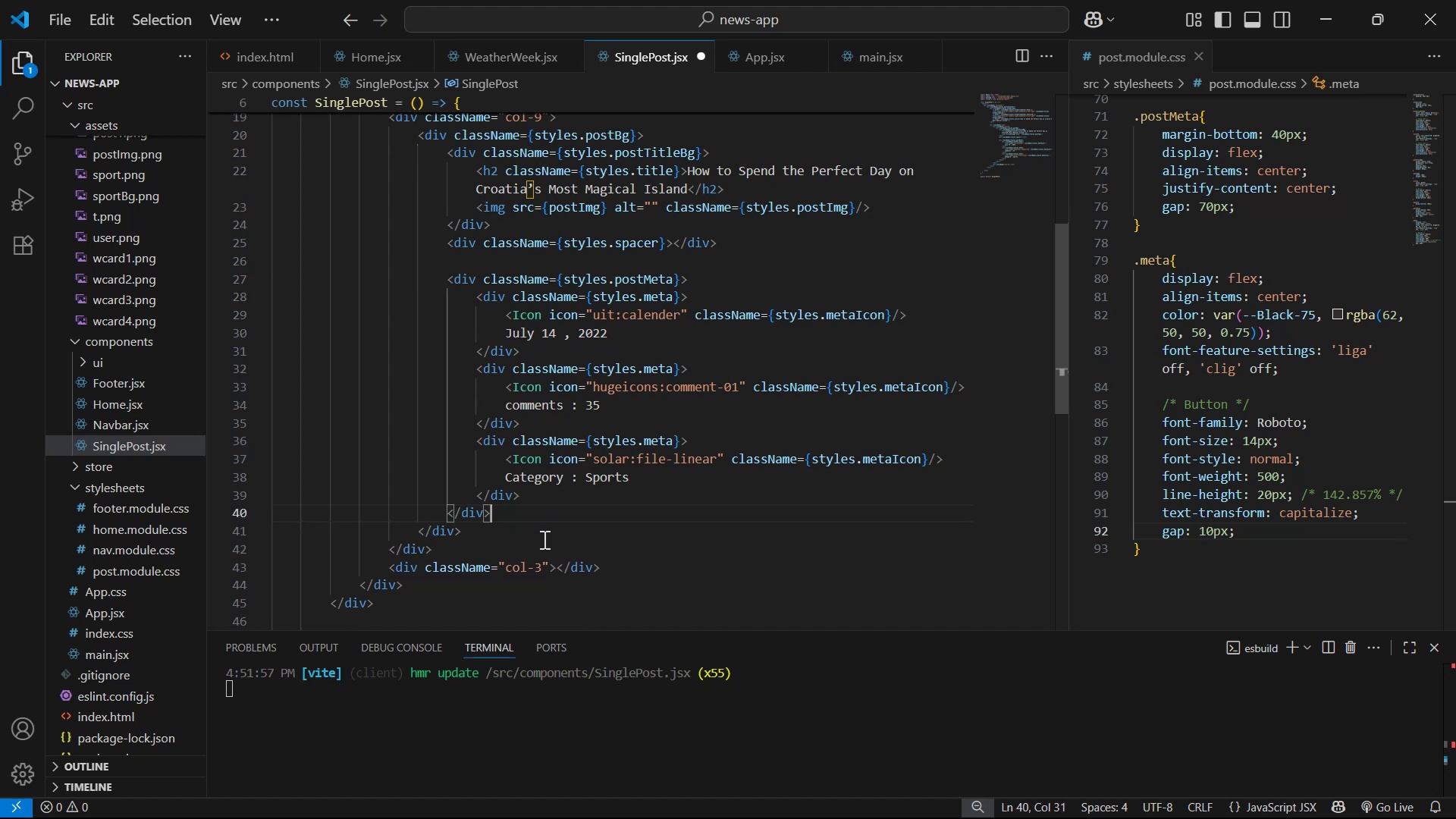 
key(Enter)
 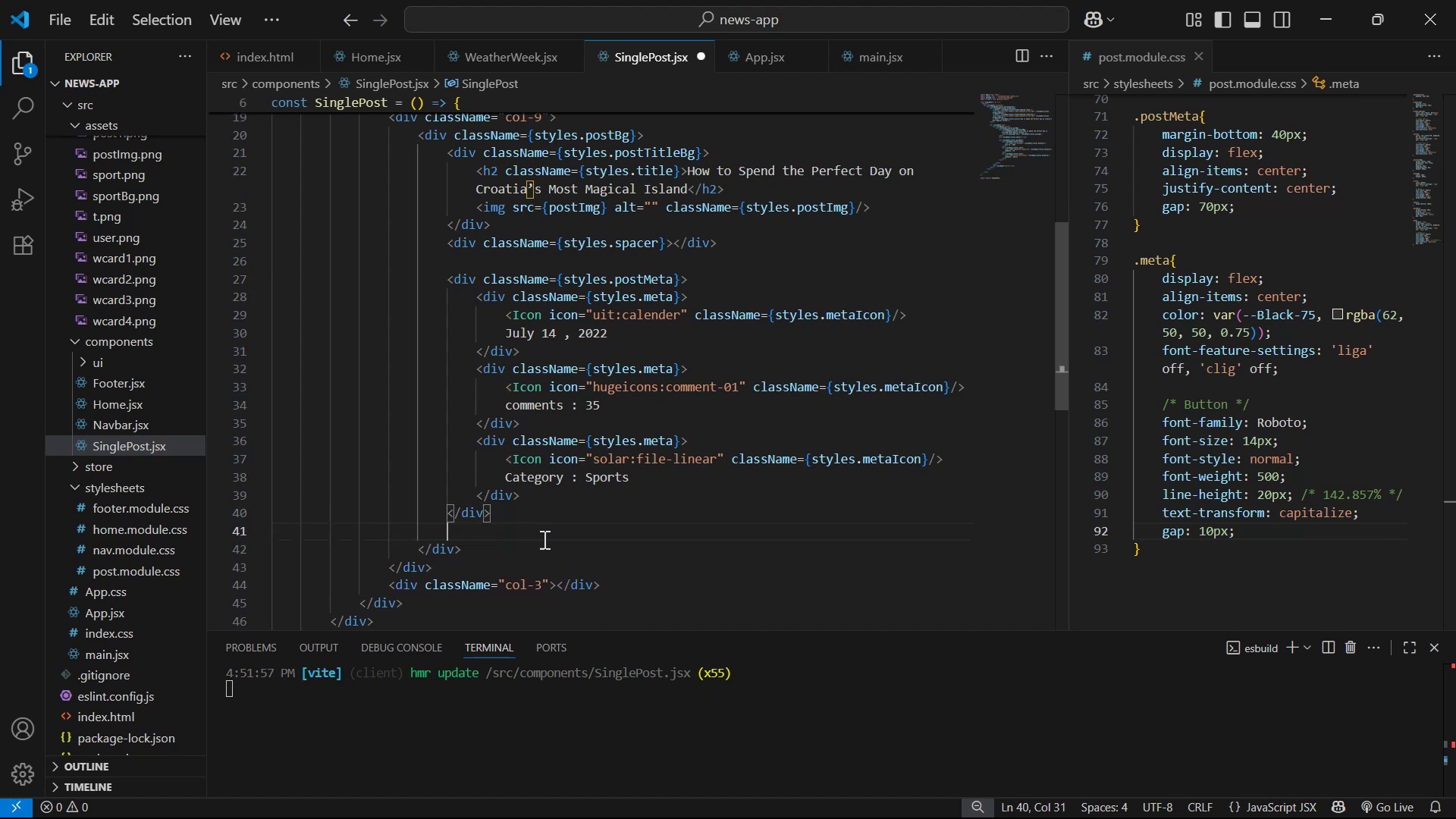 
key(Enter)
 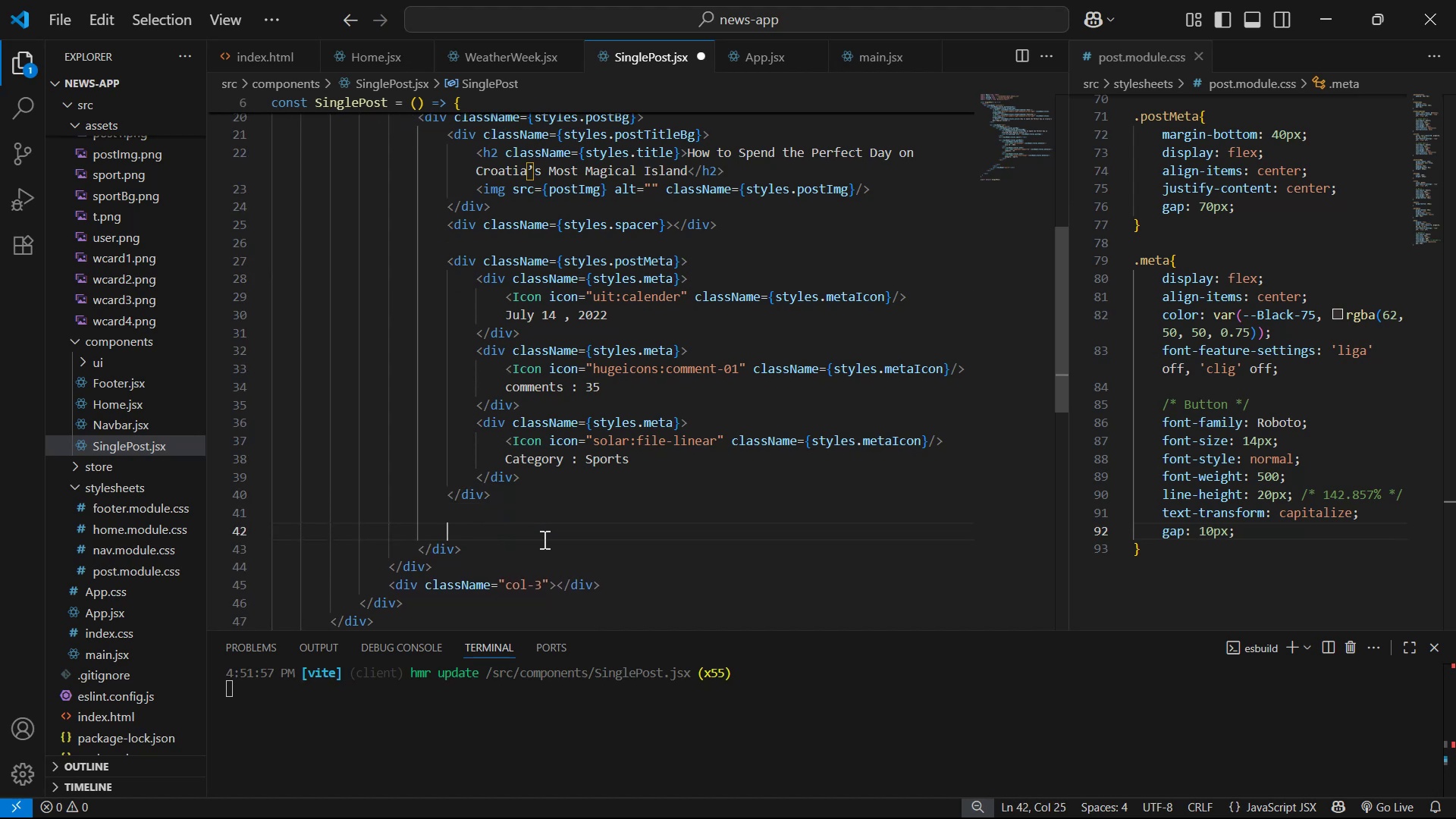 
type(div)
 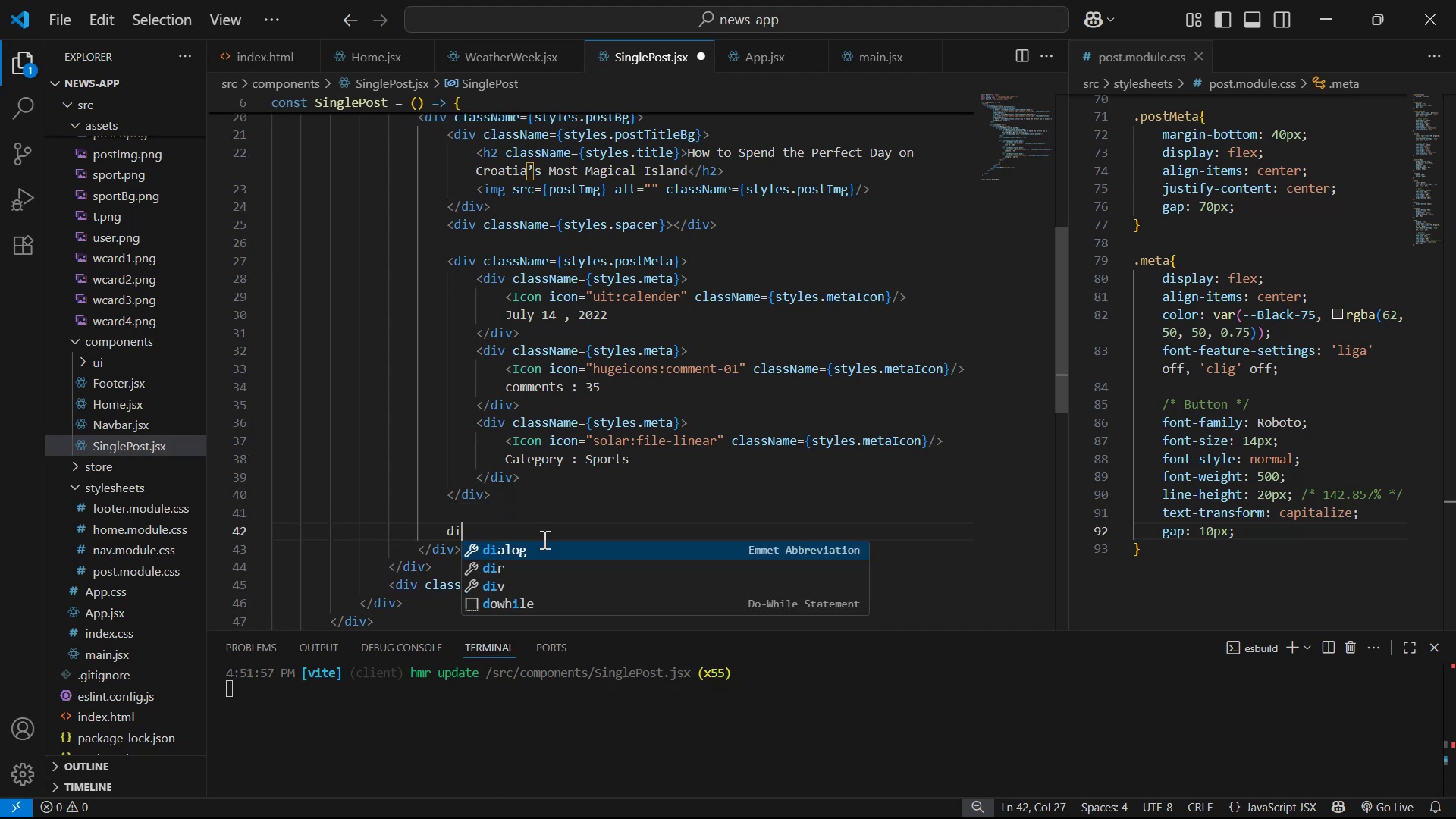 
key(Enter)
 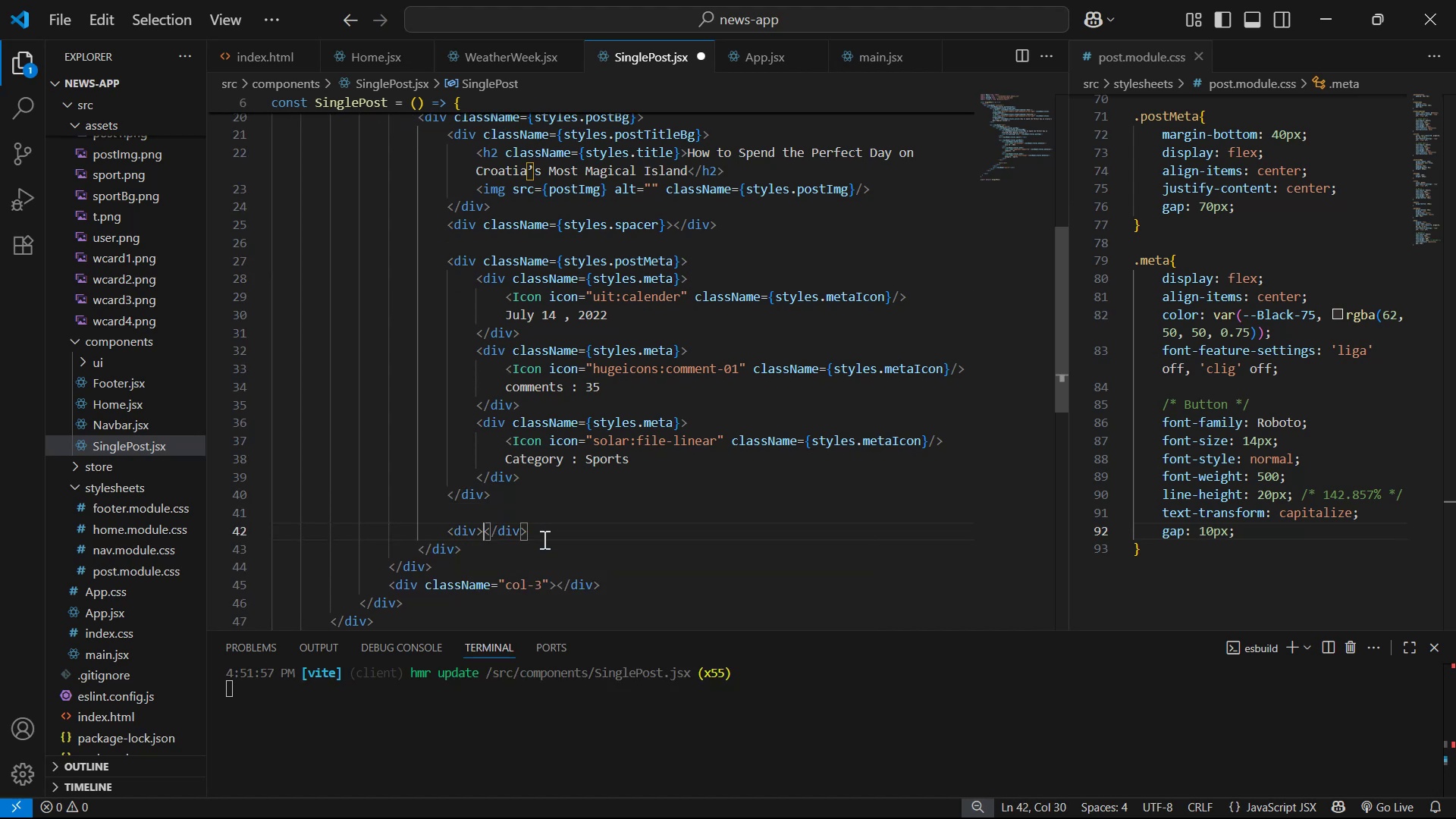 
key(Enter)
 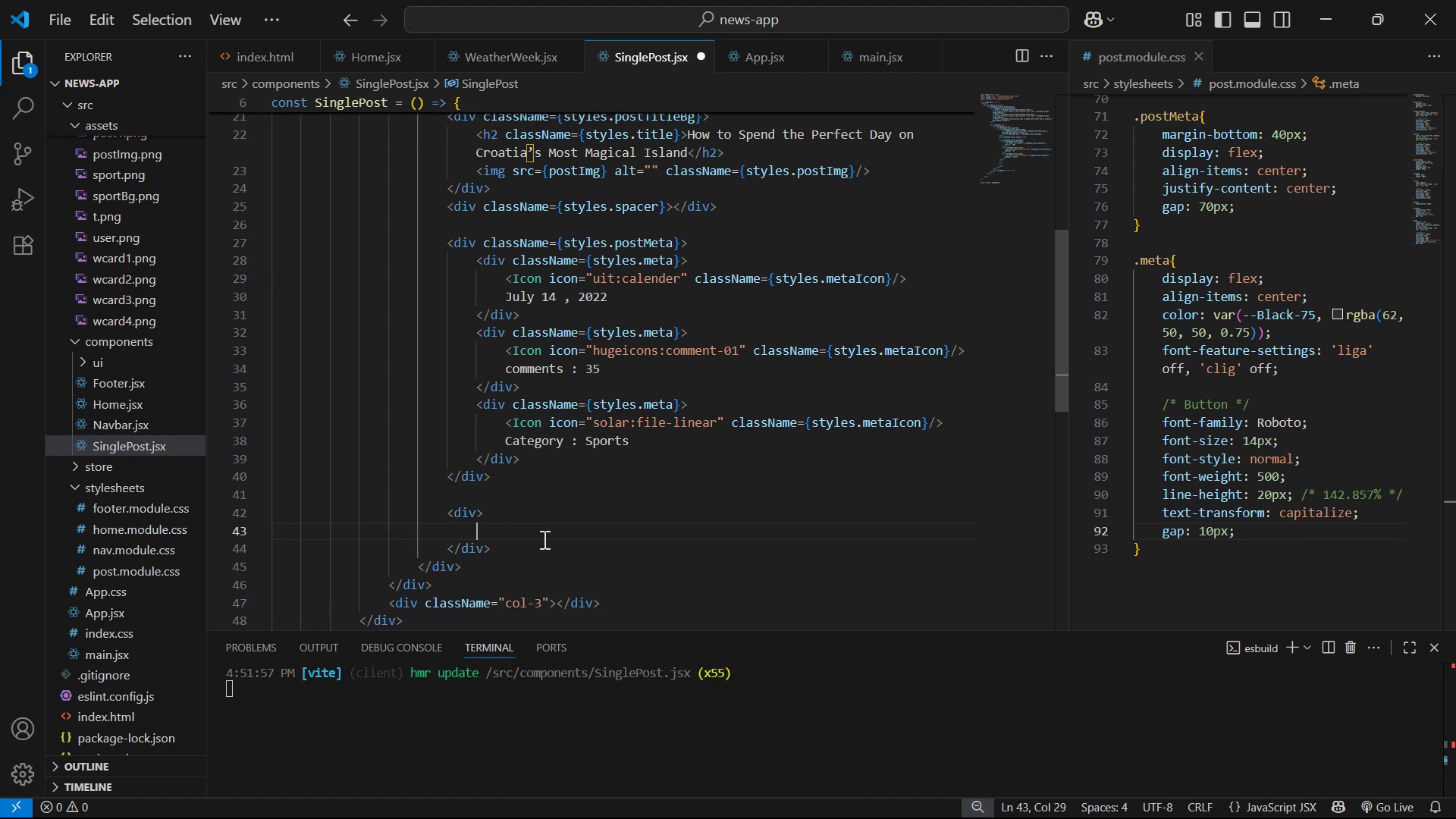 
key(ArrowUp)
 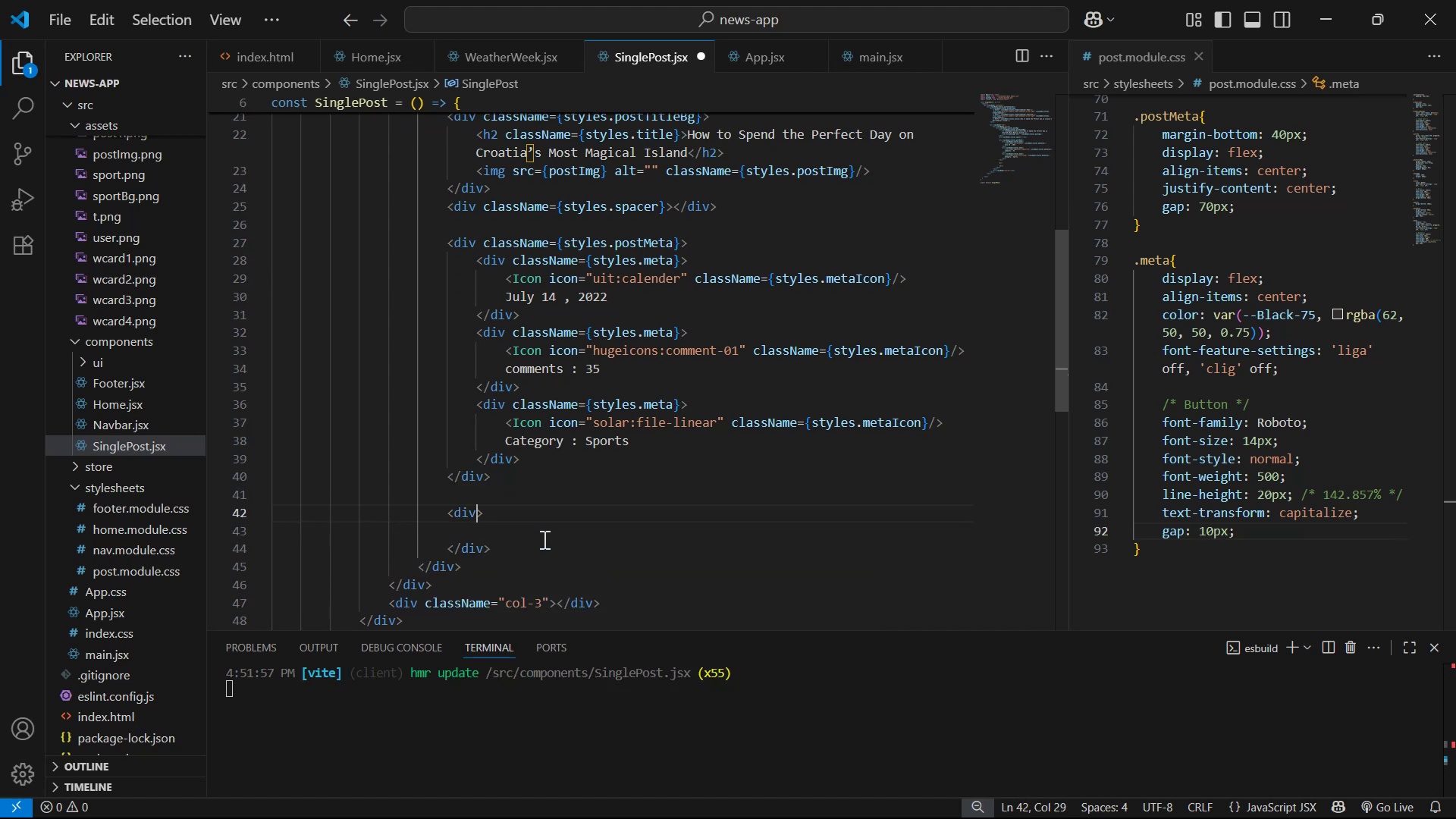 
type( cla)
 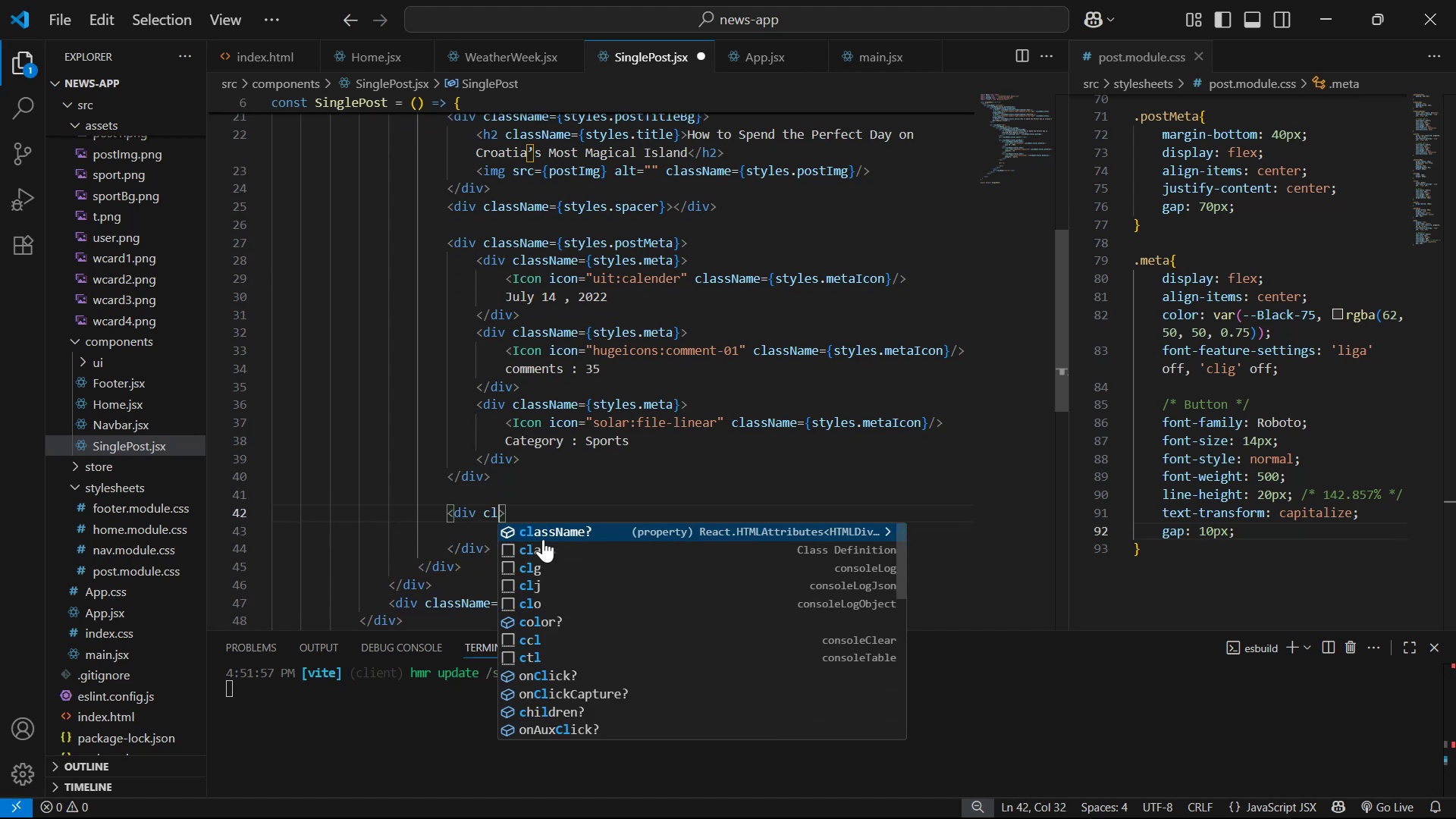 
key(Enter)
 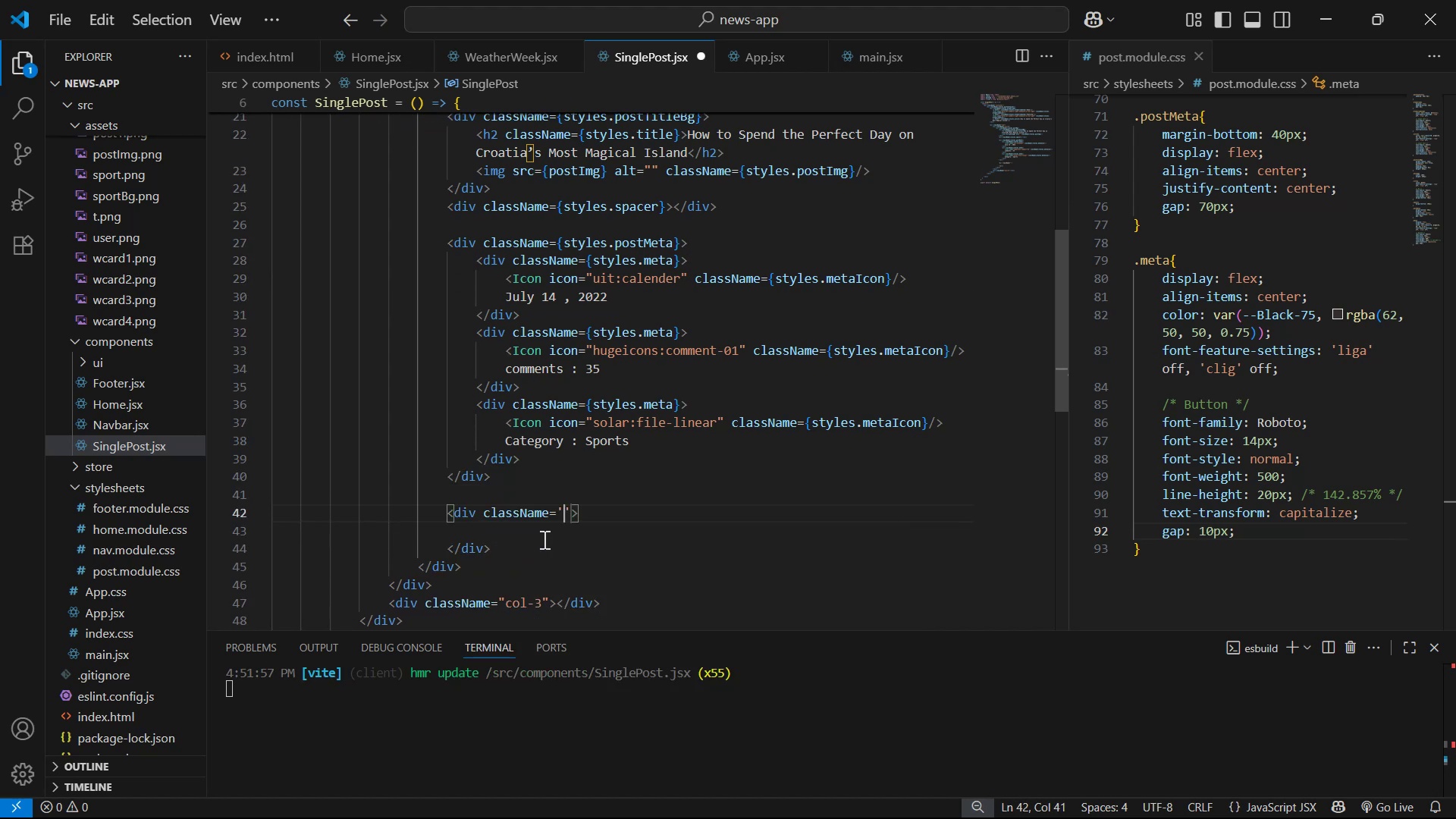 
key(ArrowRight)
 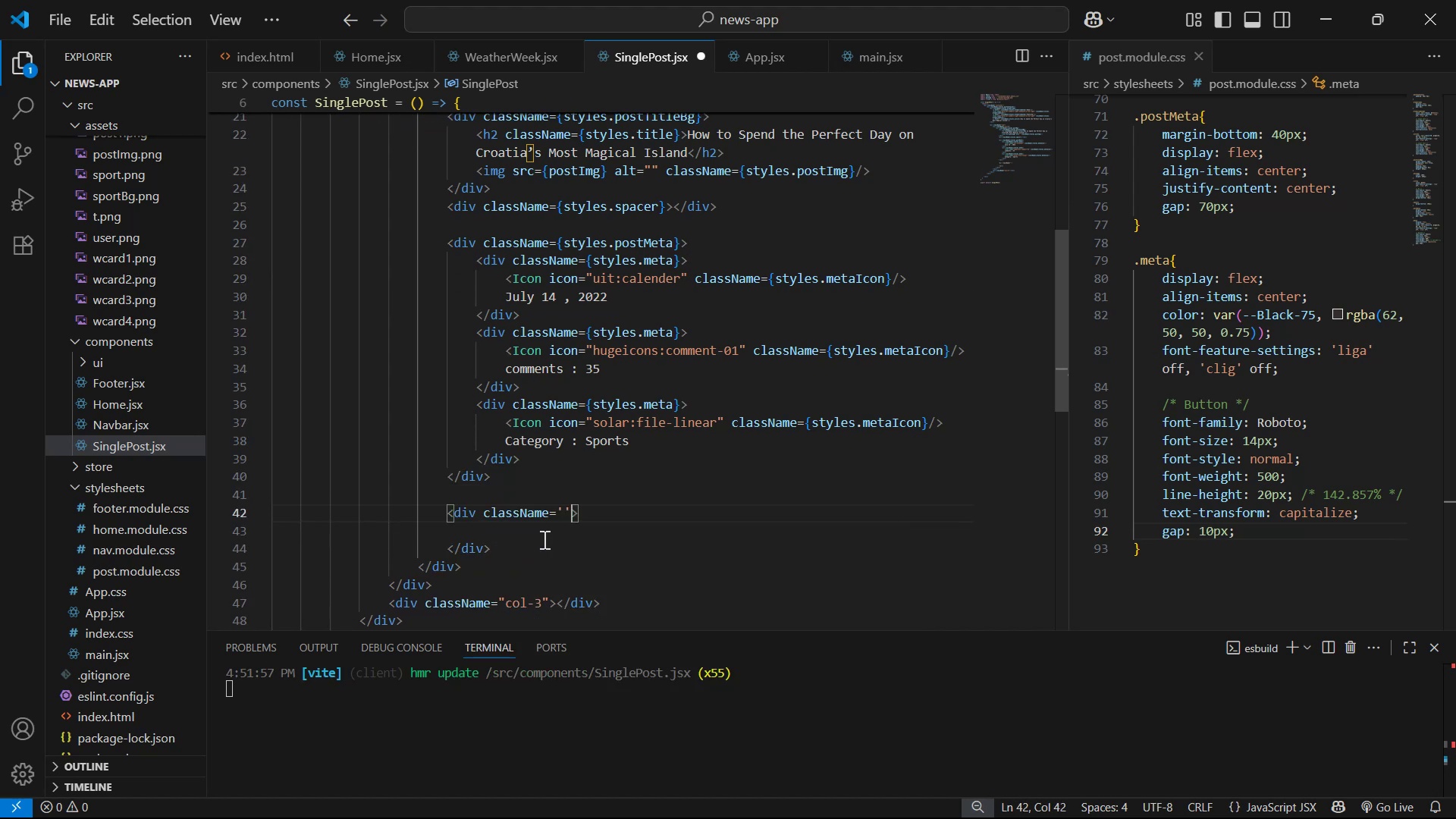 
key(Backspace)
key(Backspace)
type({sty)
 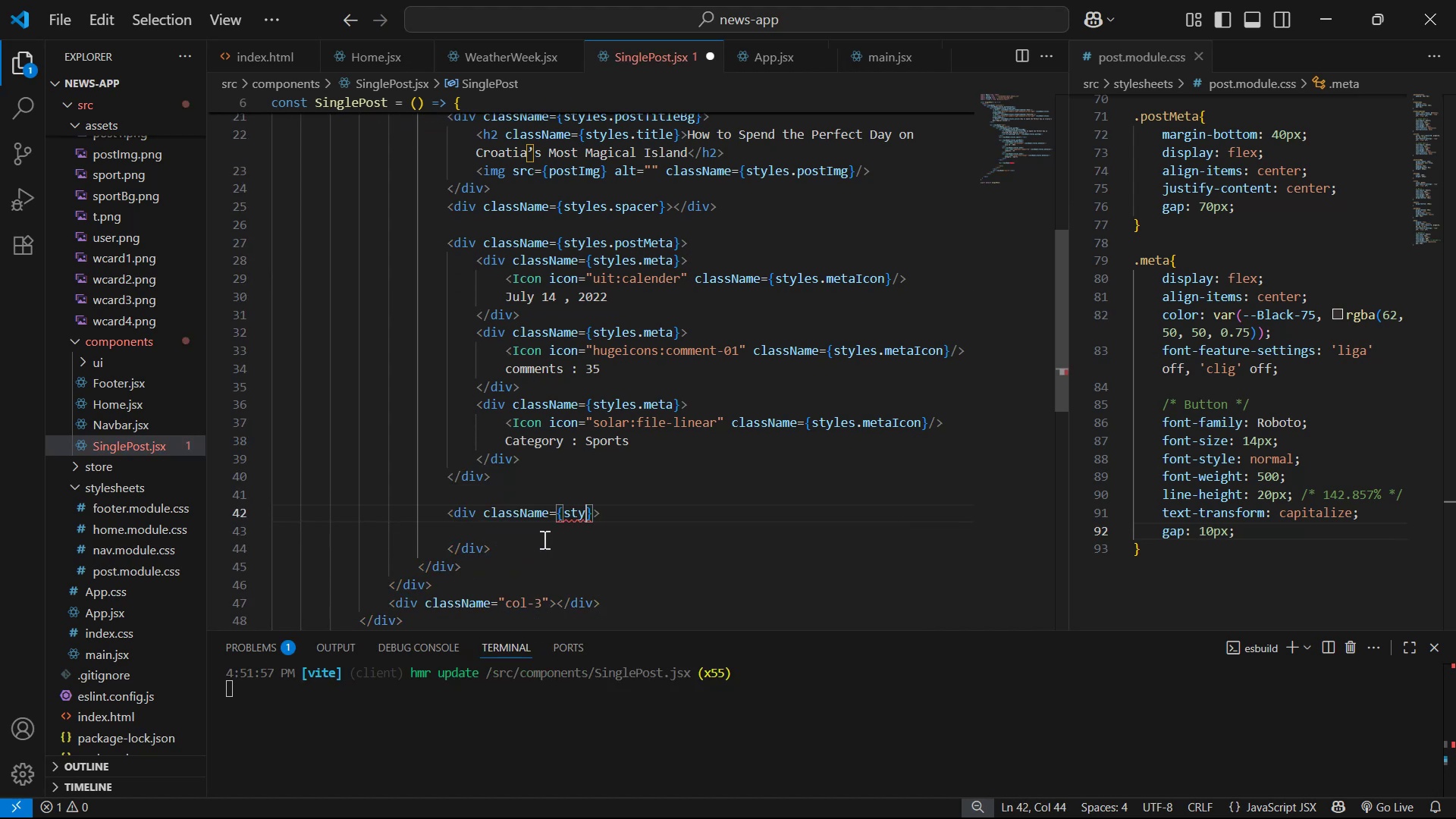 
key(Enter)
 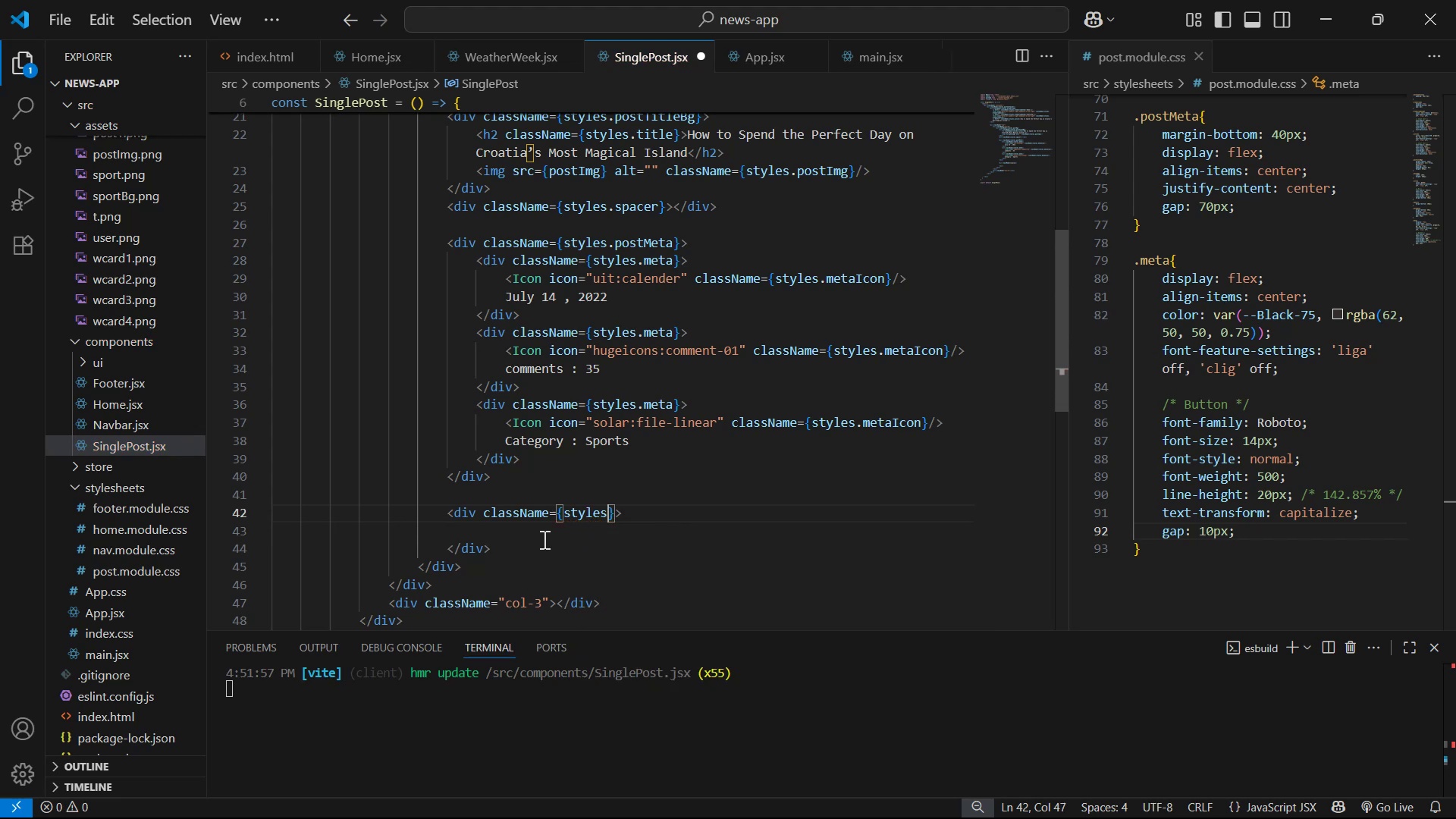 
type(.postDescrioti)
key(Backspace)
key(Backspace)
key(Backspace)
type(ption )
key(Backspace)
 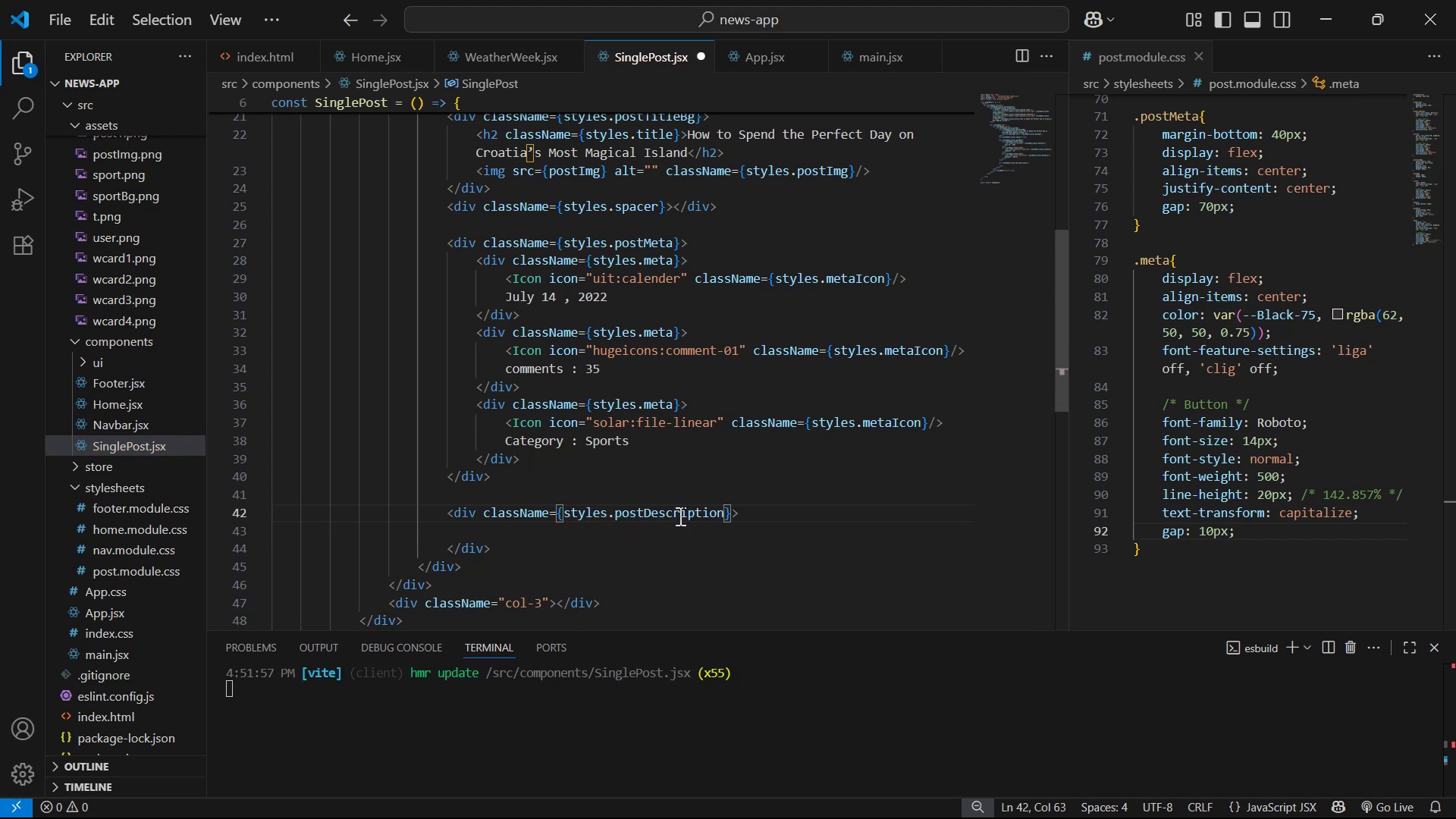 
left_click([680, 532])
 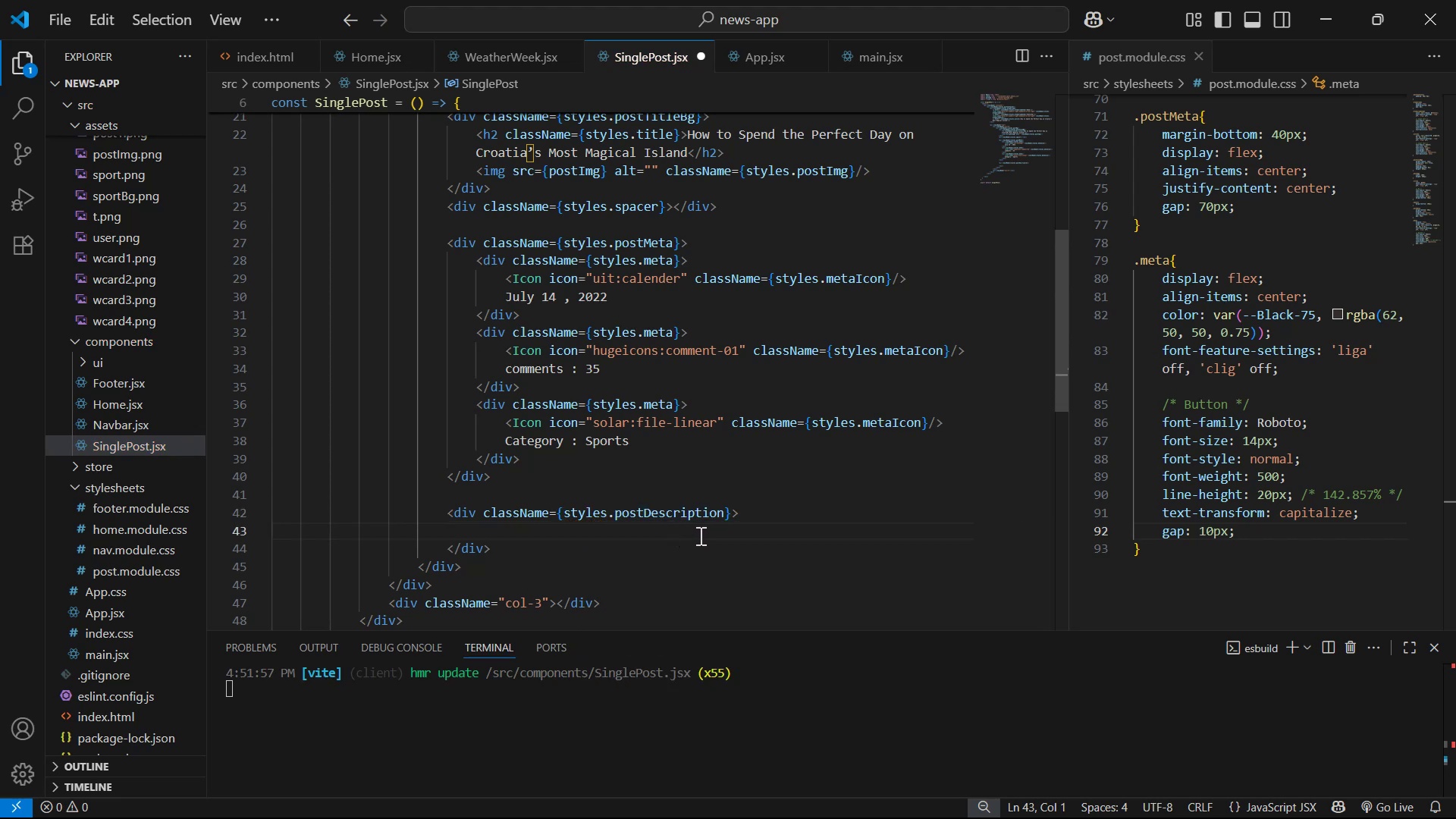 
key(Alt+Tab)
 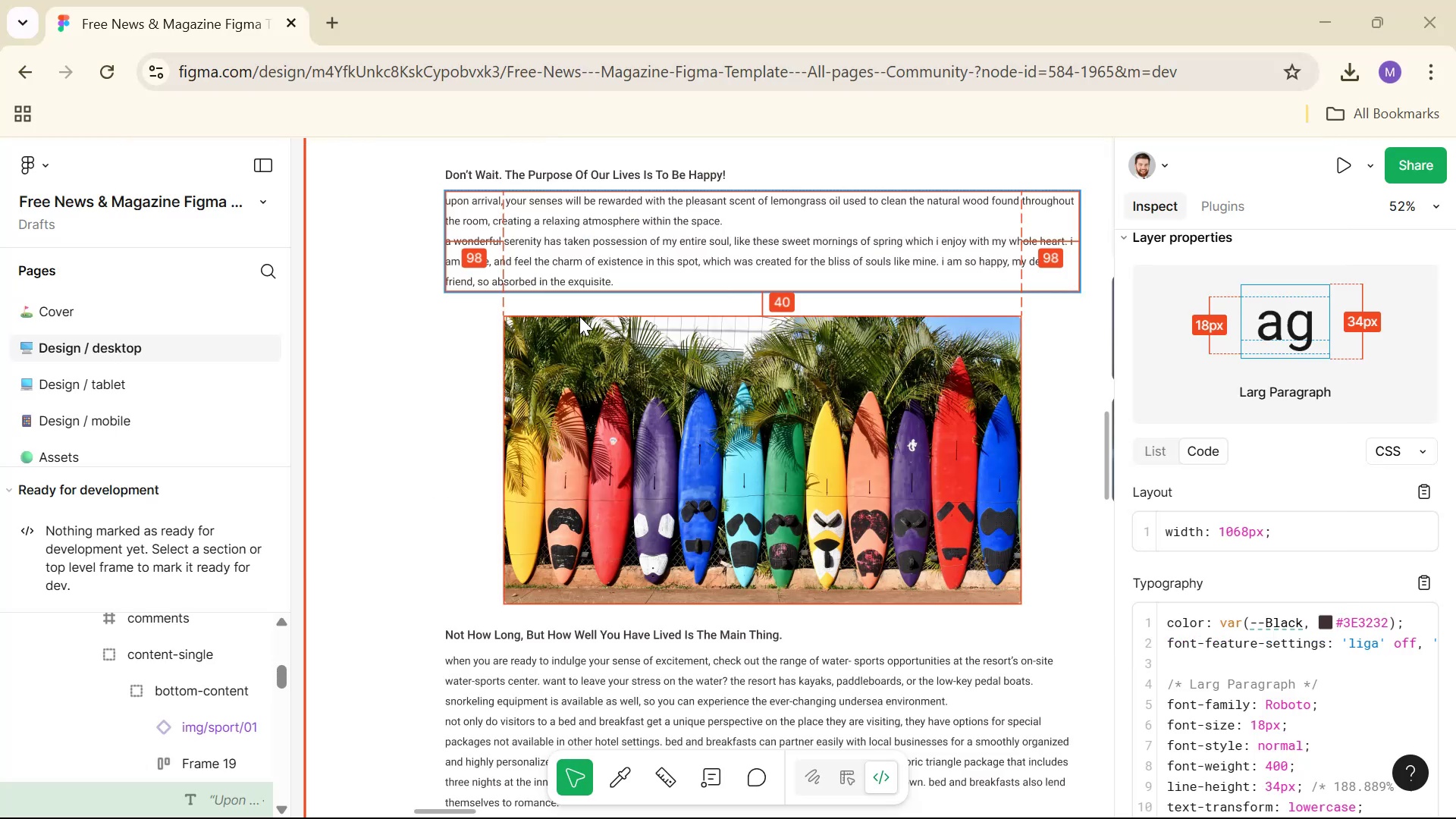 
key(Control+ControlLeft)
 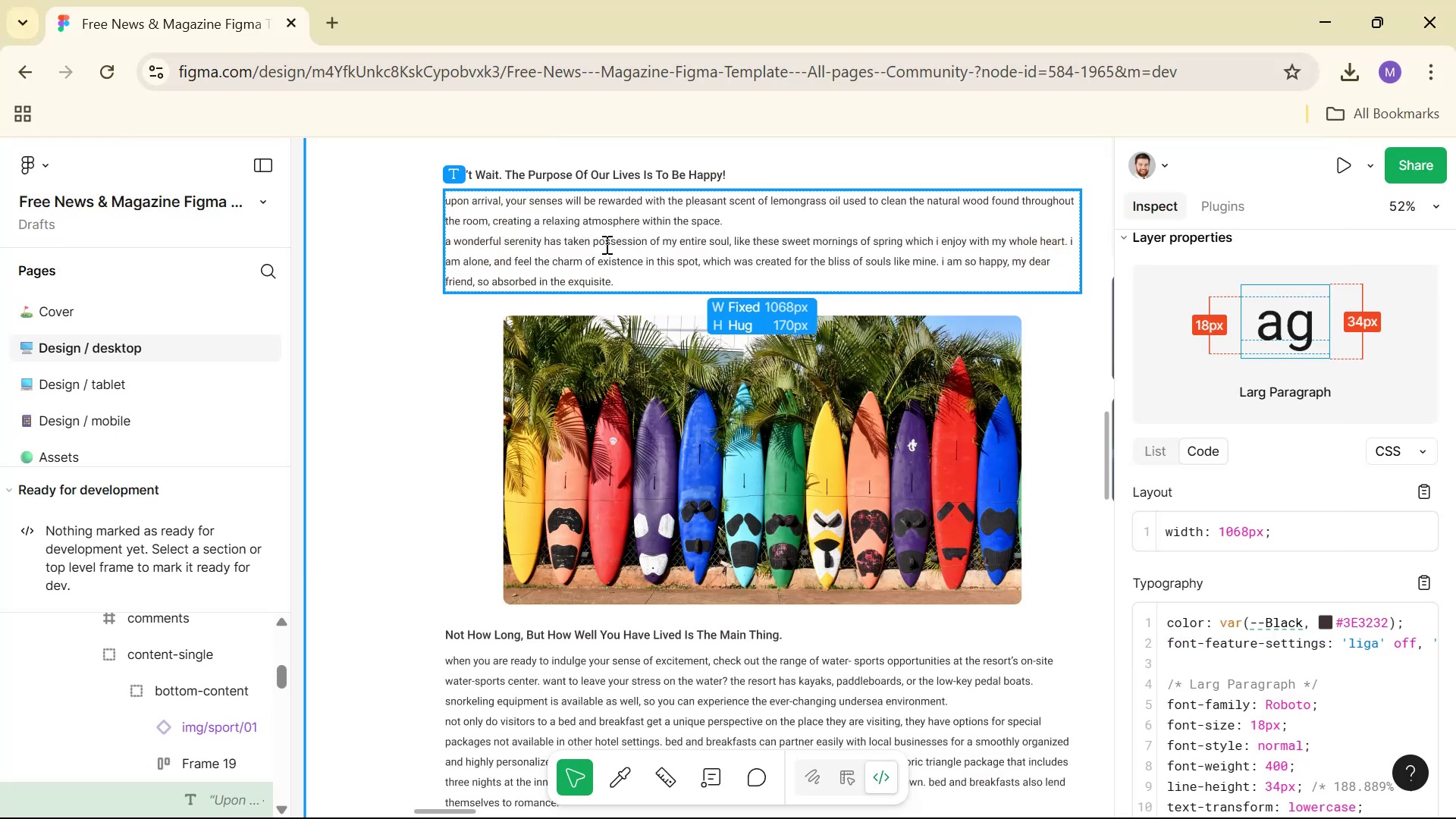 
double_click([605, 244])
 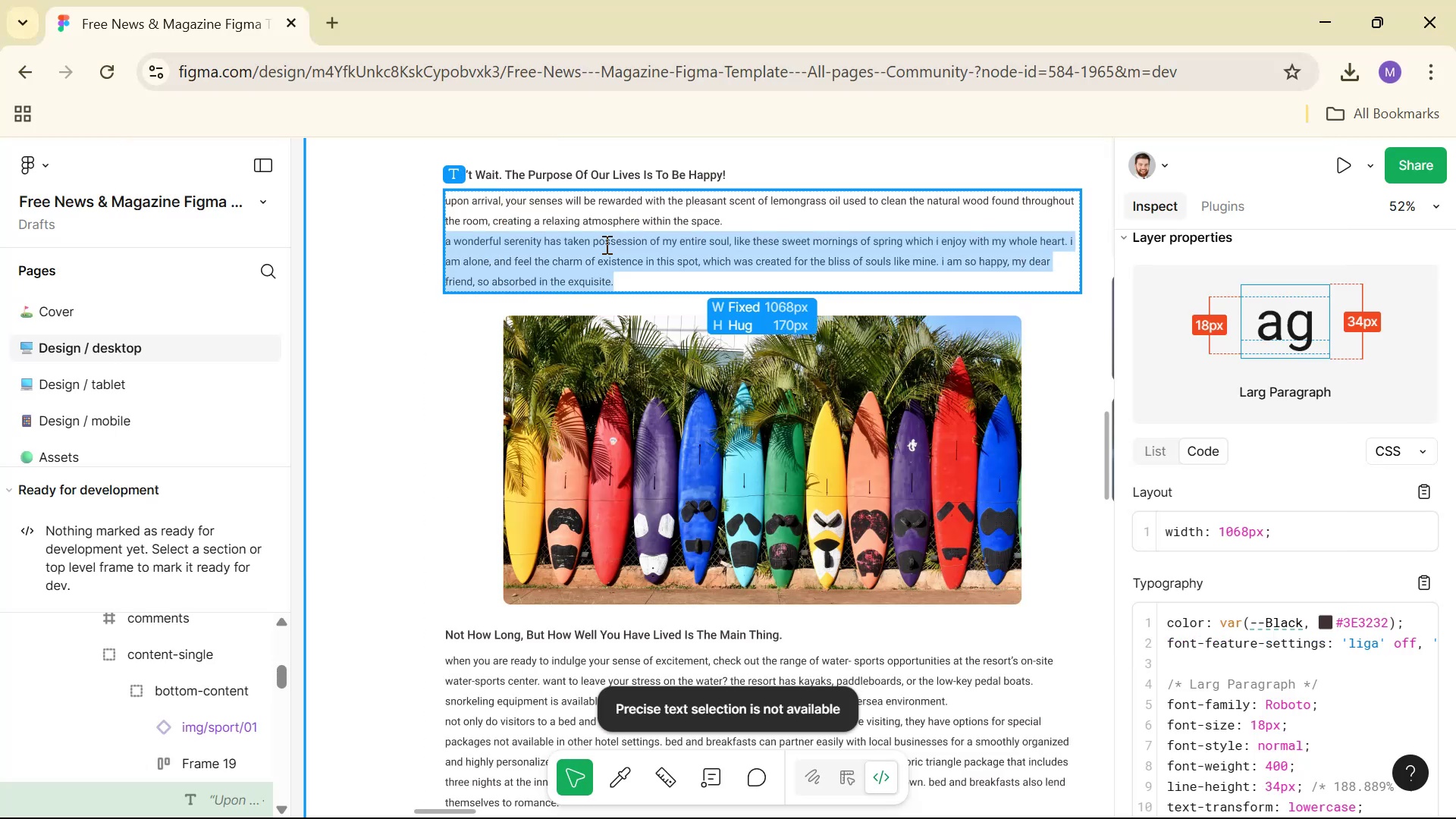 
triple_click([605, 244])
 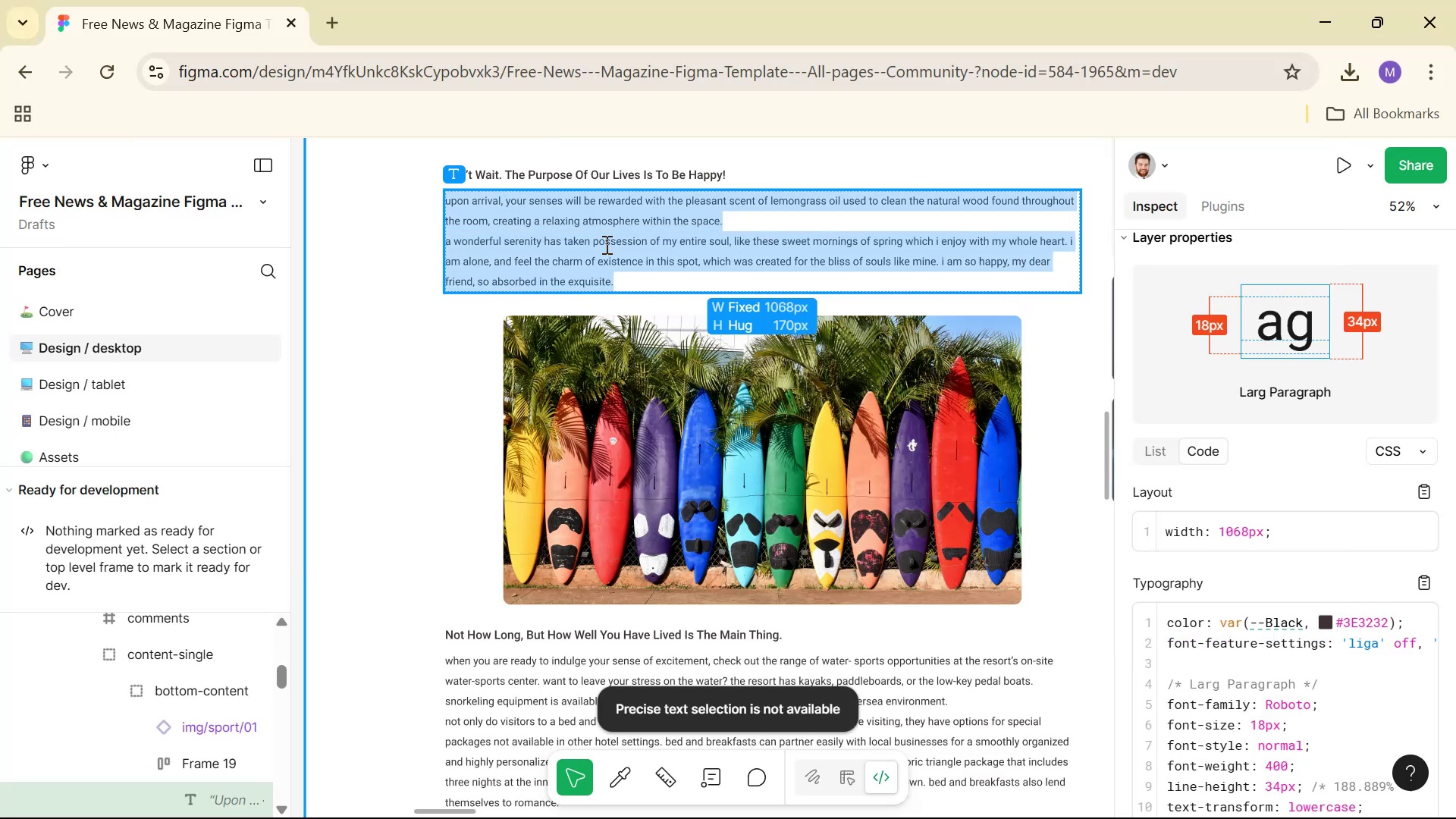 
key(Control+C)
 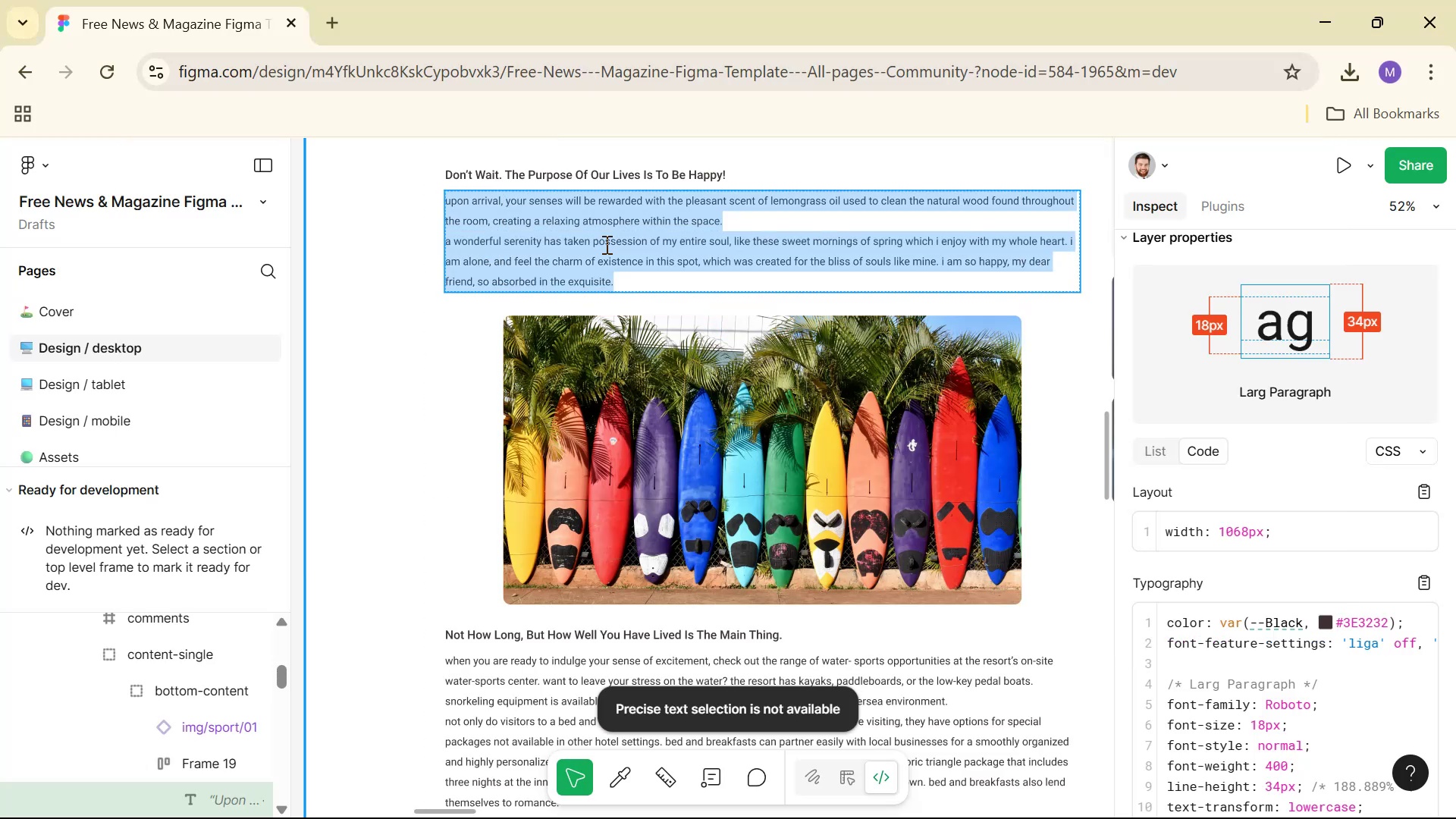 
key(Alt+AltLeft)
 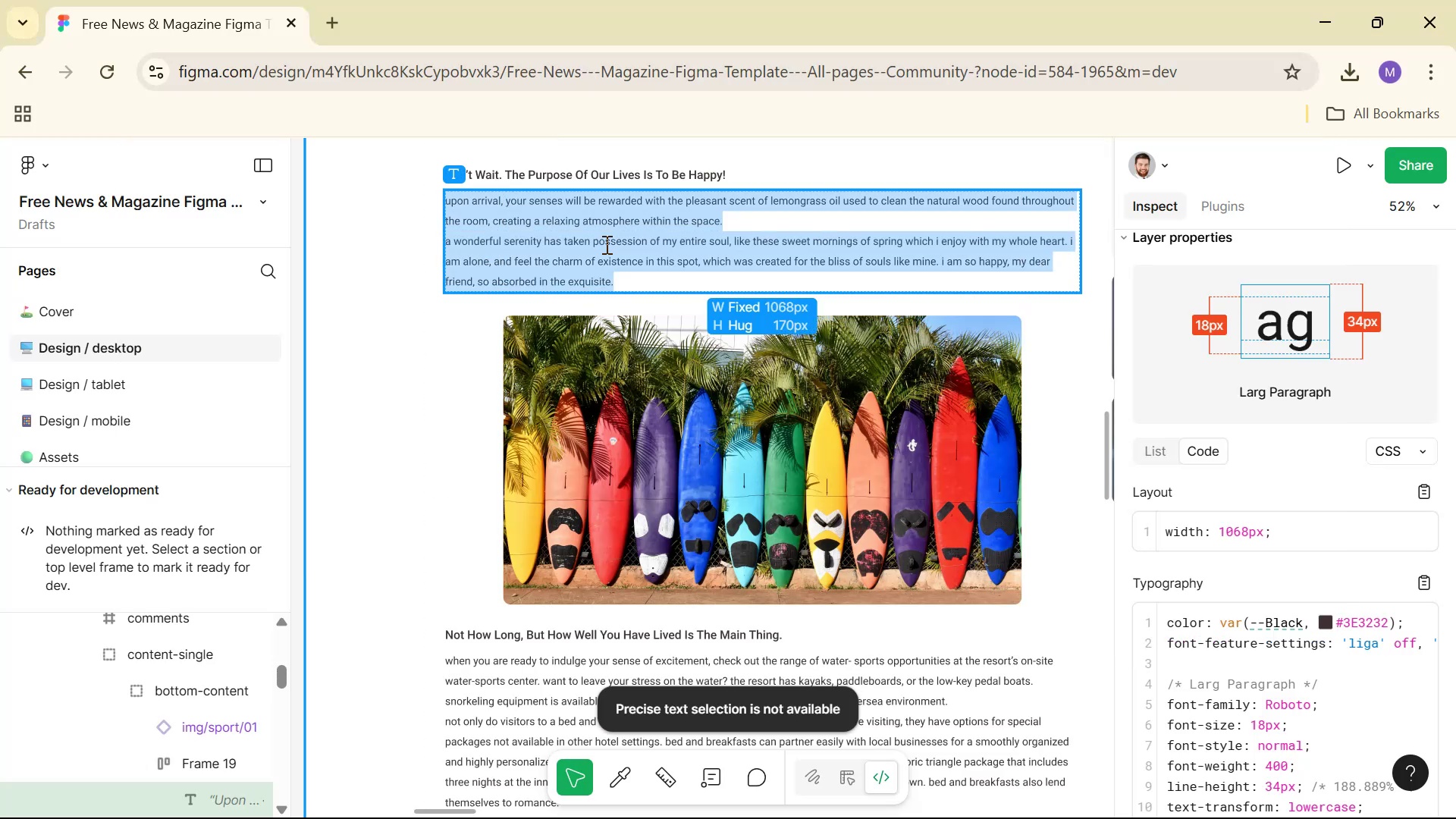 
key(Alt+Tab)
 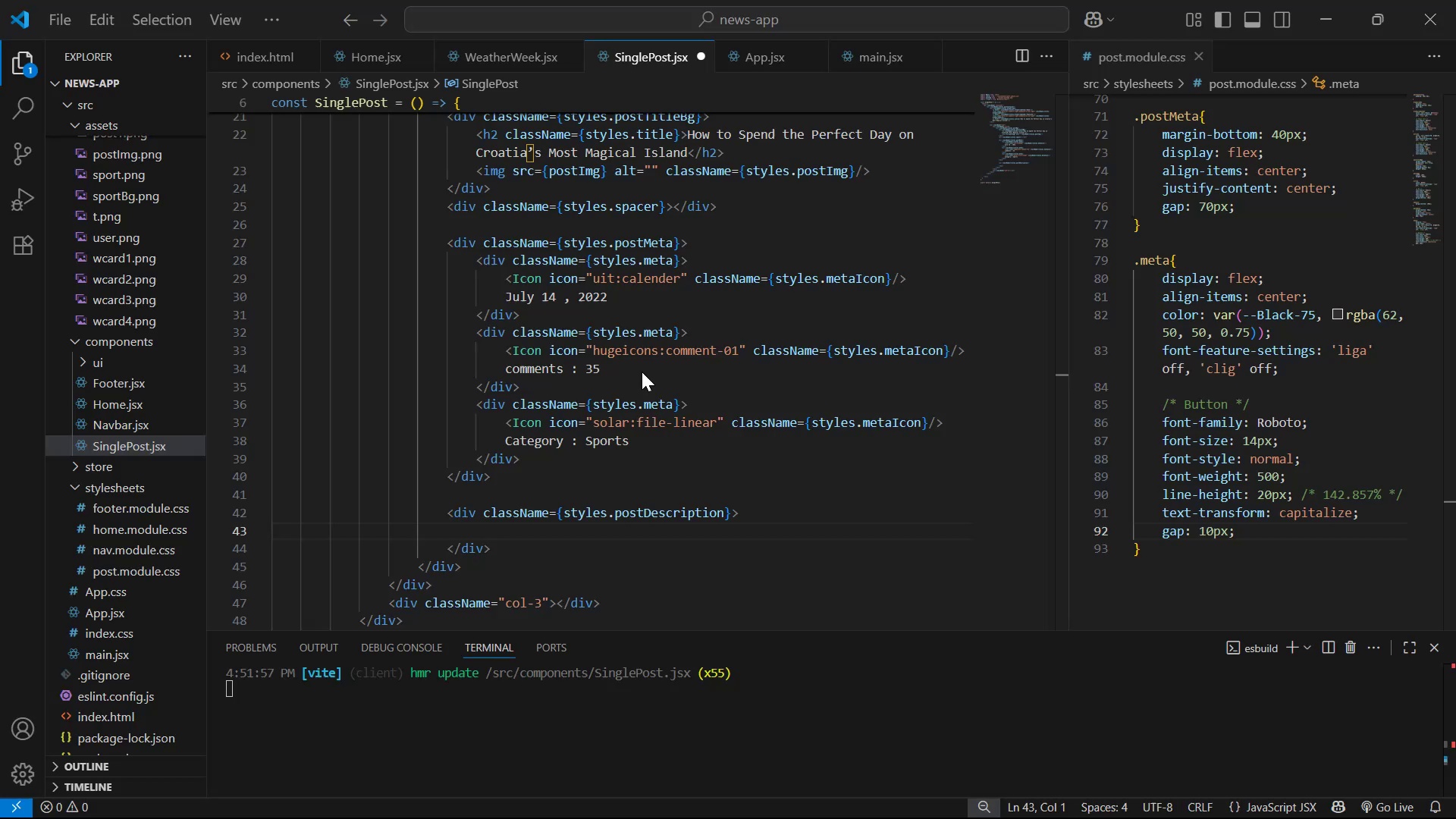 
hold_key(key=ControlLeft, duration=0.31)
 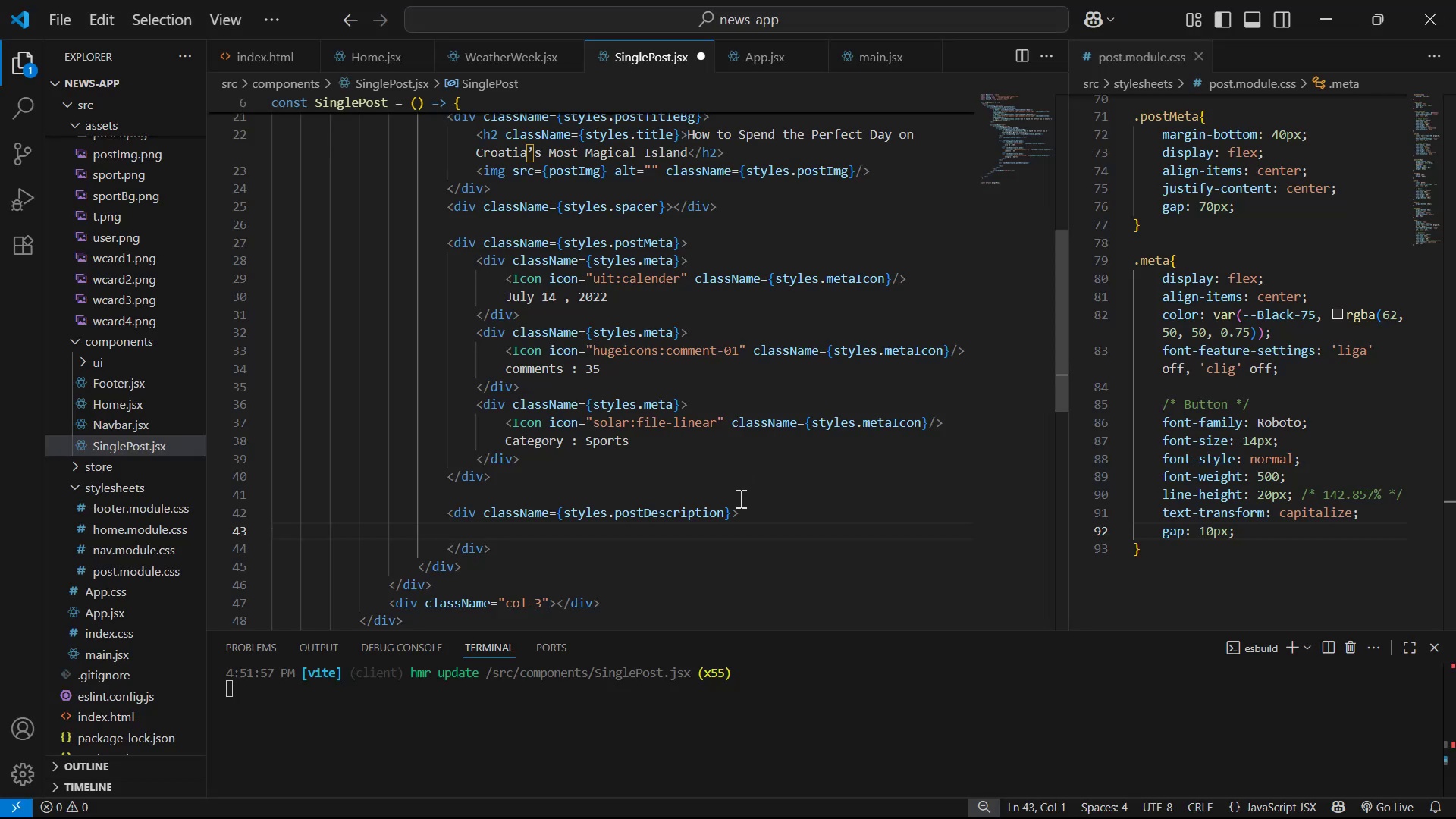 
key(Backspace)
 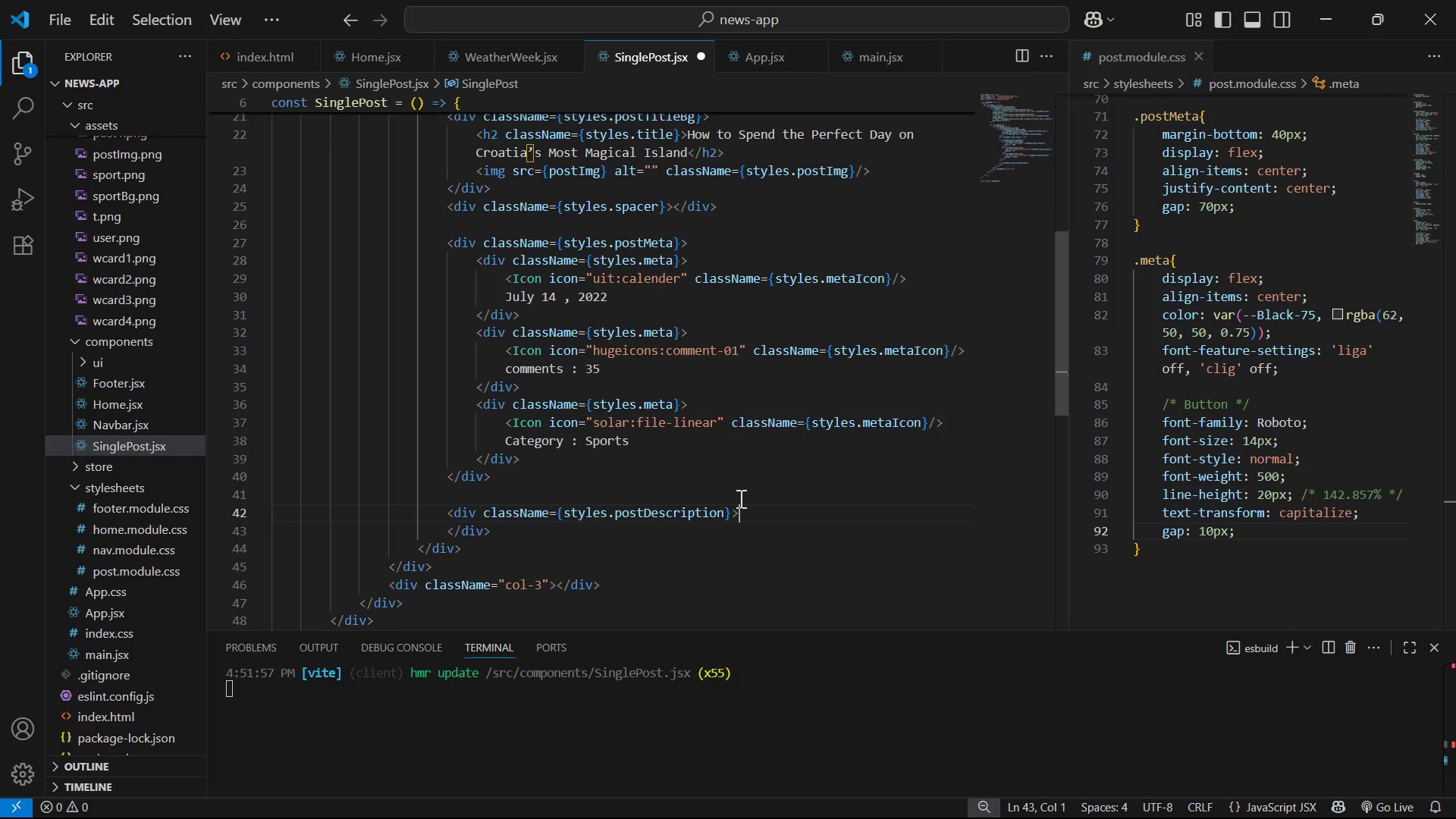 
key(Enter)
 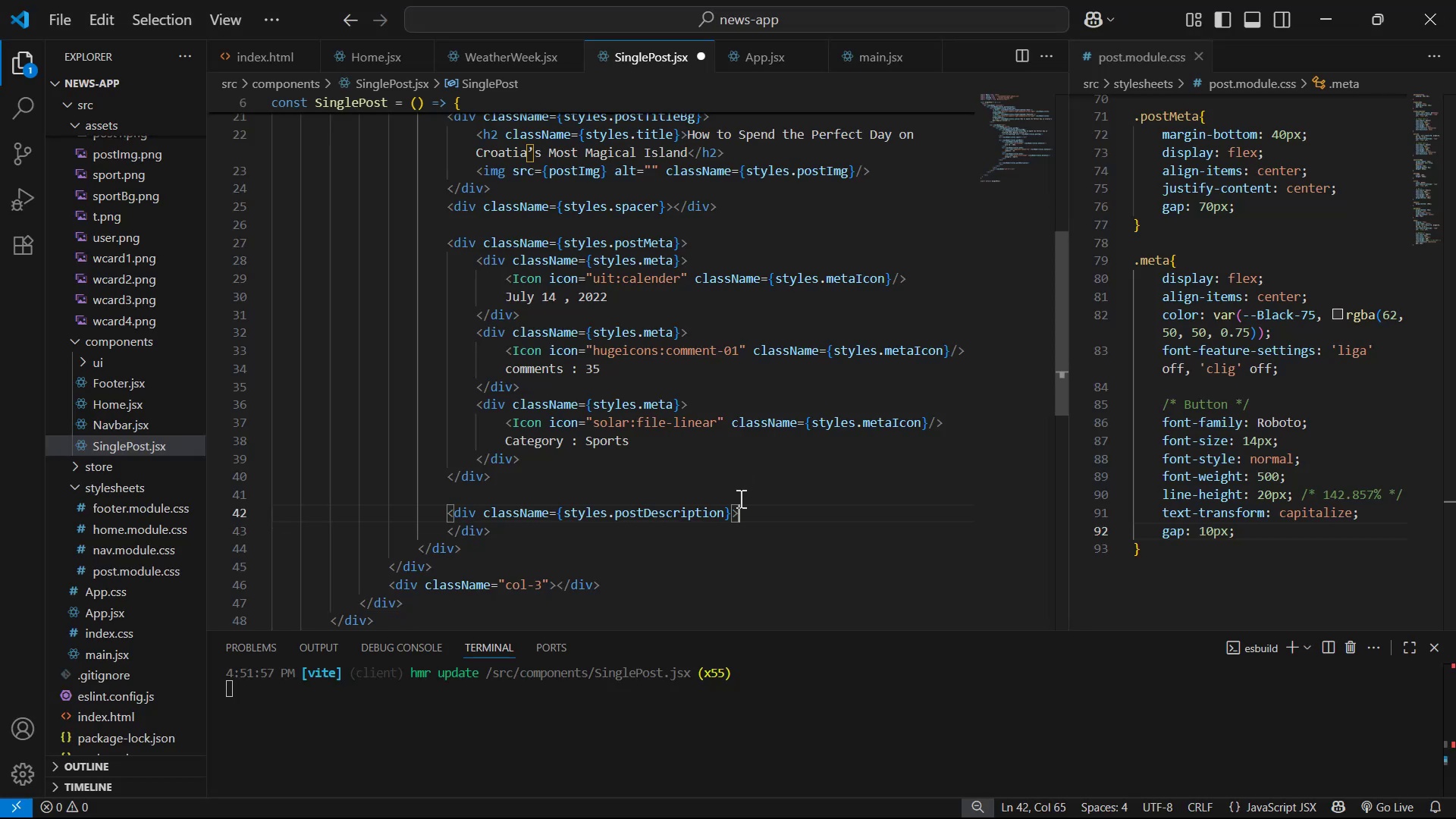 
key(Control+V)
 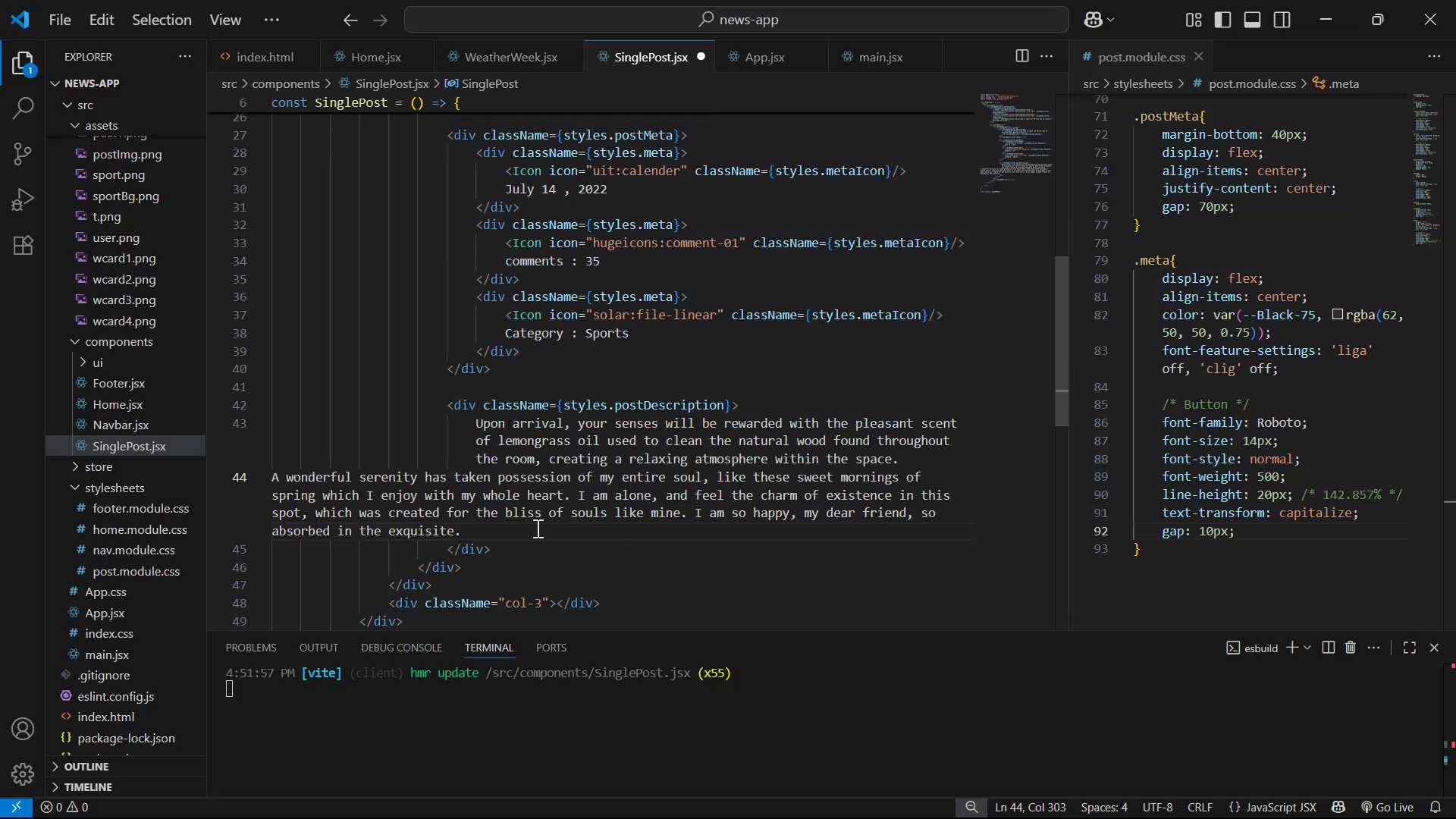 
left_click_drag(start_coordinate=[466, 528], to_coordinate=[203, 478])
 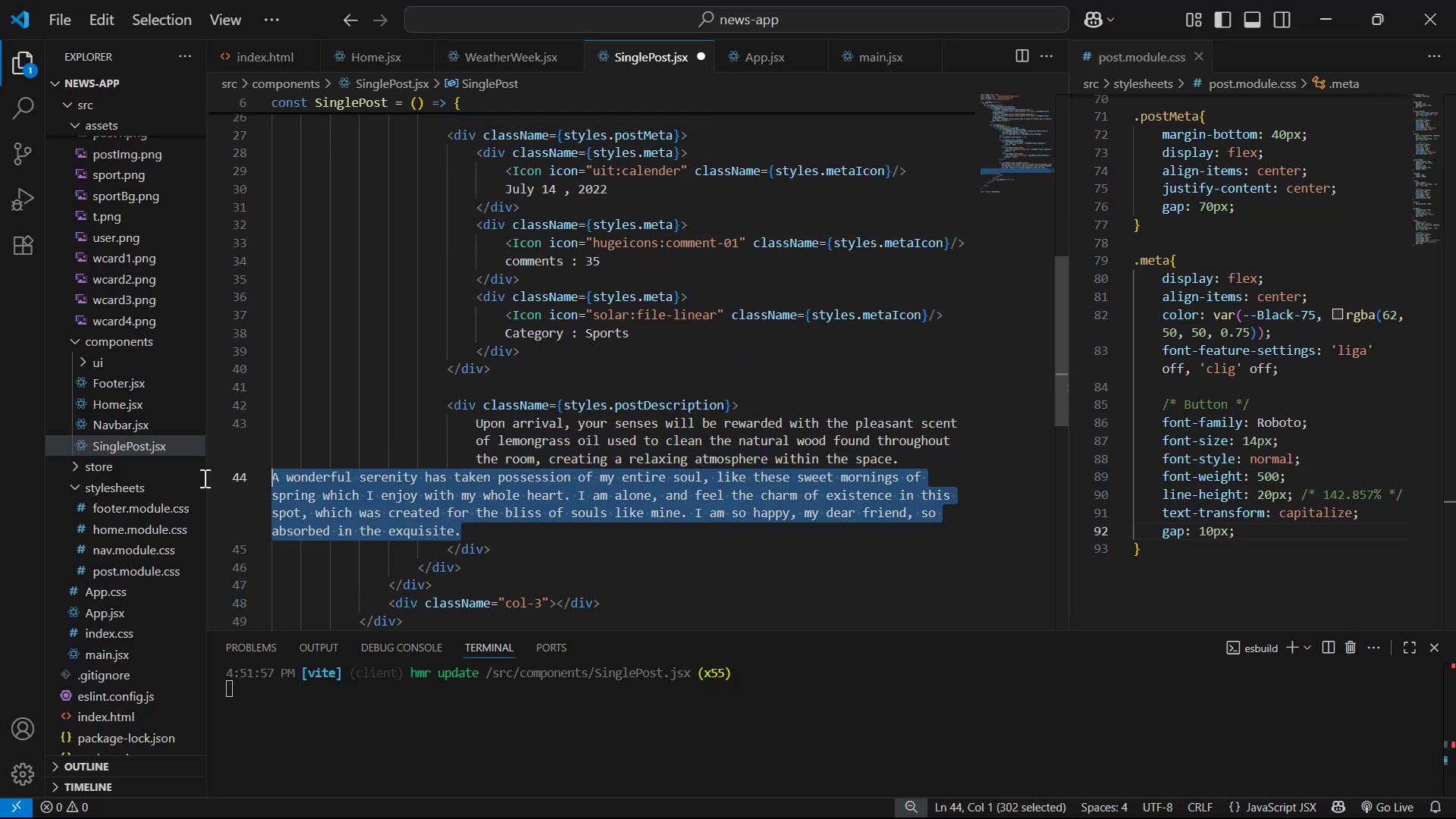 
key(Tab)
 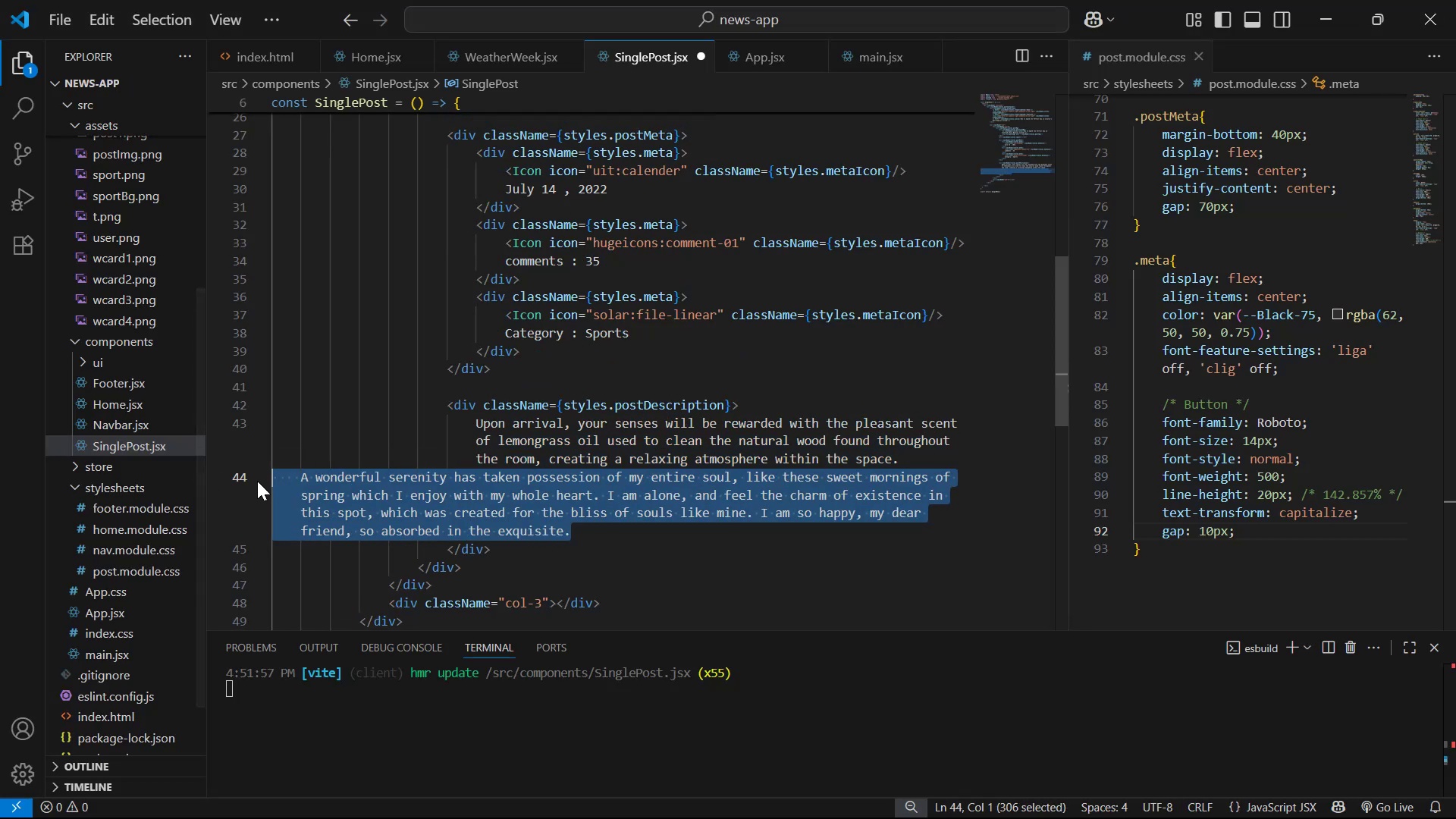 
key(Tab)
 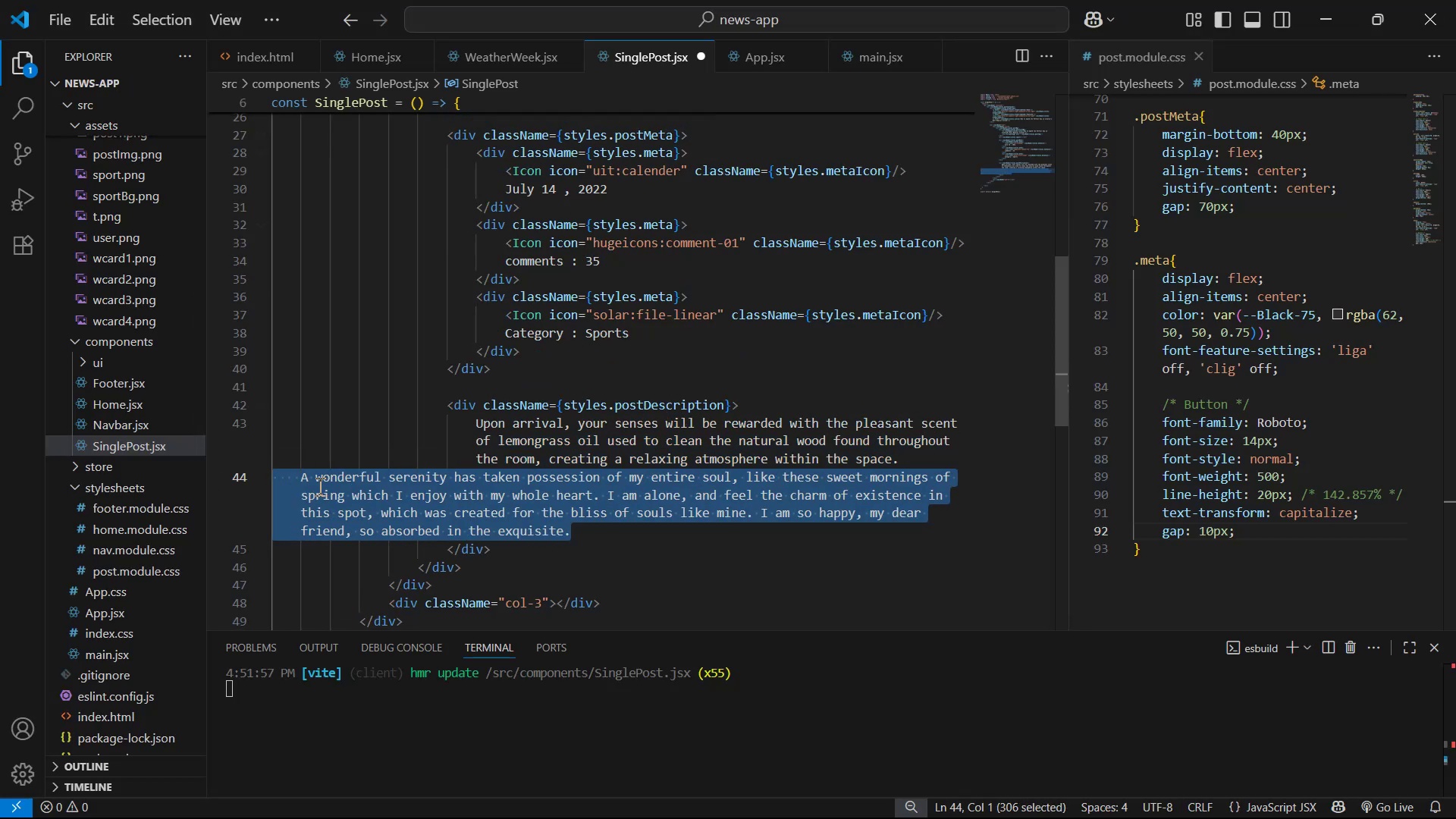 
key(Tab)
 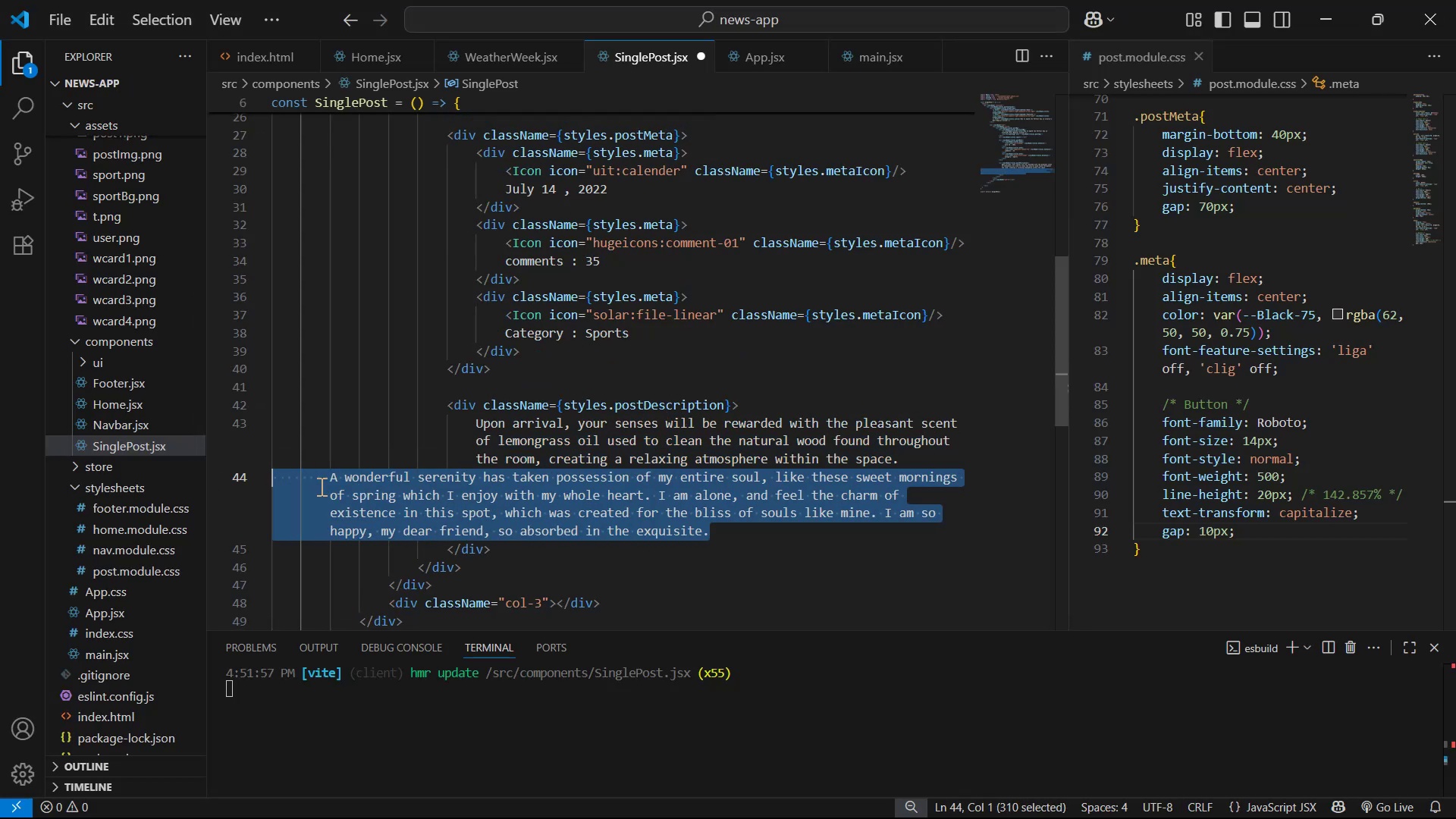 
key(Tab)
 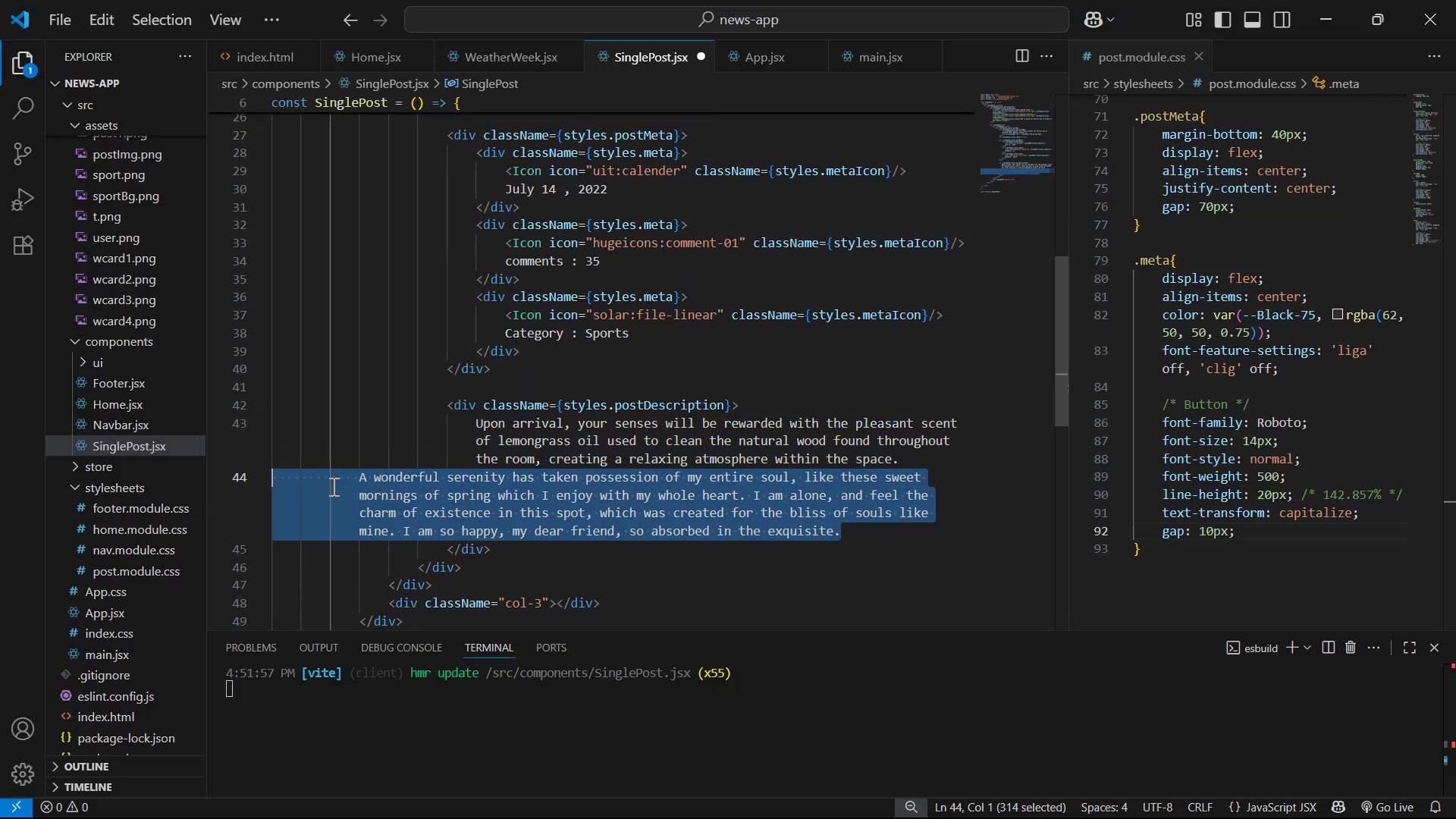 
key(Tab)
 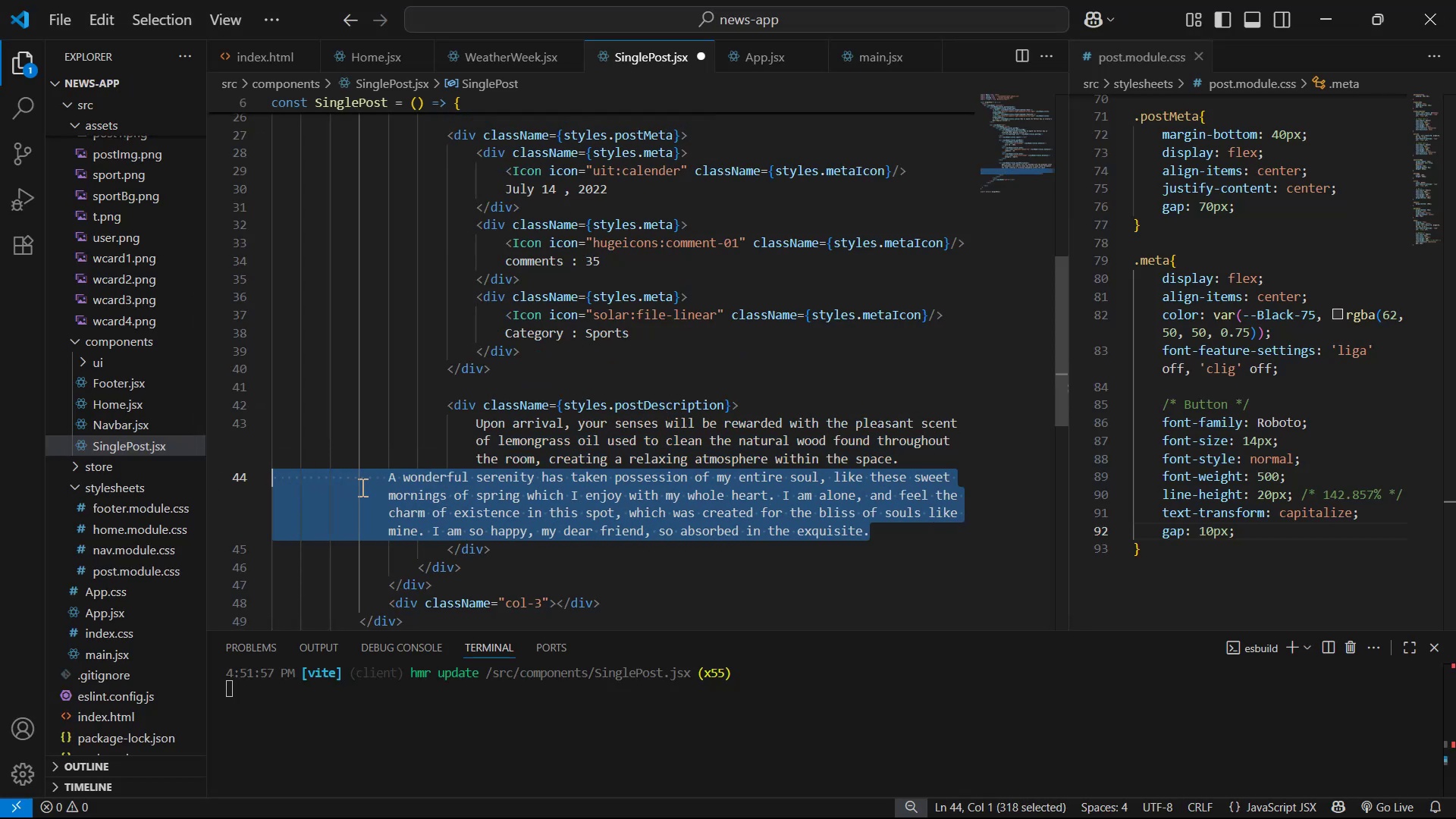 
key(Tab)
 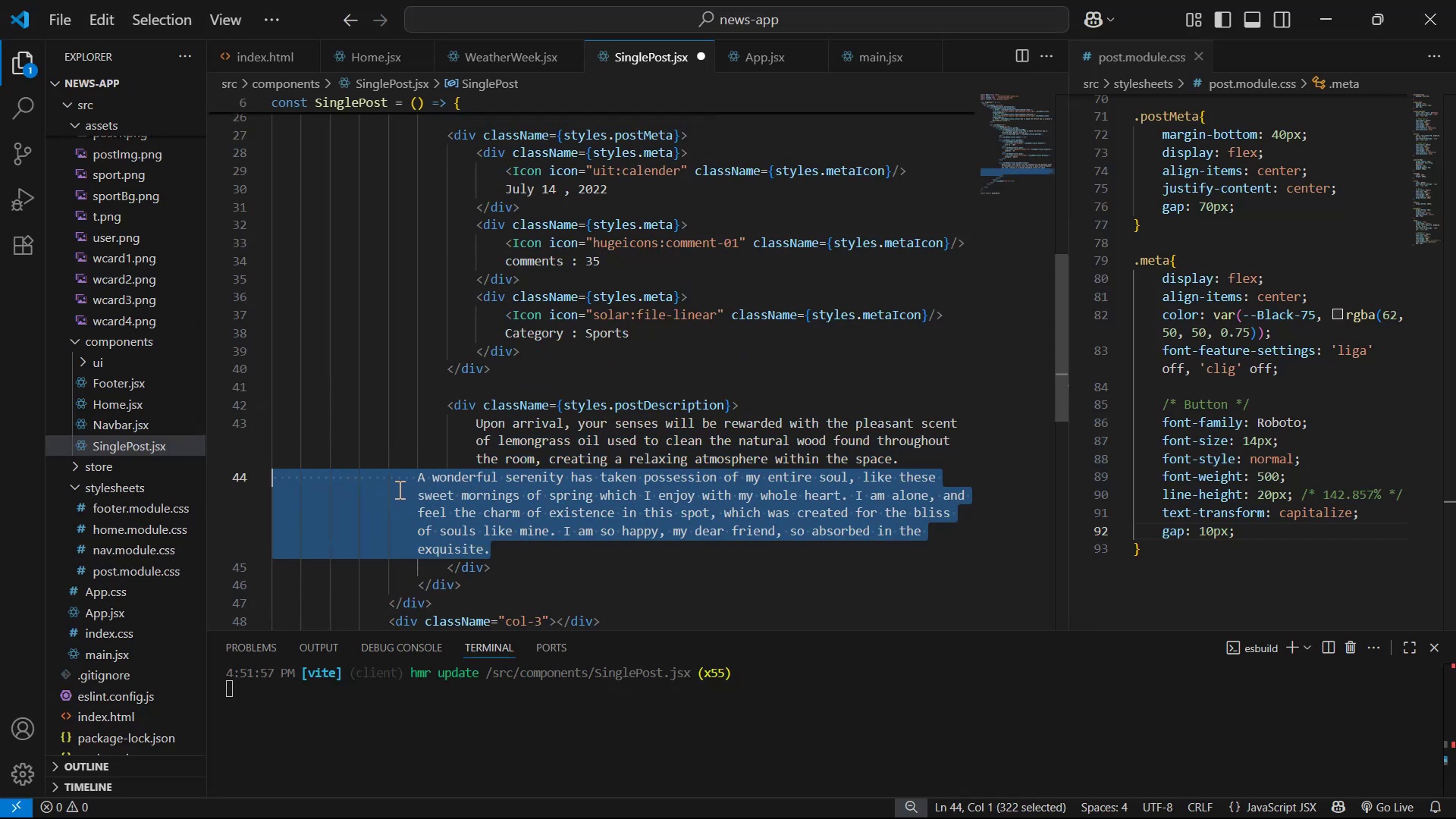 
key(Tab)
 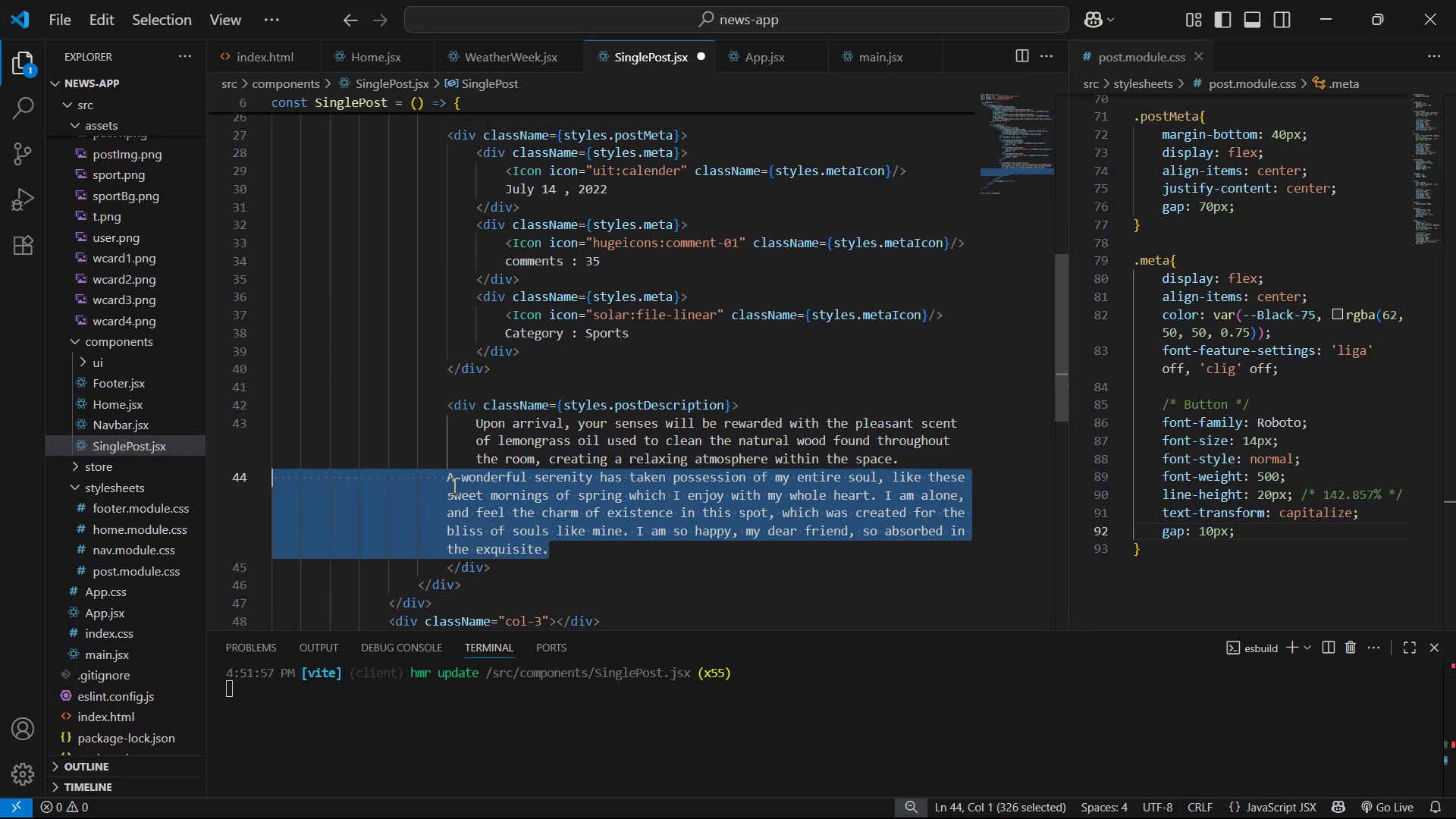 
key(Tab)
 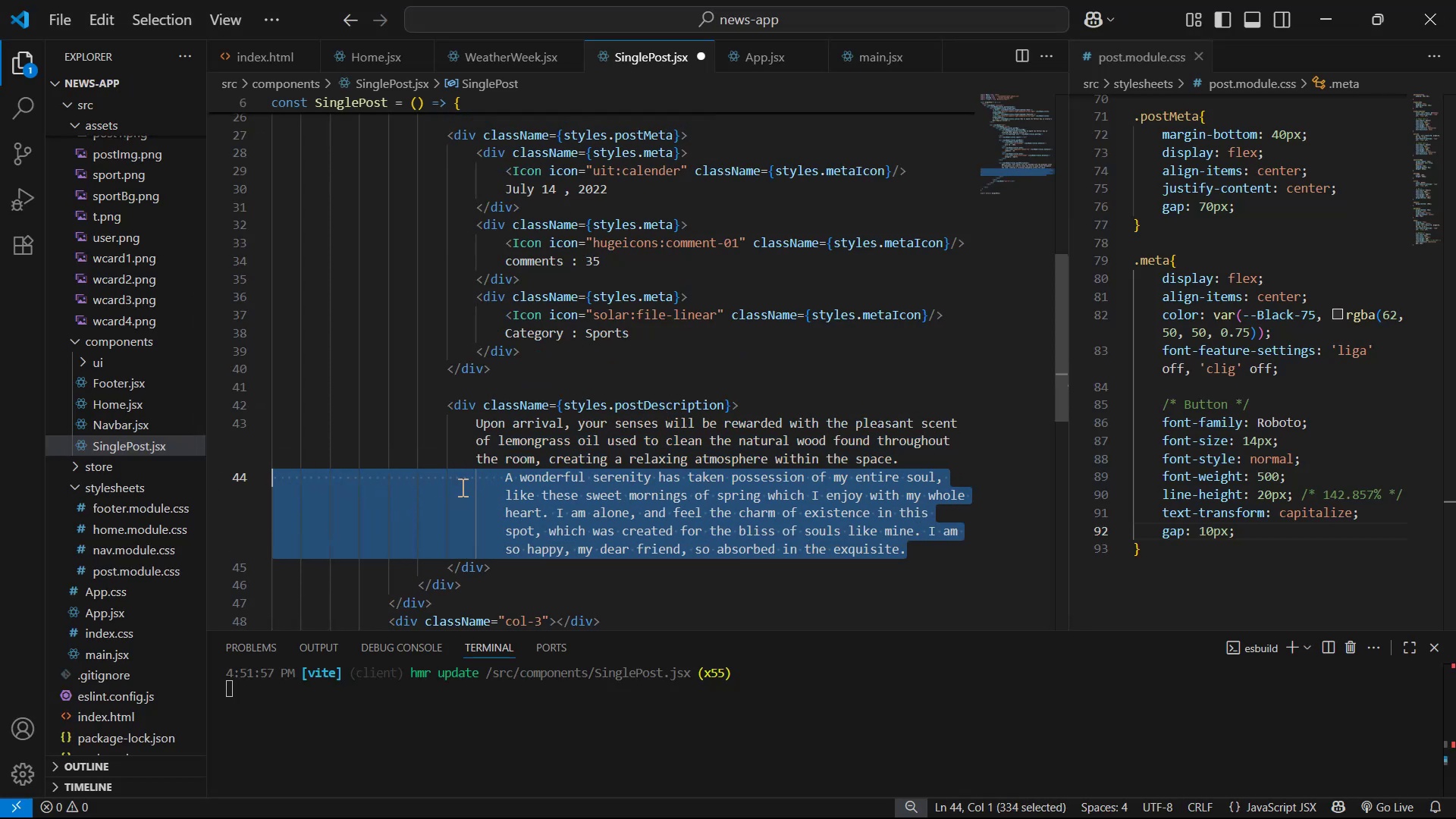 
key(Control+Z)
 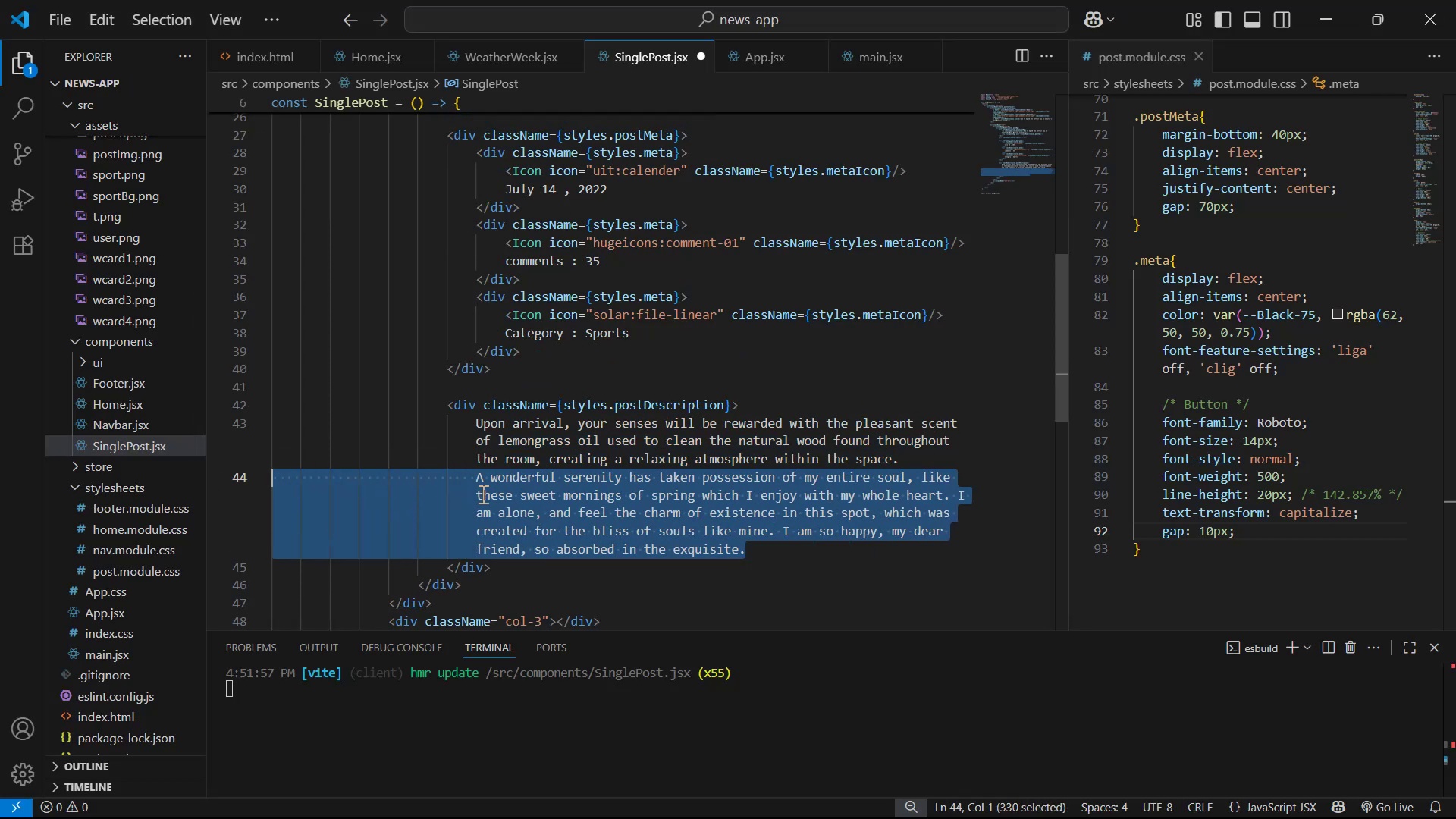 
key(Control+S)
 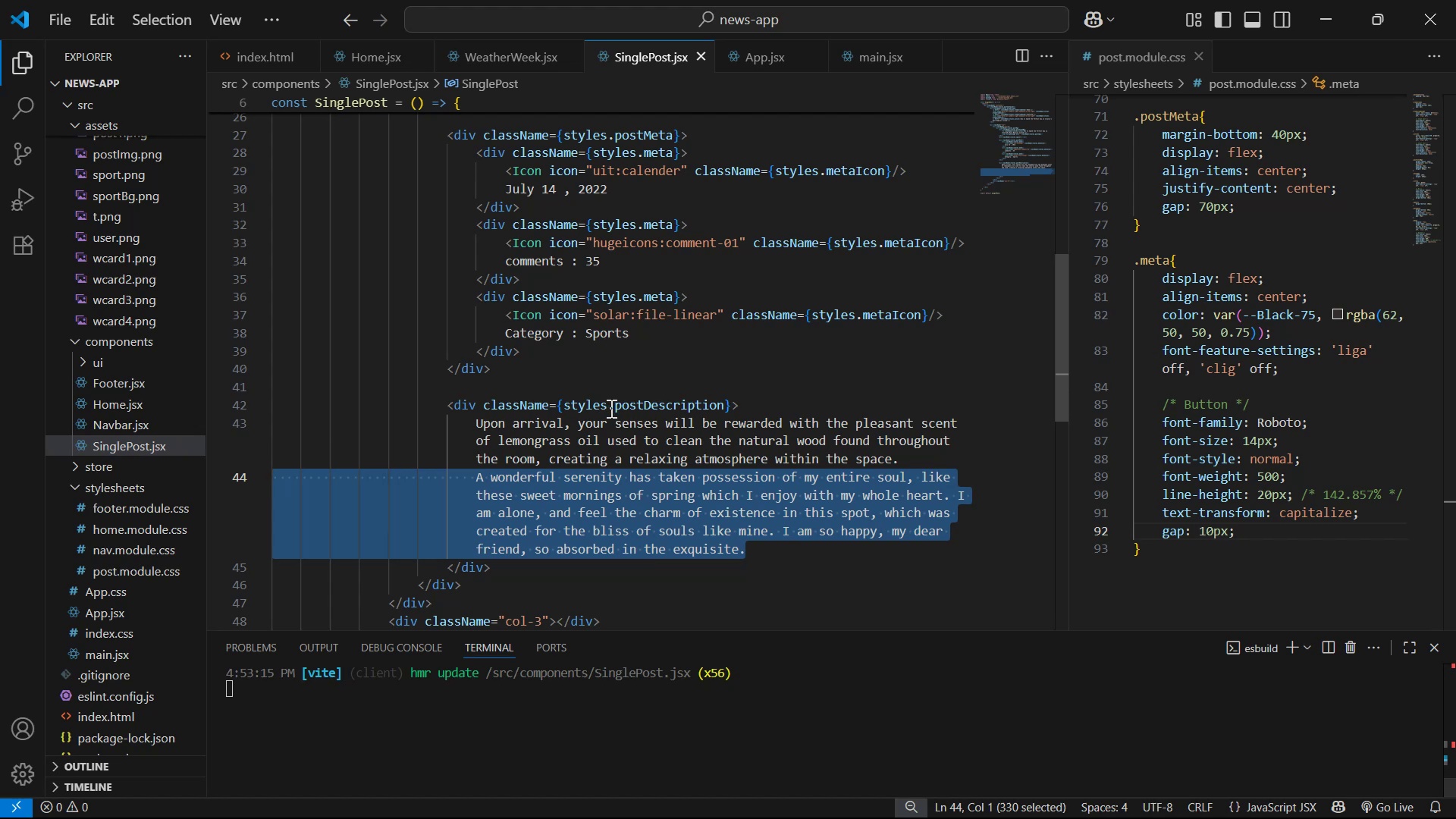 
left_click([612, 408])
 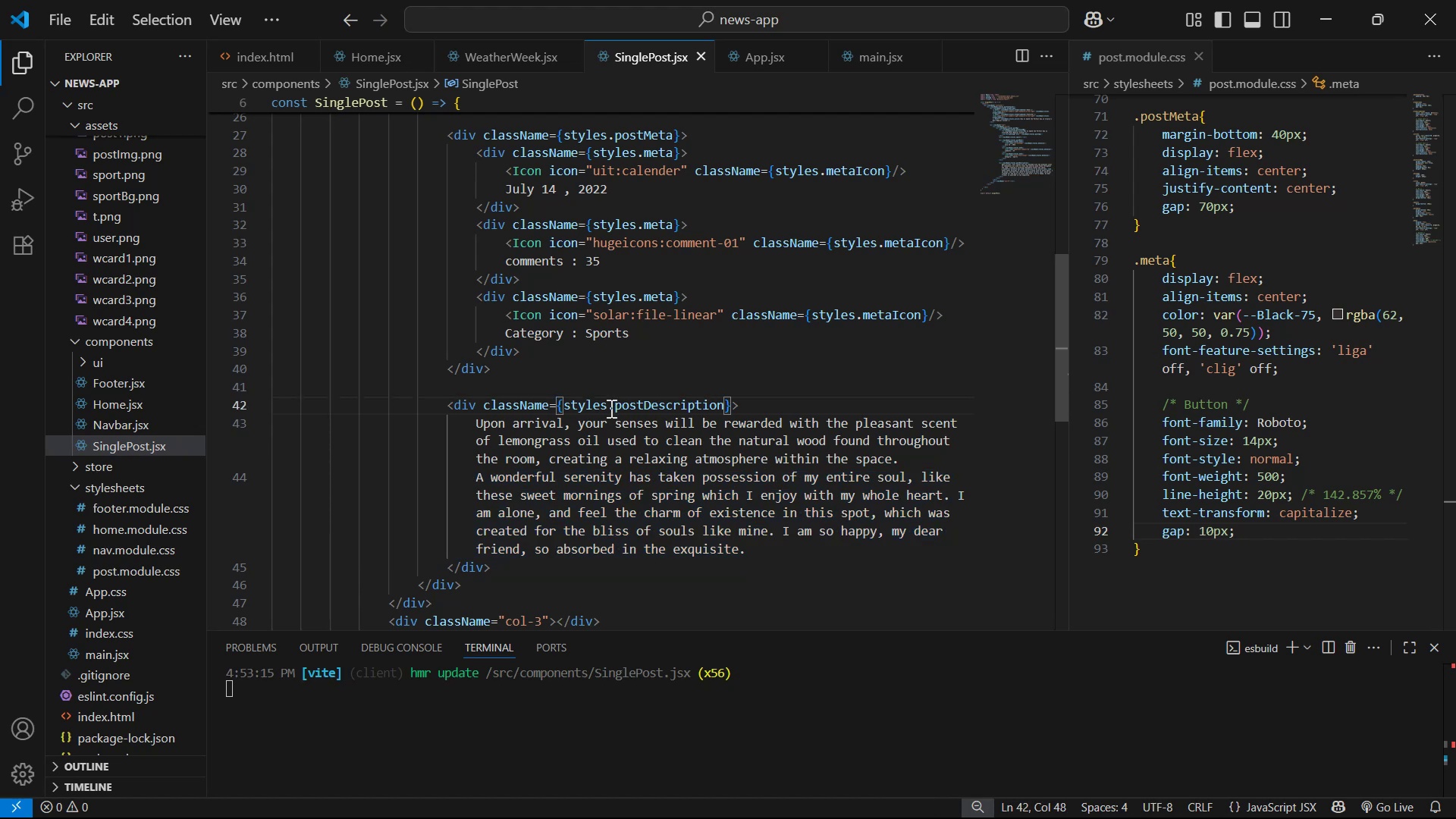 
left_click_drag(start_coordinate=[607, 404], to_coordinate=[726, 406])
 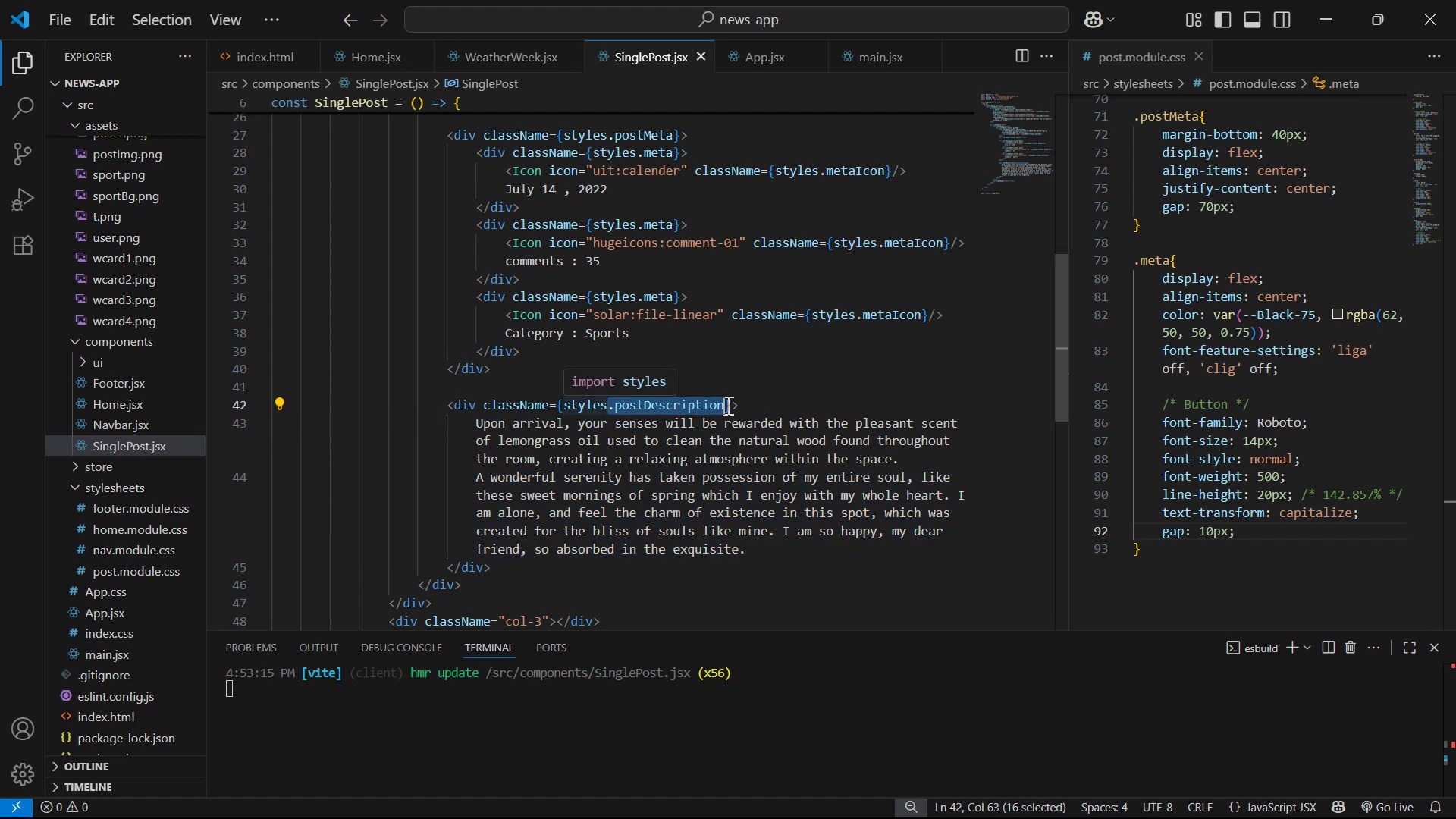 
key(Control+C)
 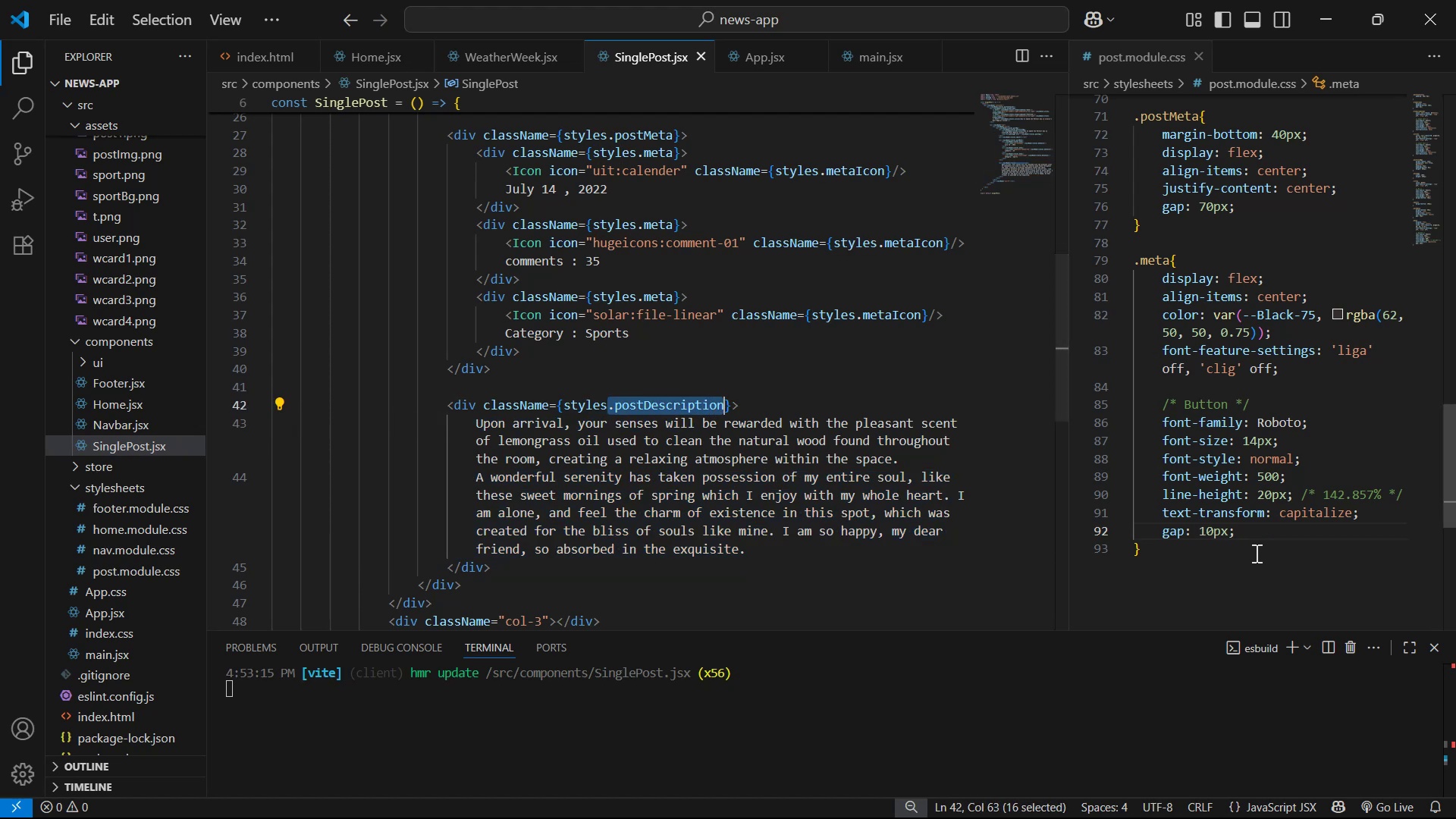 
double_click([1277, 535])
 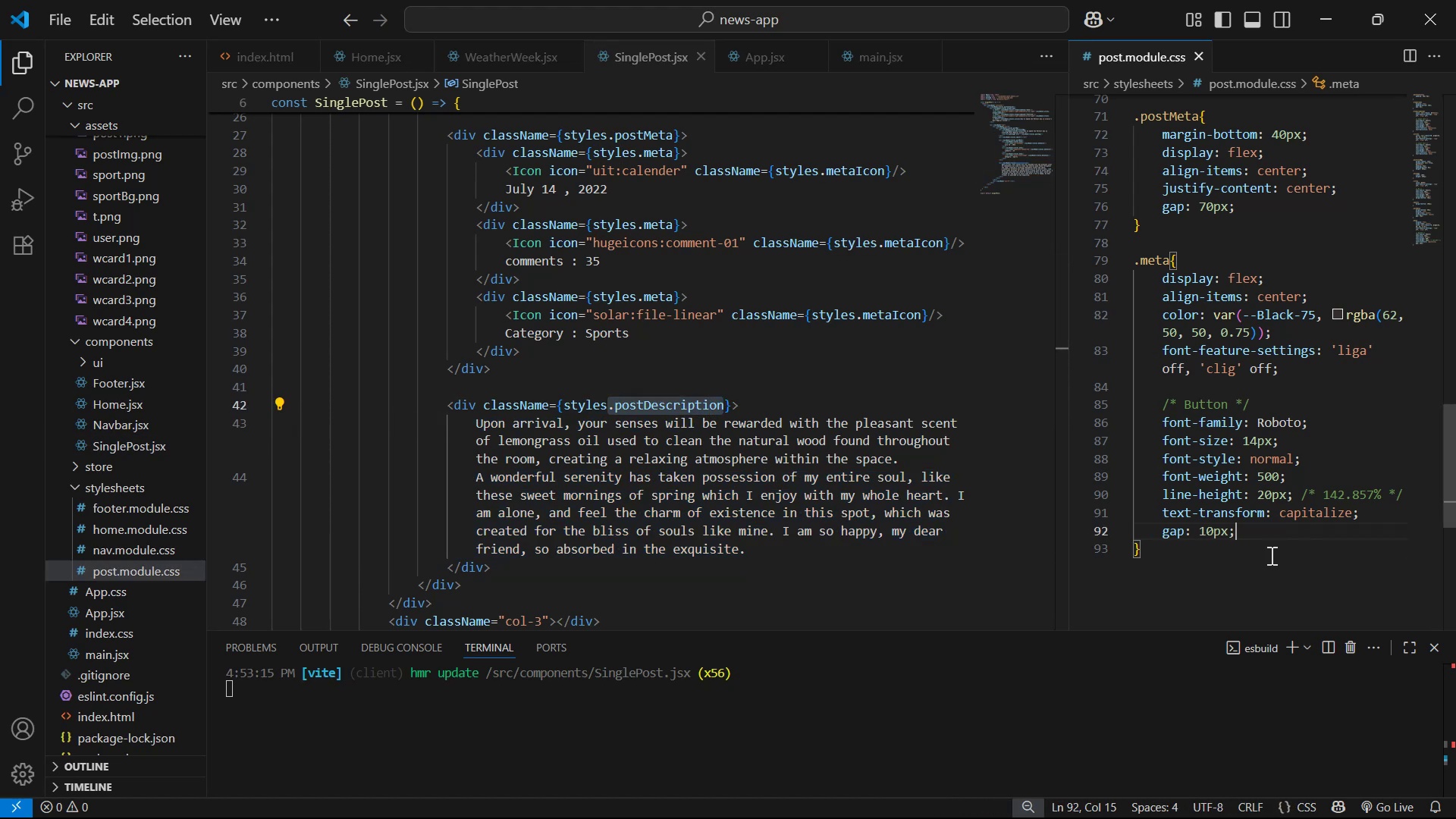 
triple_click([1266, 561])
 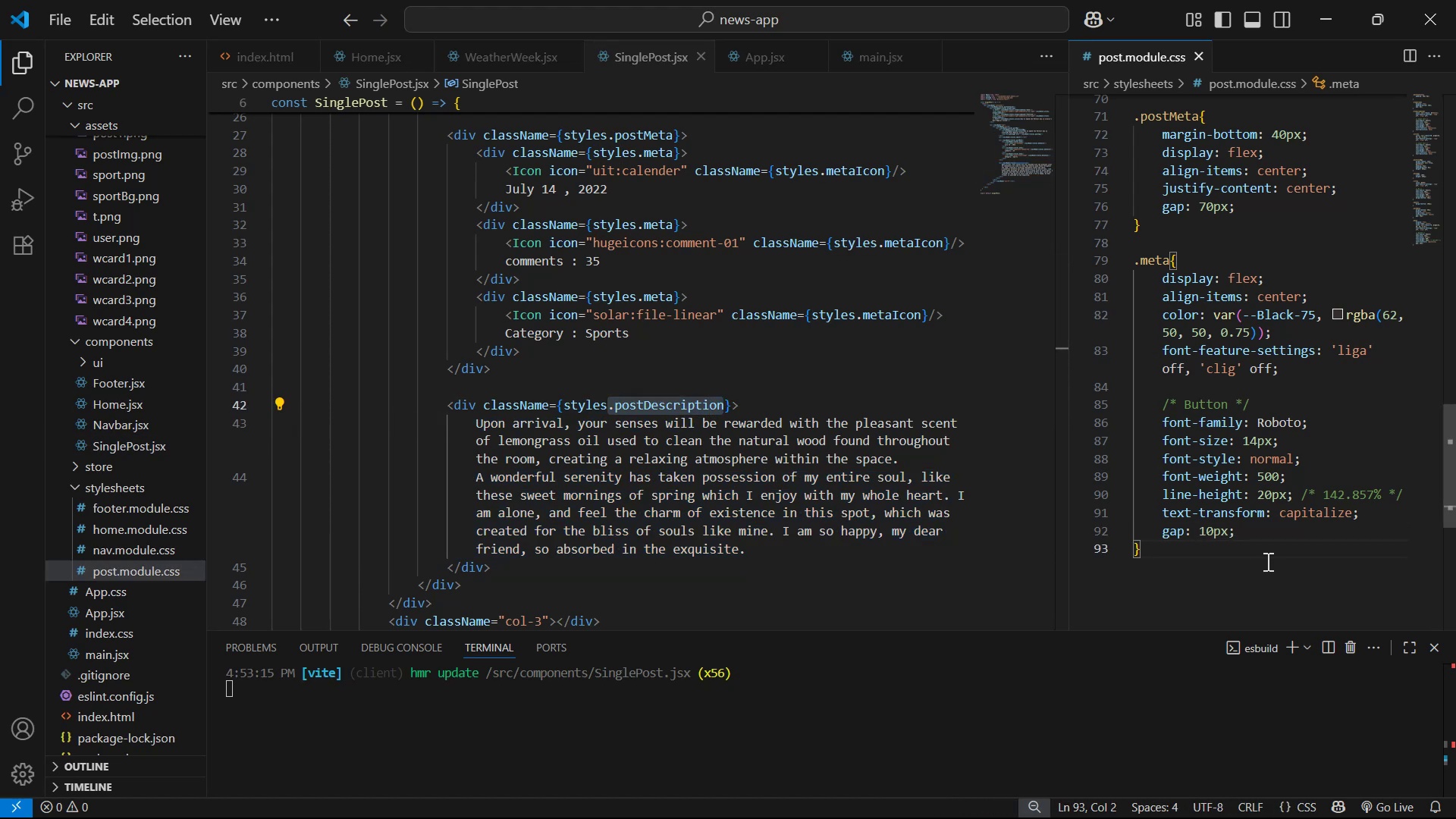 
key(Enter)
 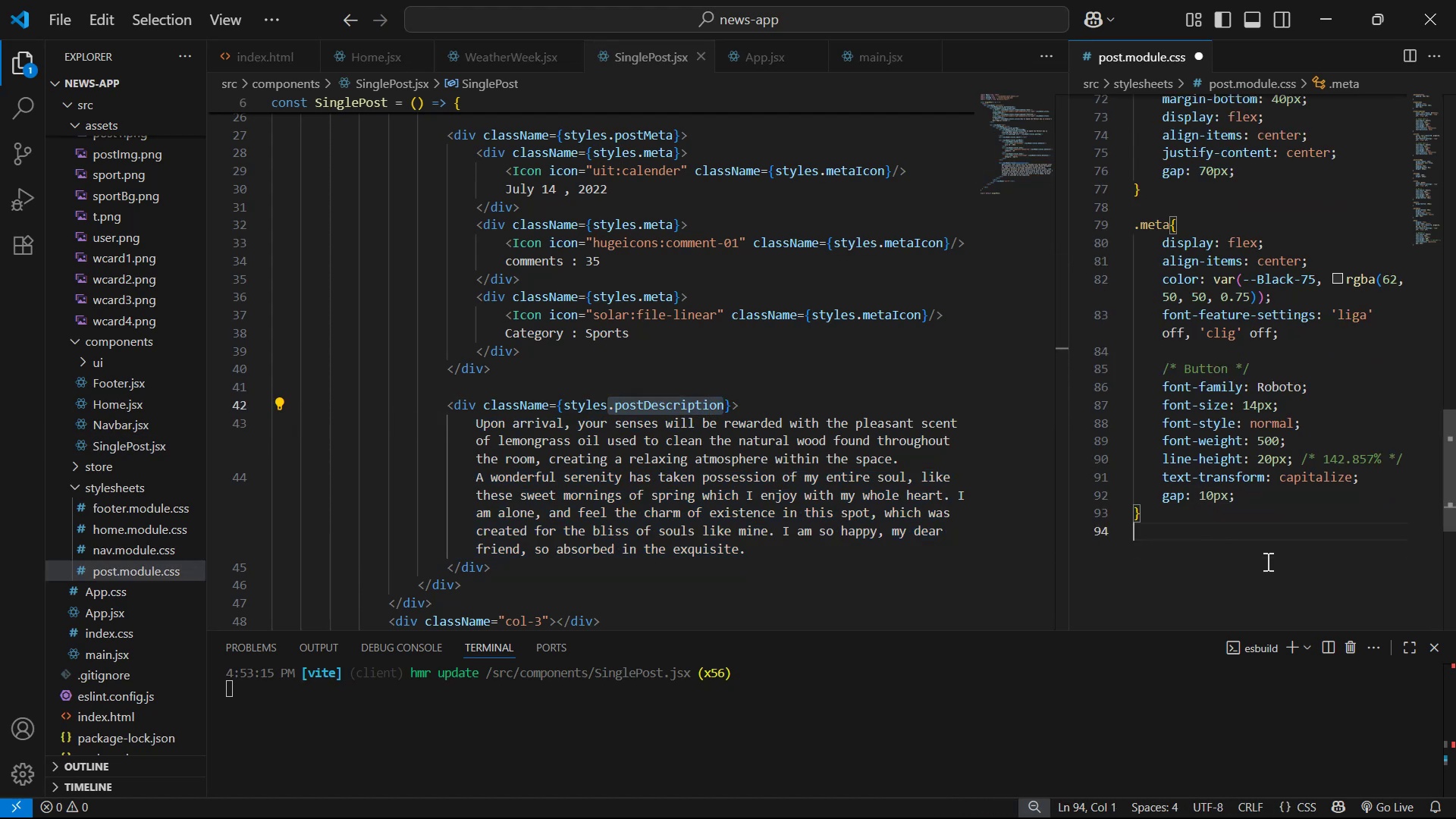 
key(Enter)
 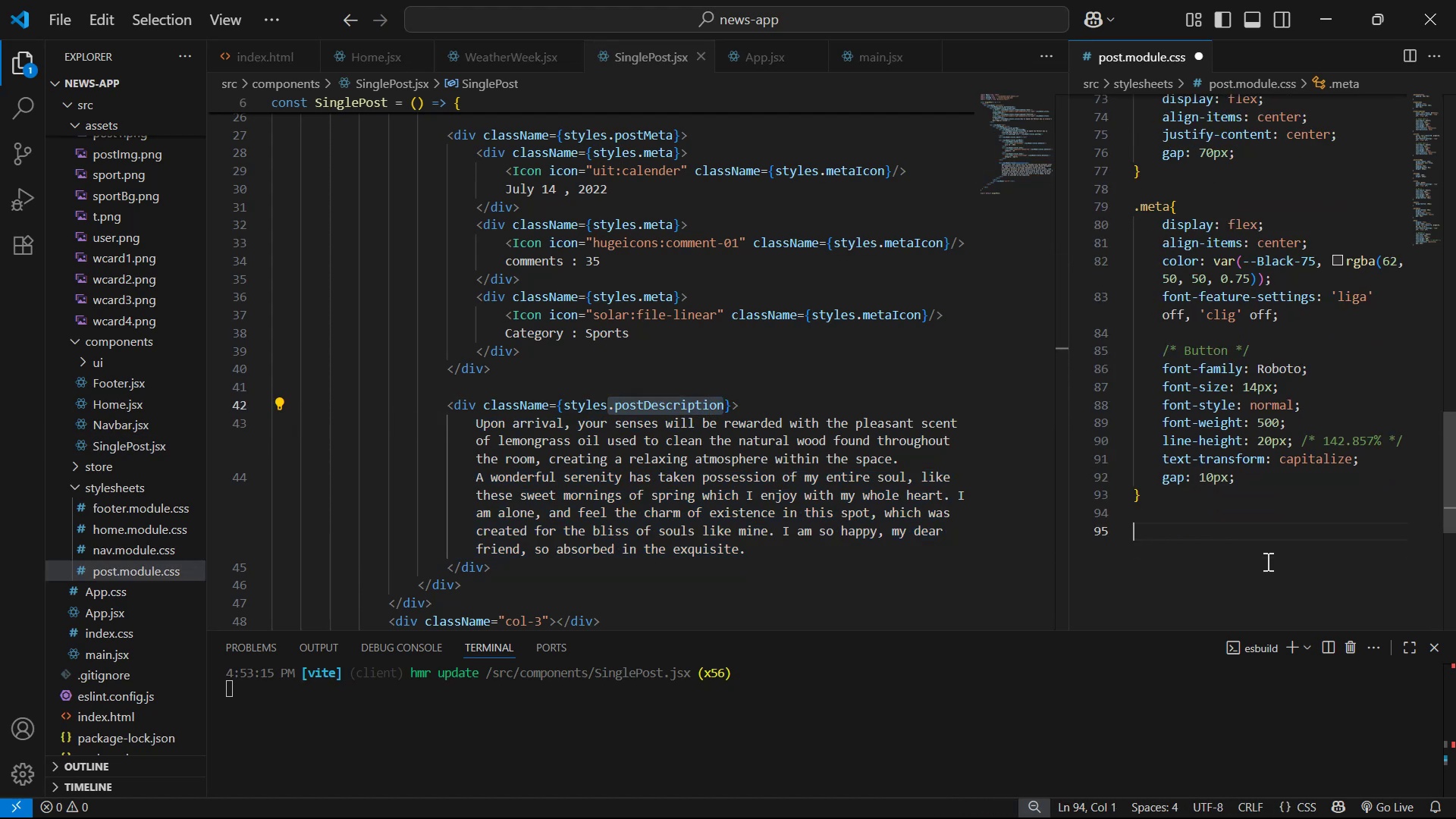 
key(Enter)
 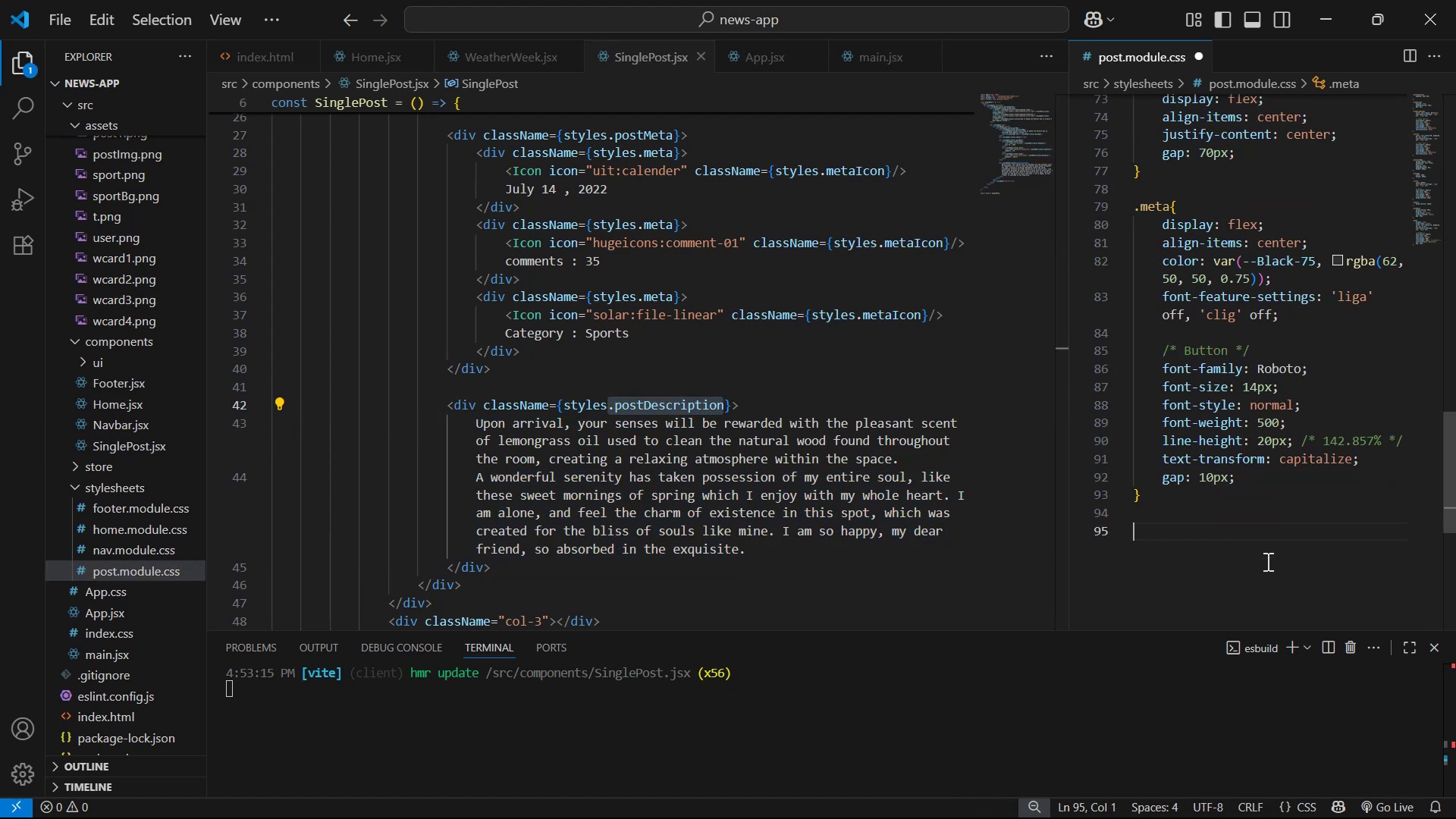 
key(Control+ControlLeft)
 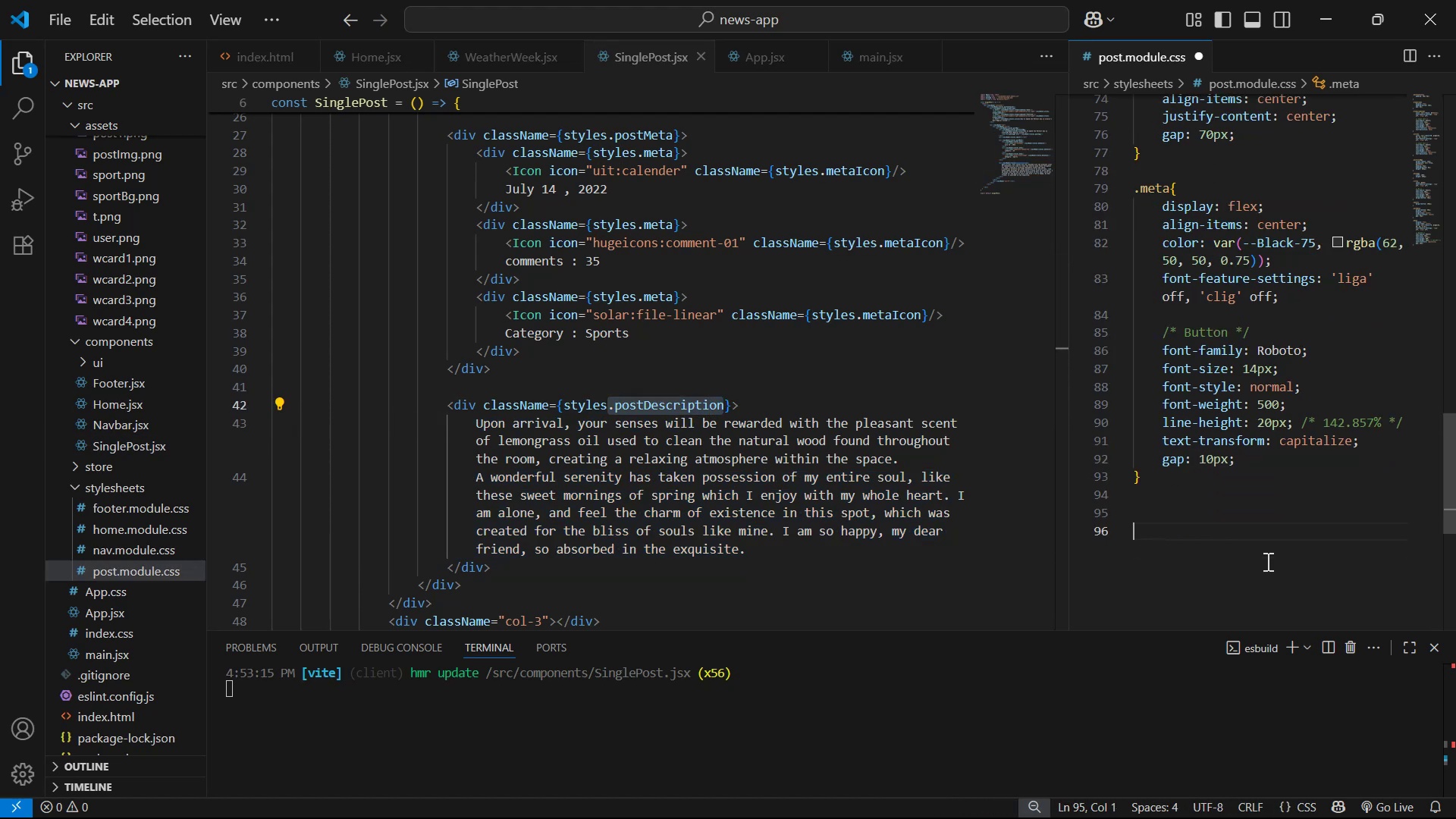 
key(Control+V)
 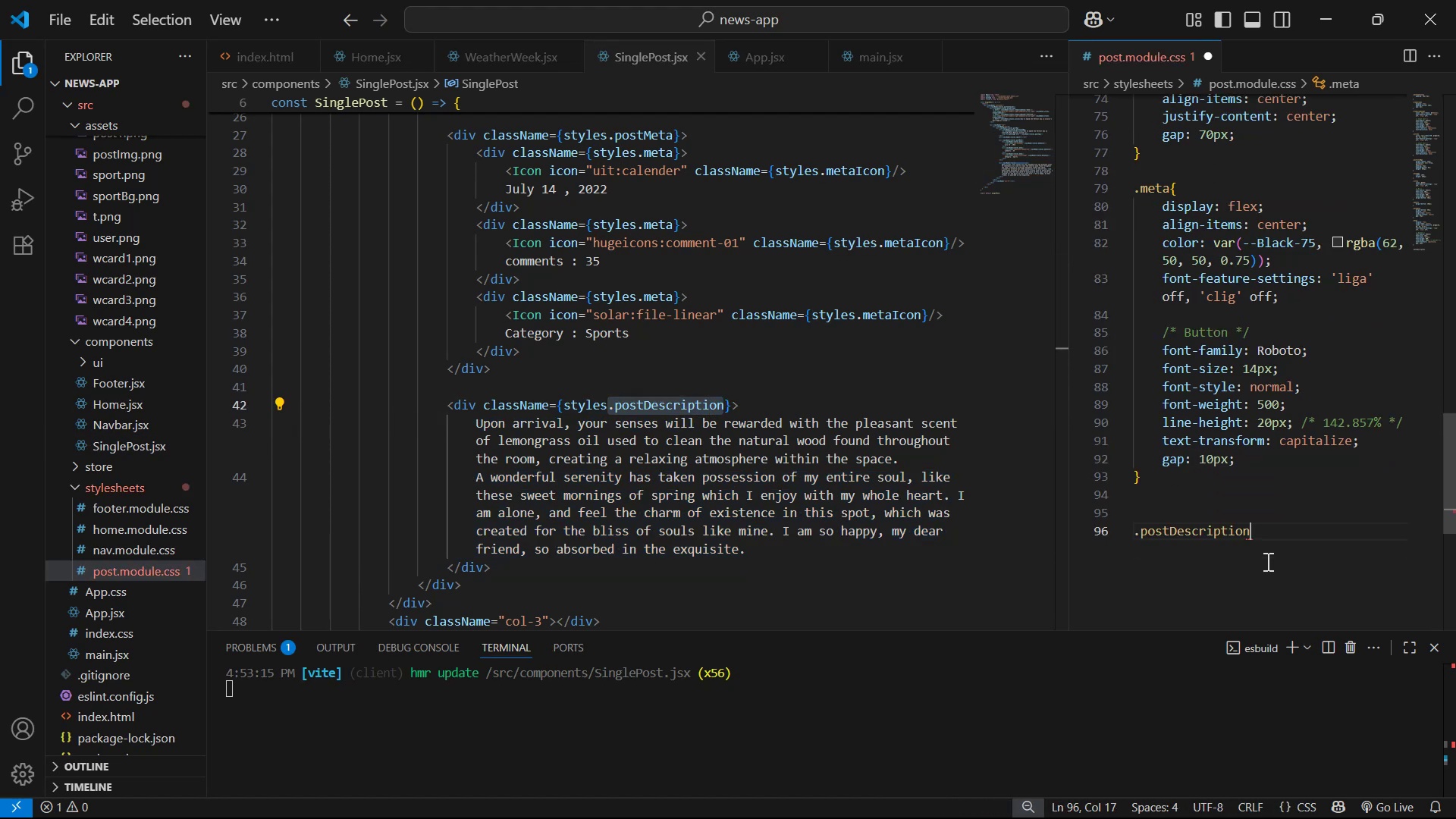 
key(Shift+ShiftLeft)
 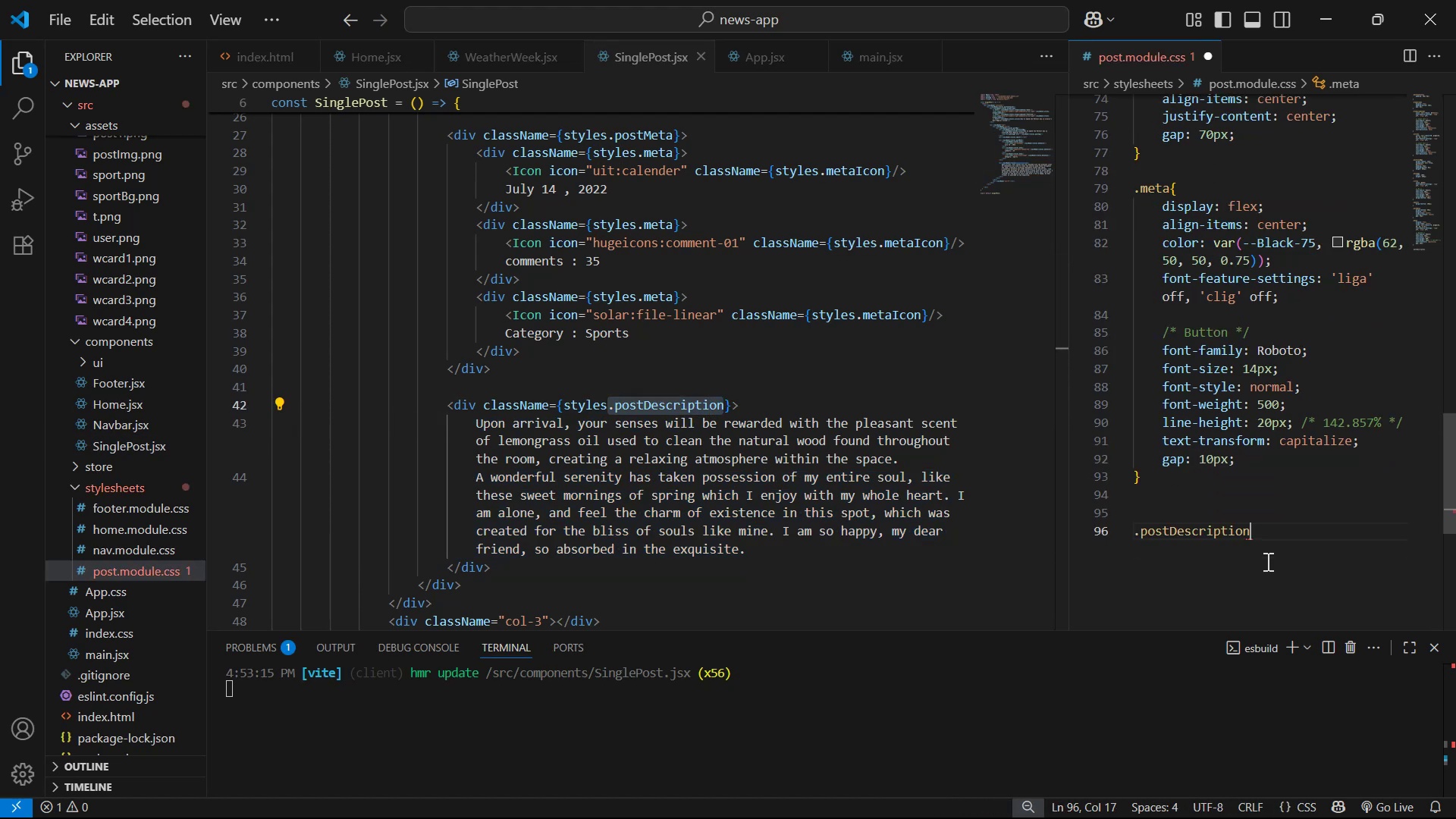 
key(Shift+BracketLeft)
 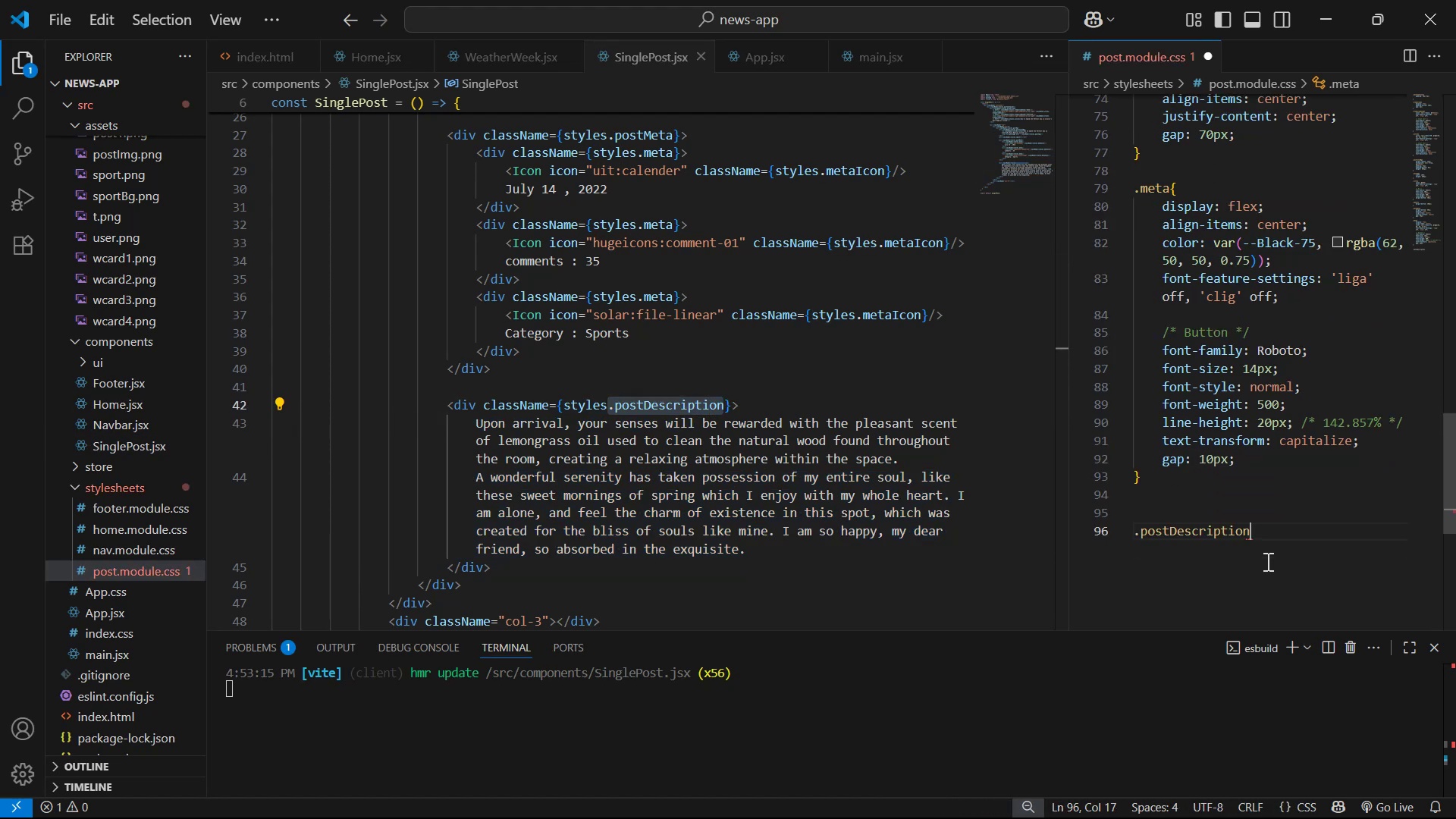 
key(Shift+Enter)
 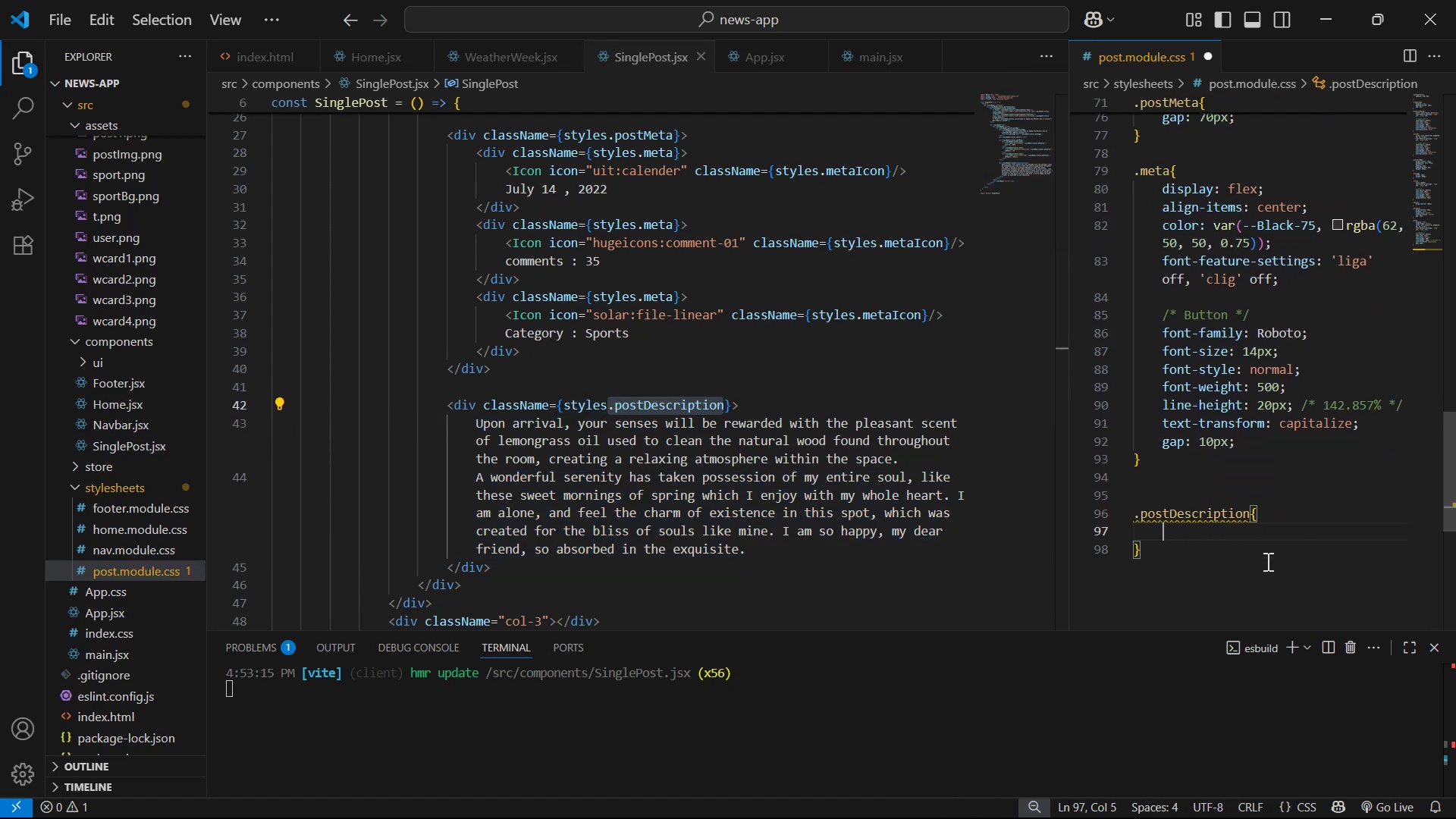 
key(Alt+Tab)
 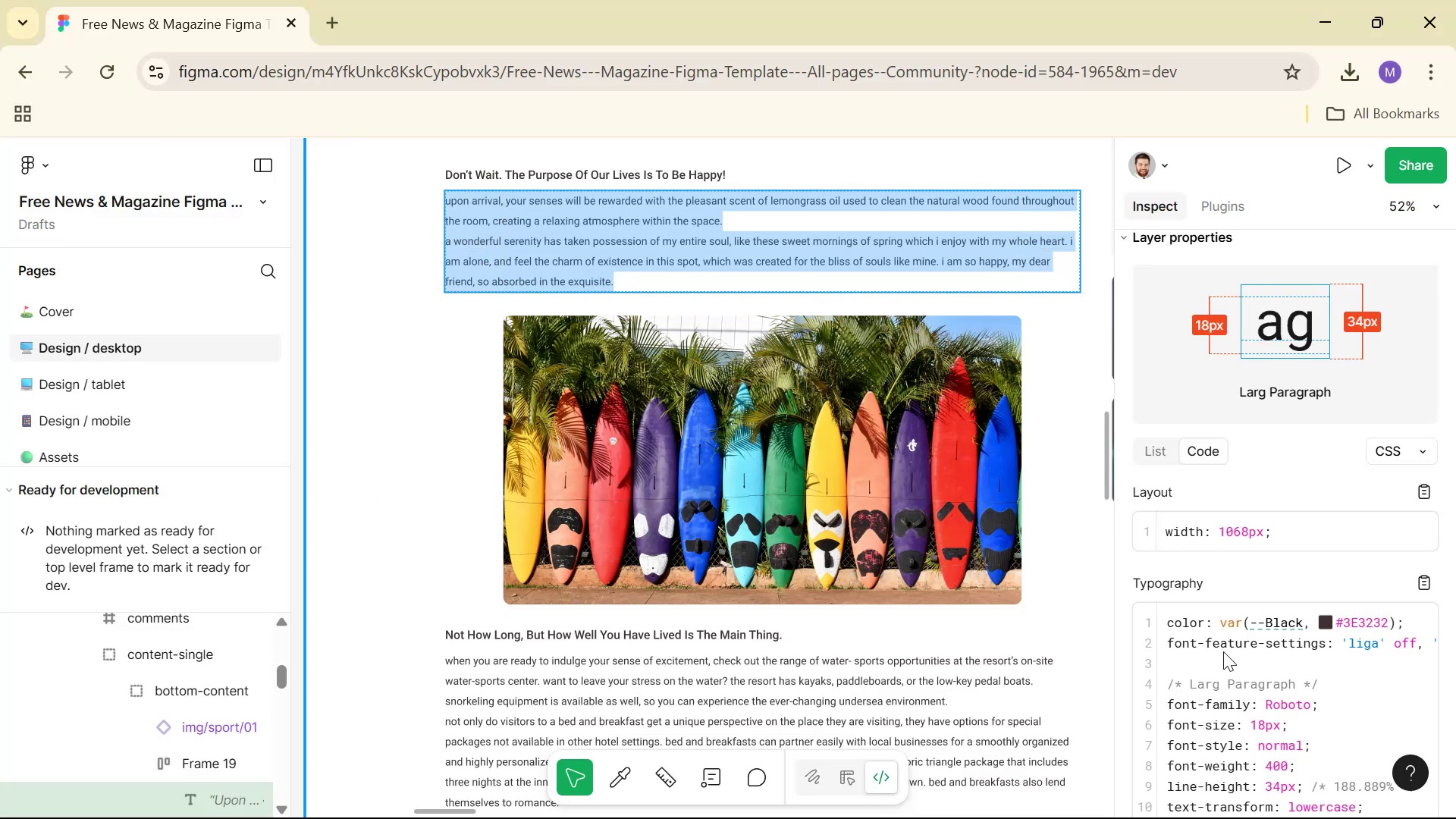 
left_click([1423, 582])
 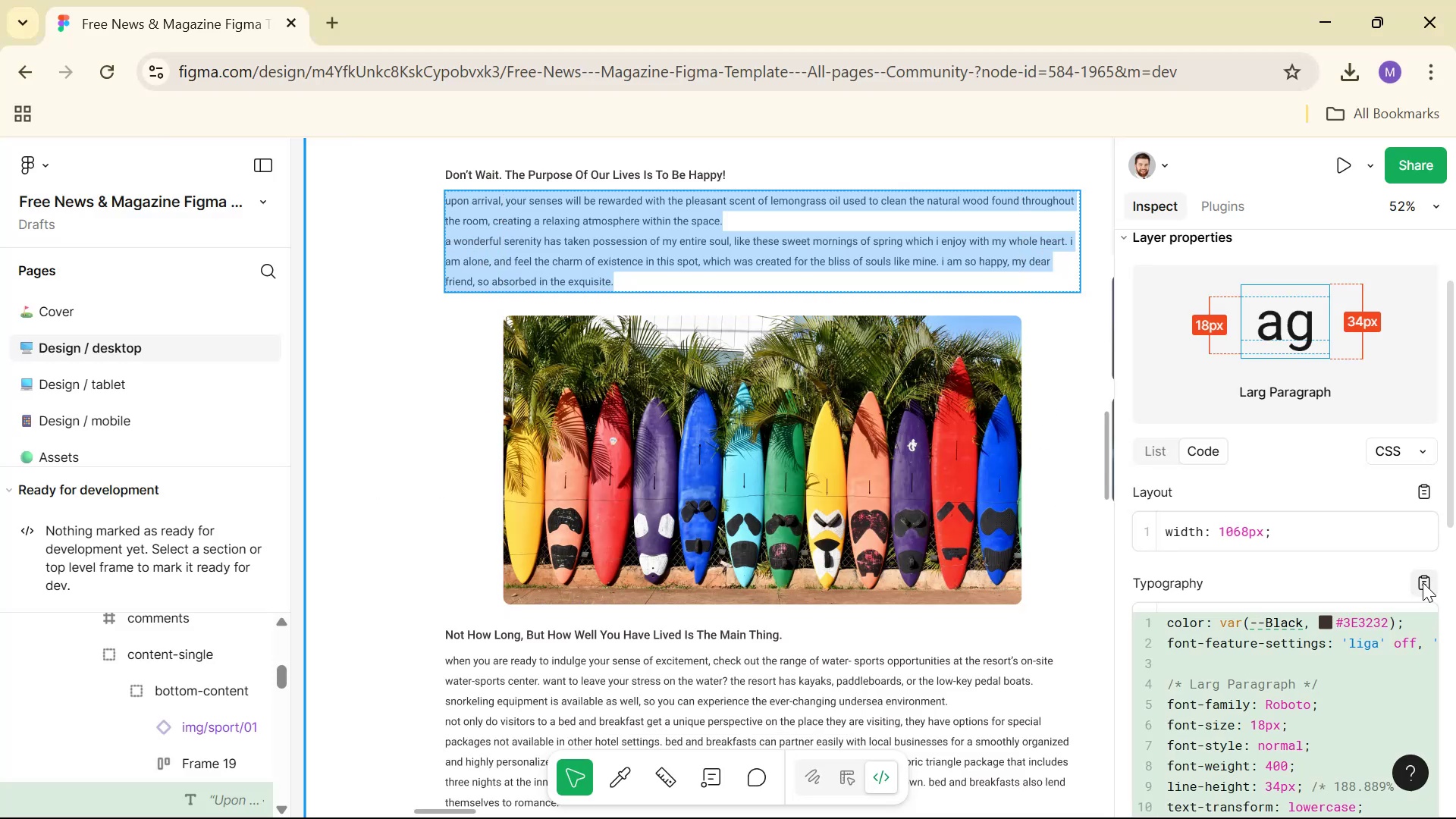 
key(Alt+AltLeft)
 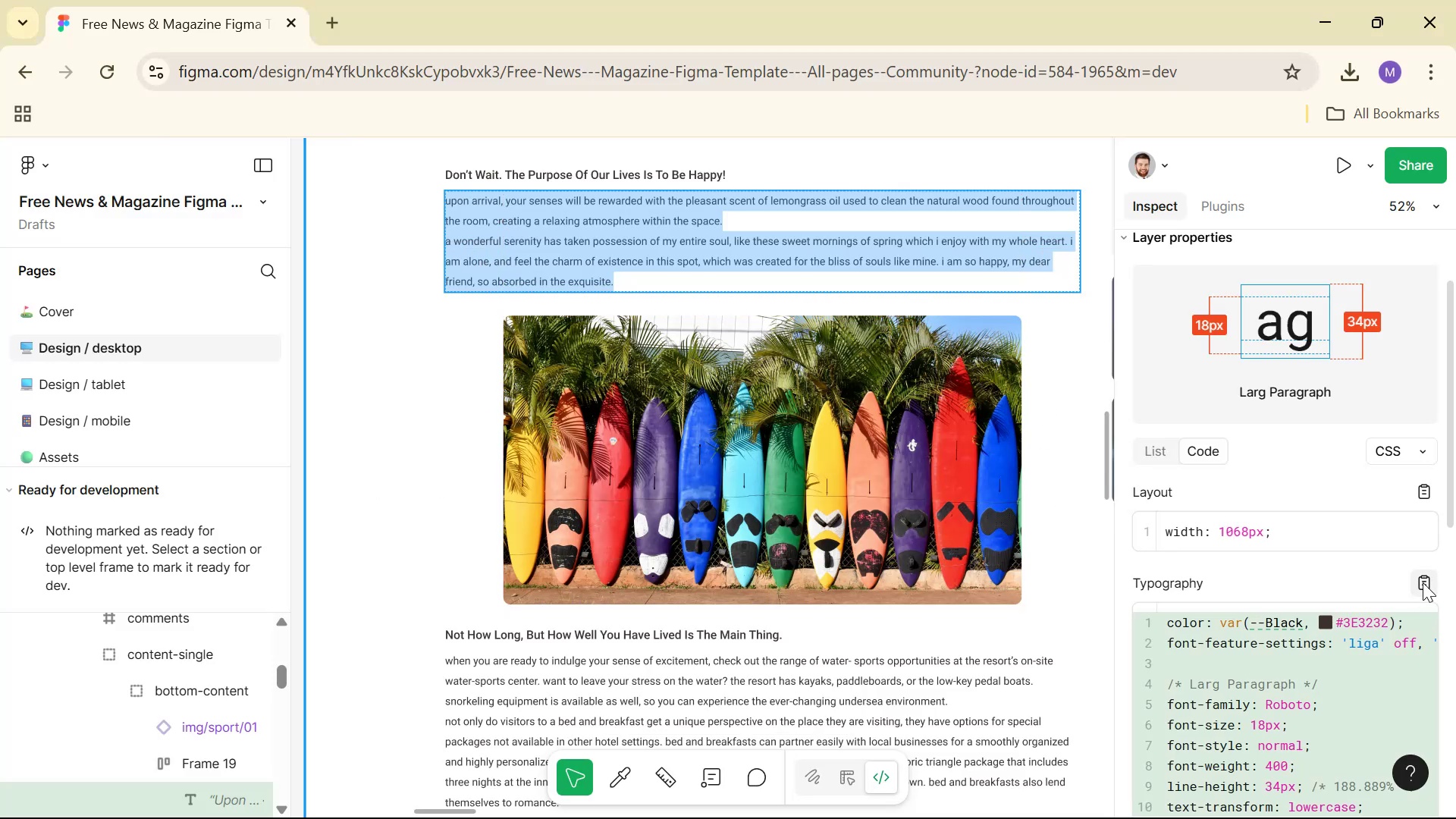 
key(Alt+Tab)
 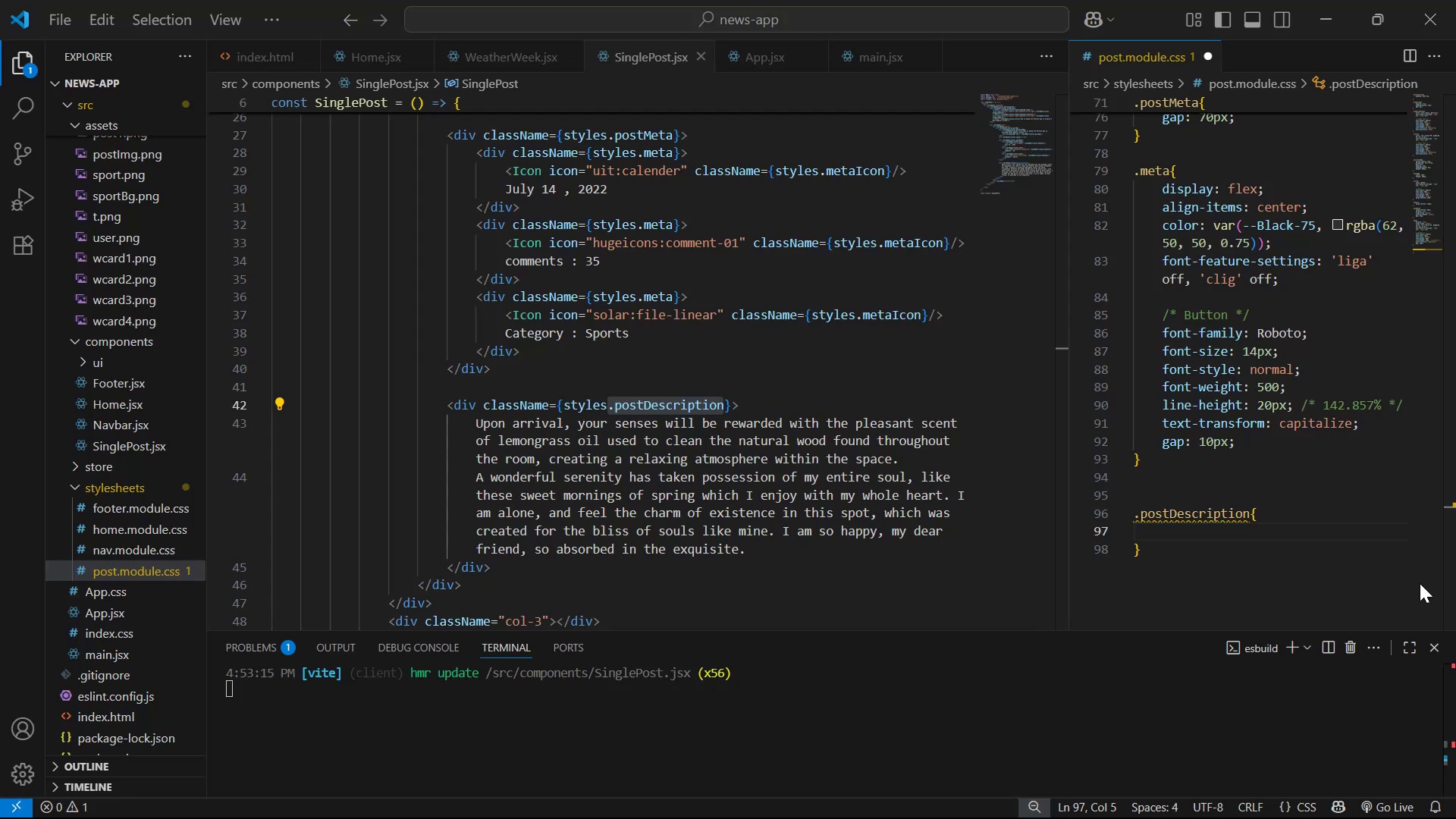 
key(Control+V)
 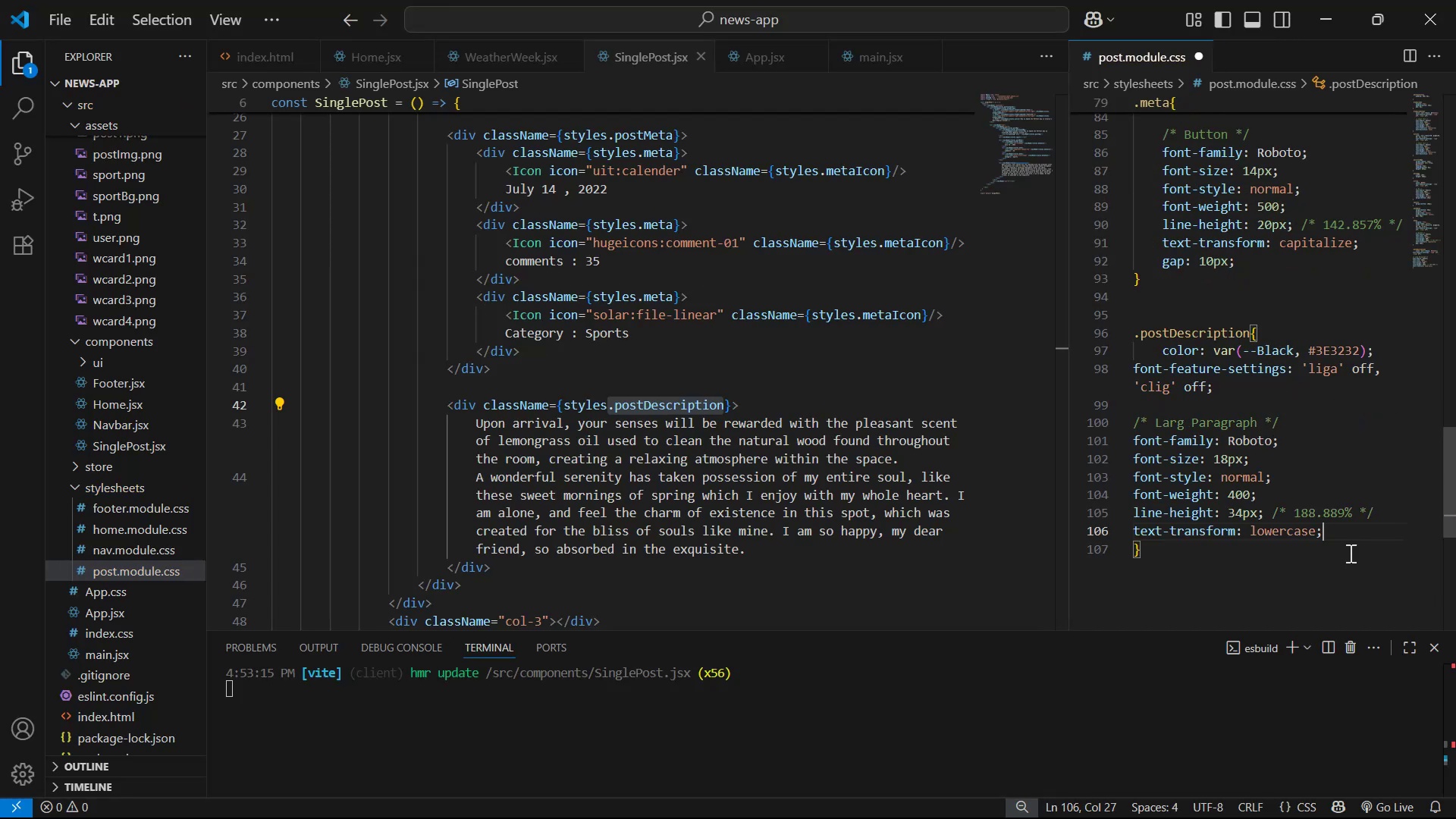 
left_click_drag(start_coordinate=[1347, 541], to_coordinate=[1131, 367])
 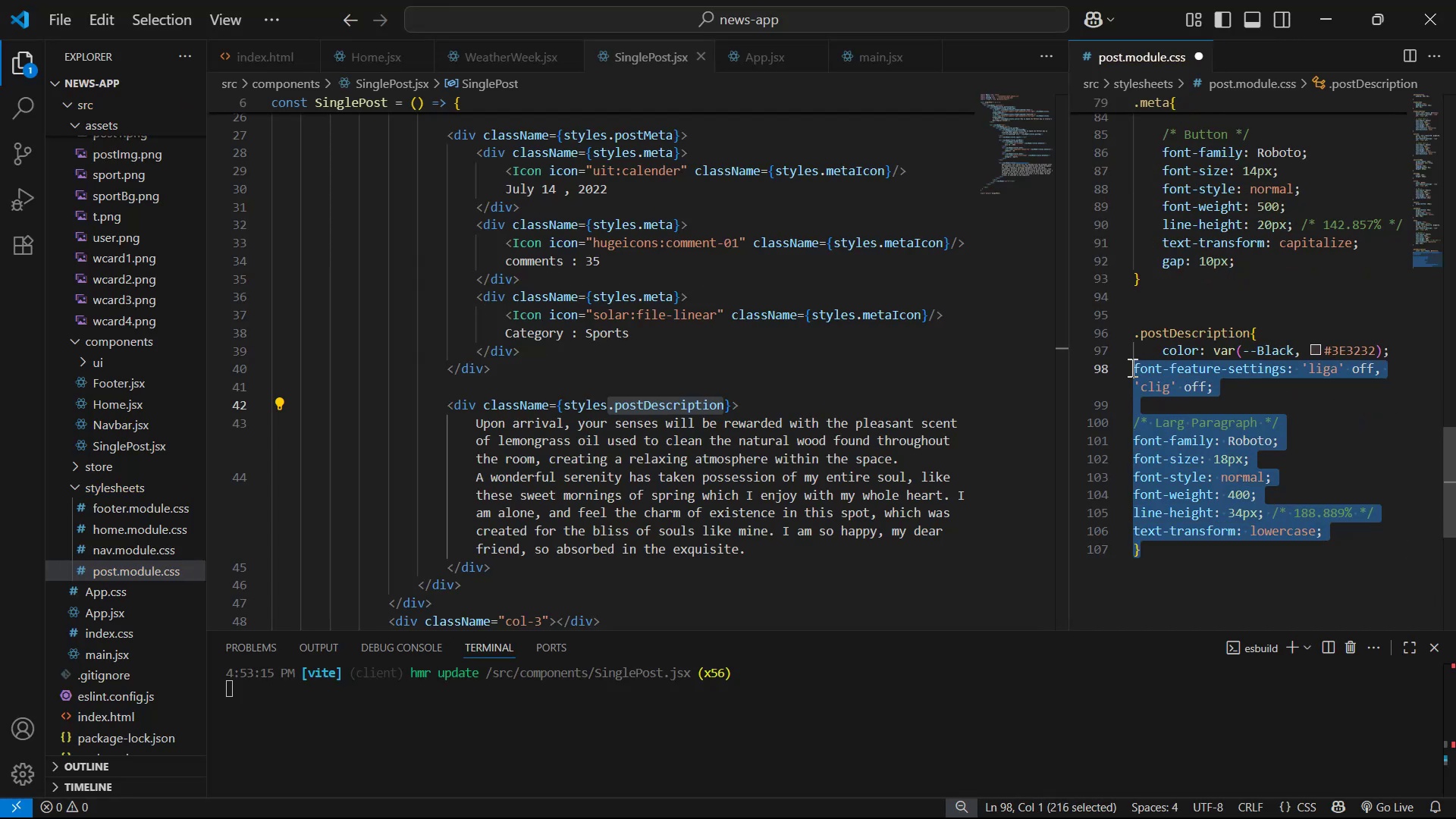 
left_click([1131, 367])
 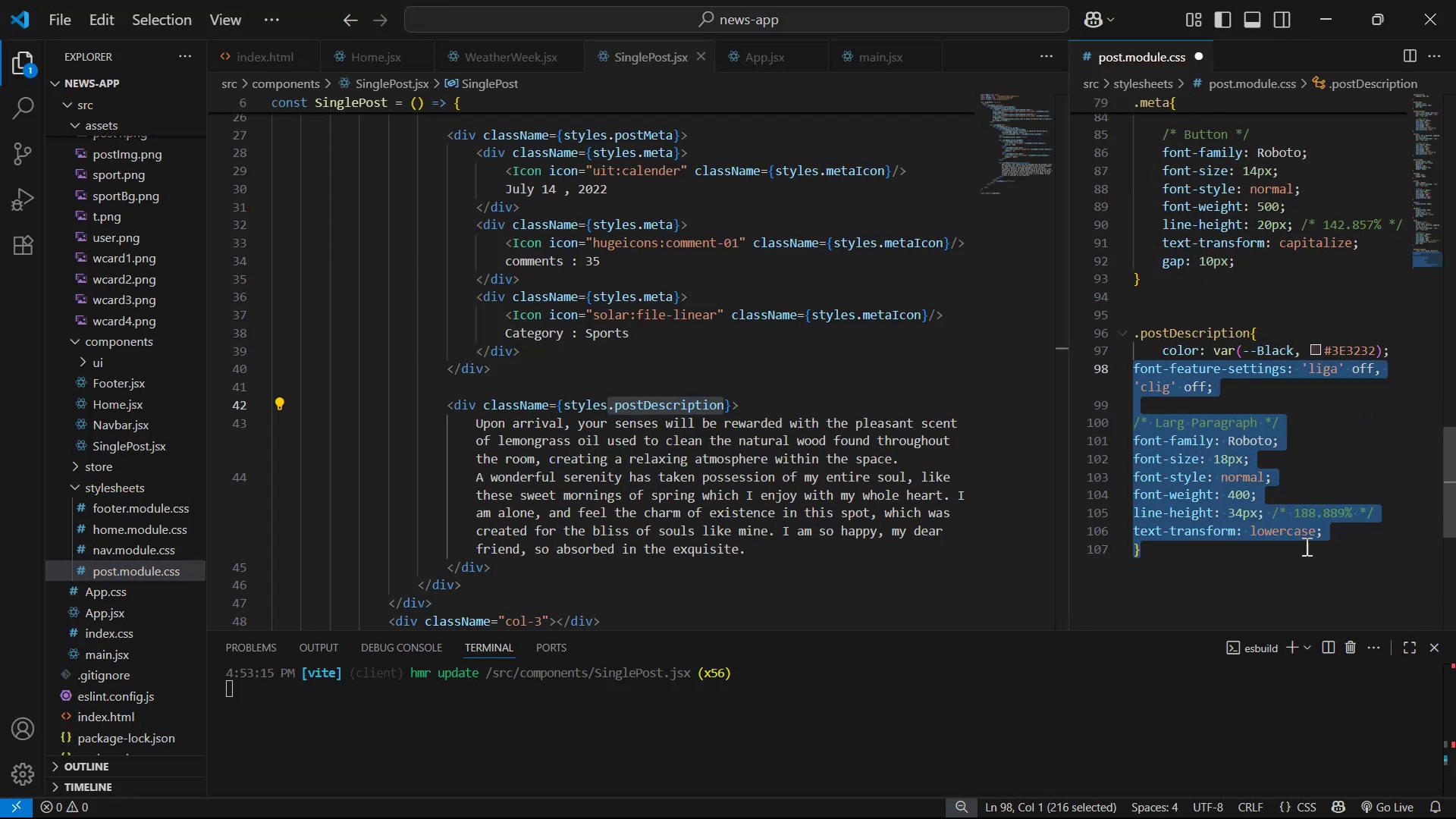 
left_click([1352, 547])
 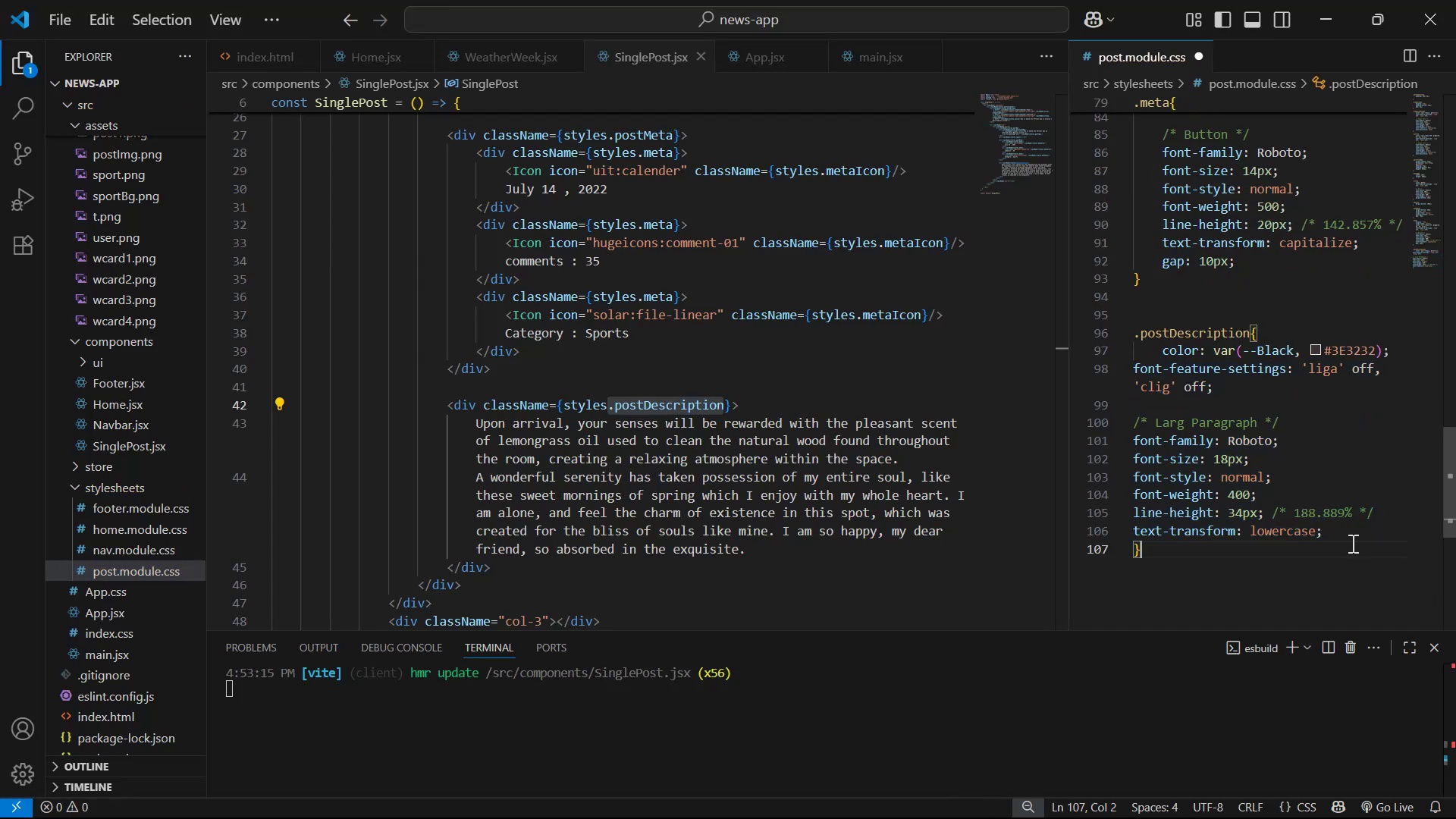 
left_click_drag(start_coordinate=[1350, 529], to_coordinate=[1138, 374])
 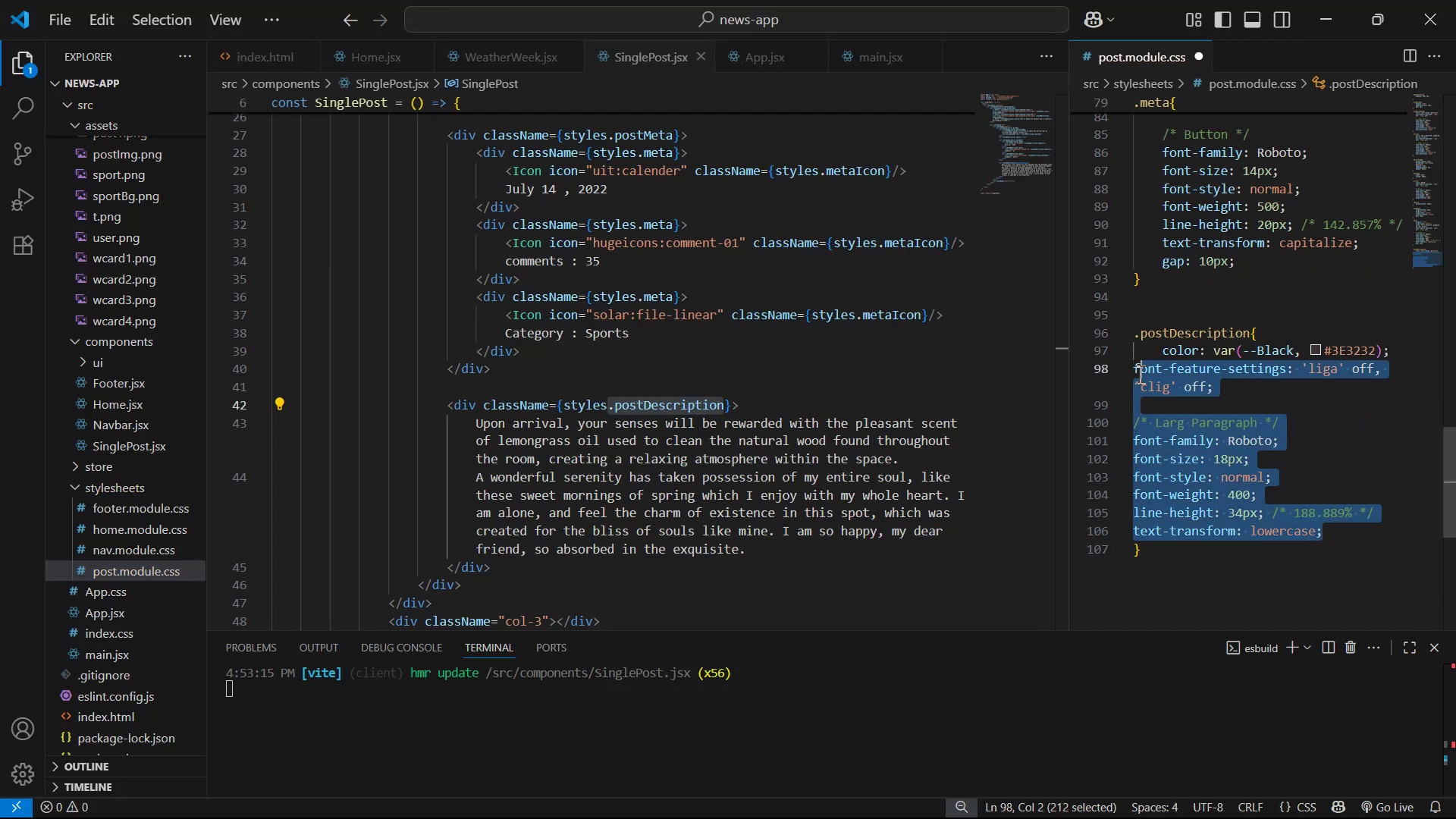 
left_click([1138, 374])
 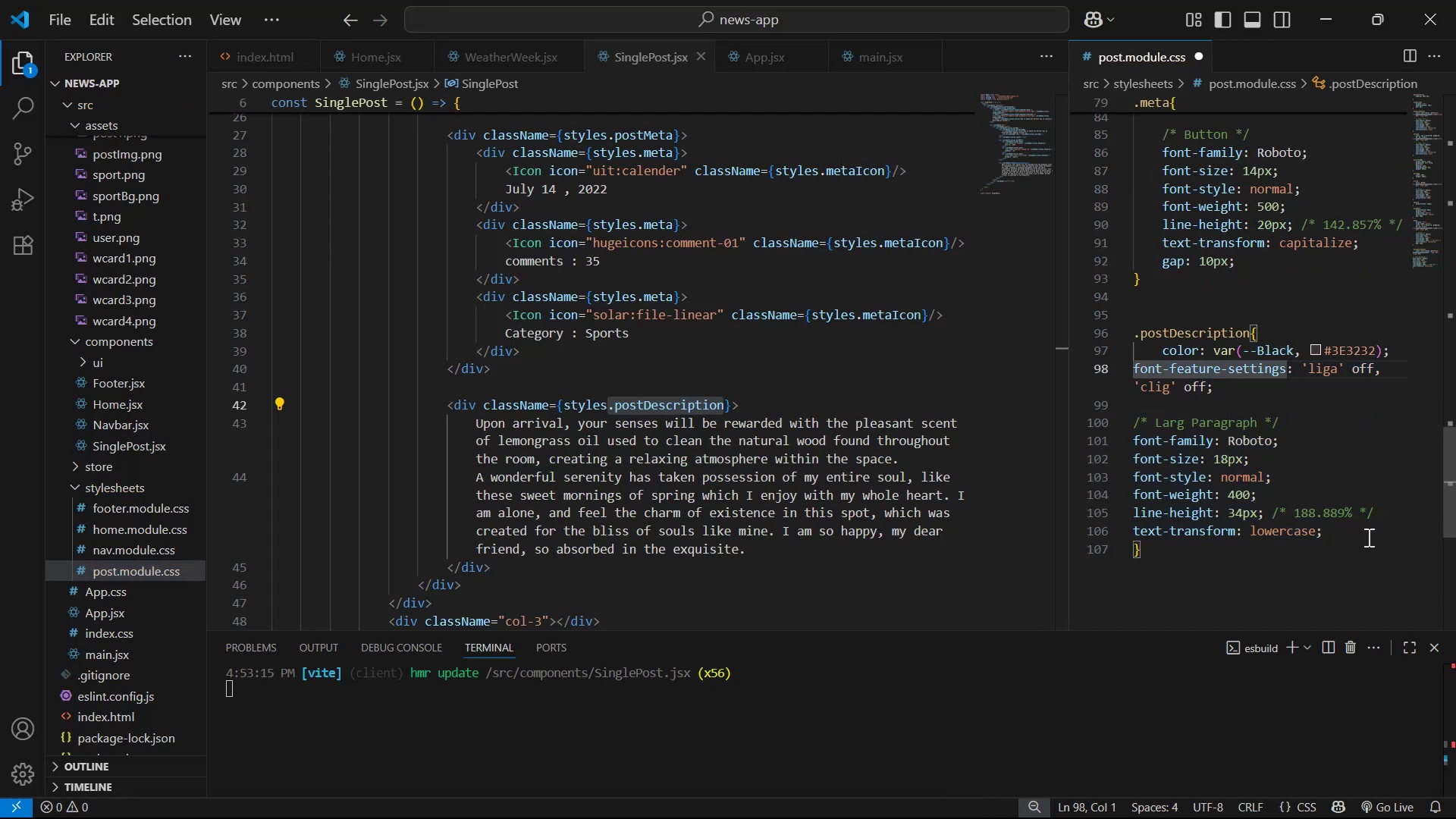 
left_click_drag(start_coordinate=[1357, 529], to_coordinate=[1111, 360])
 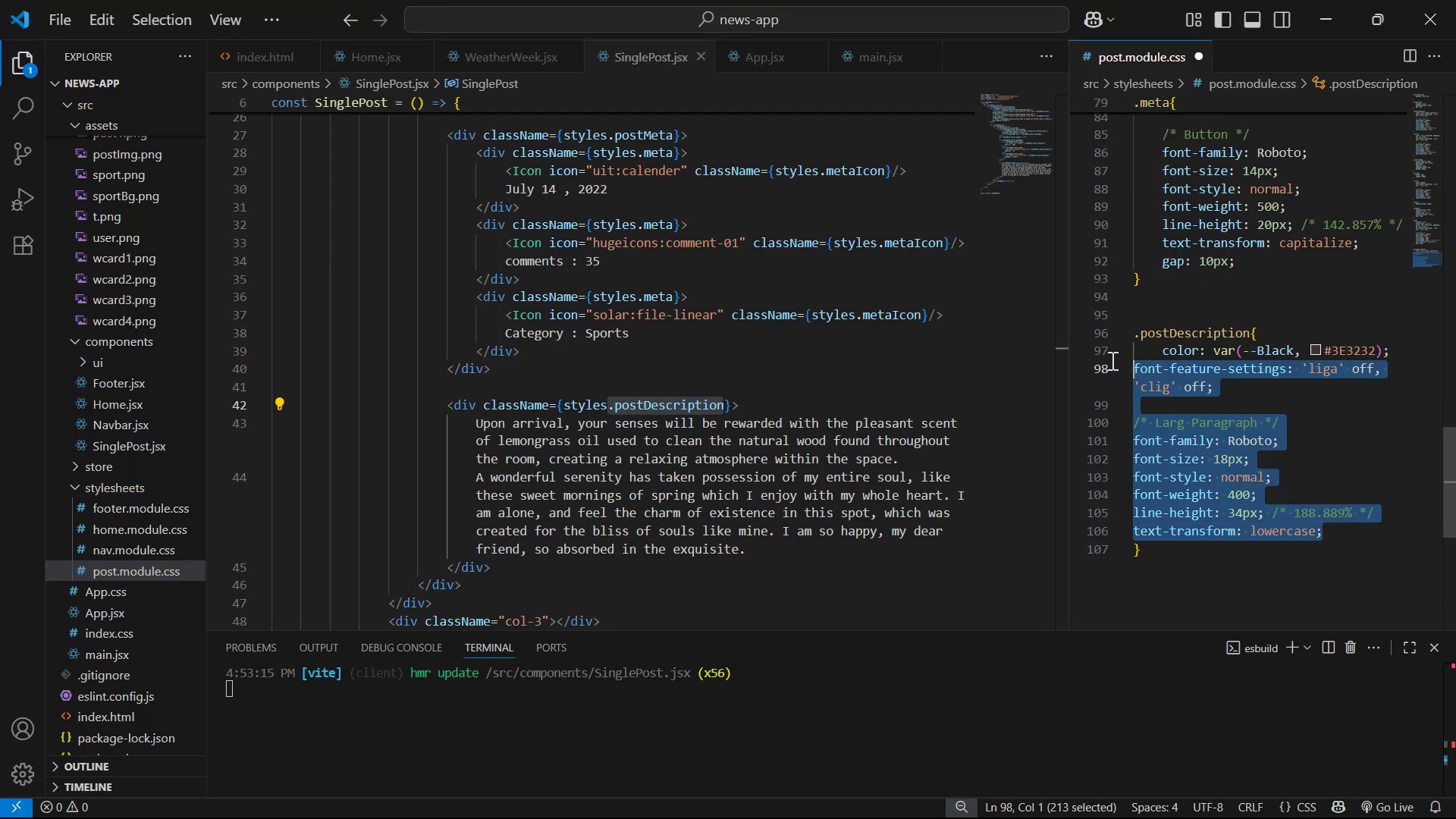 
key(Tab)
 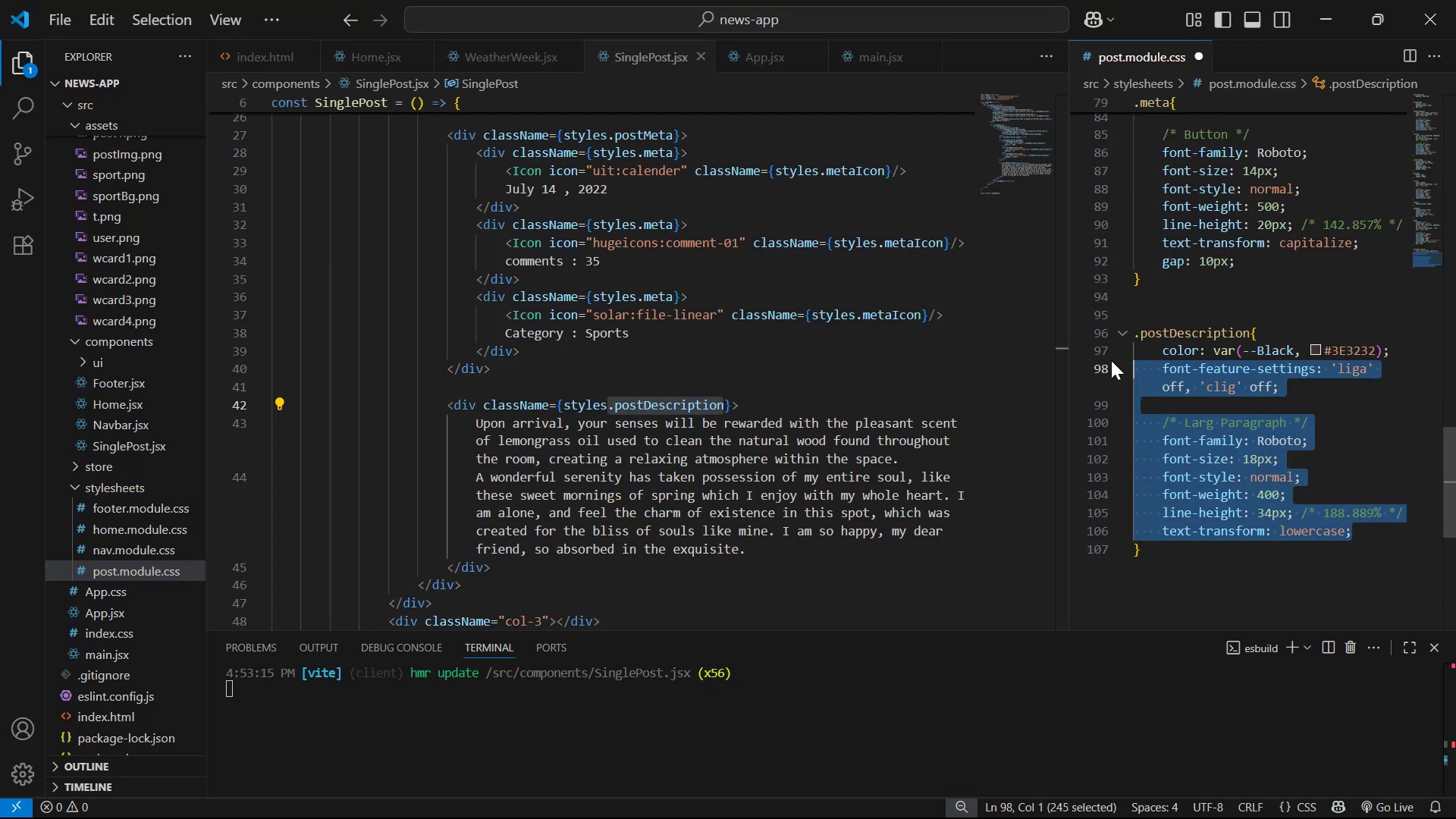 
key(Control+S)
 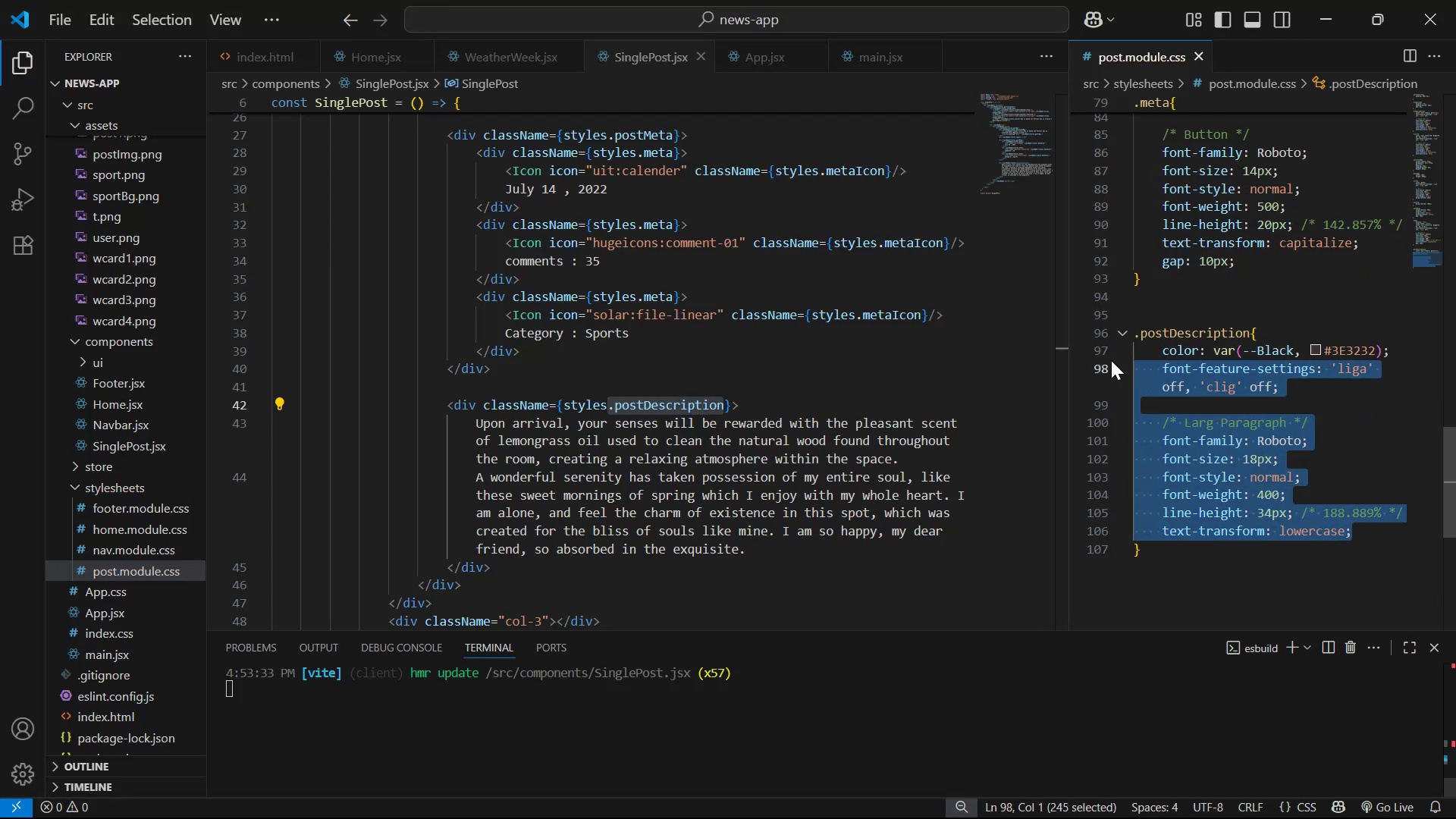 
key(Alt+Tab)
 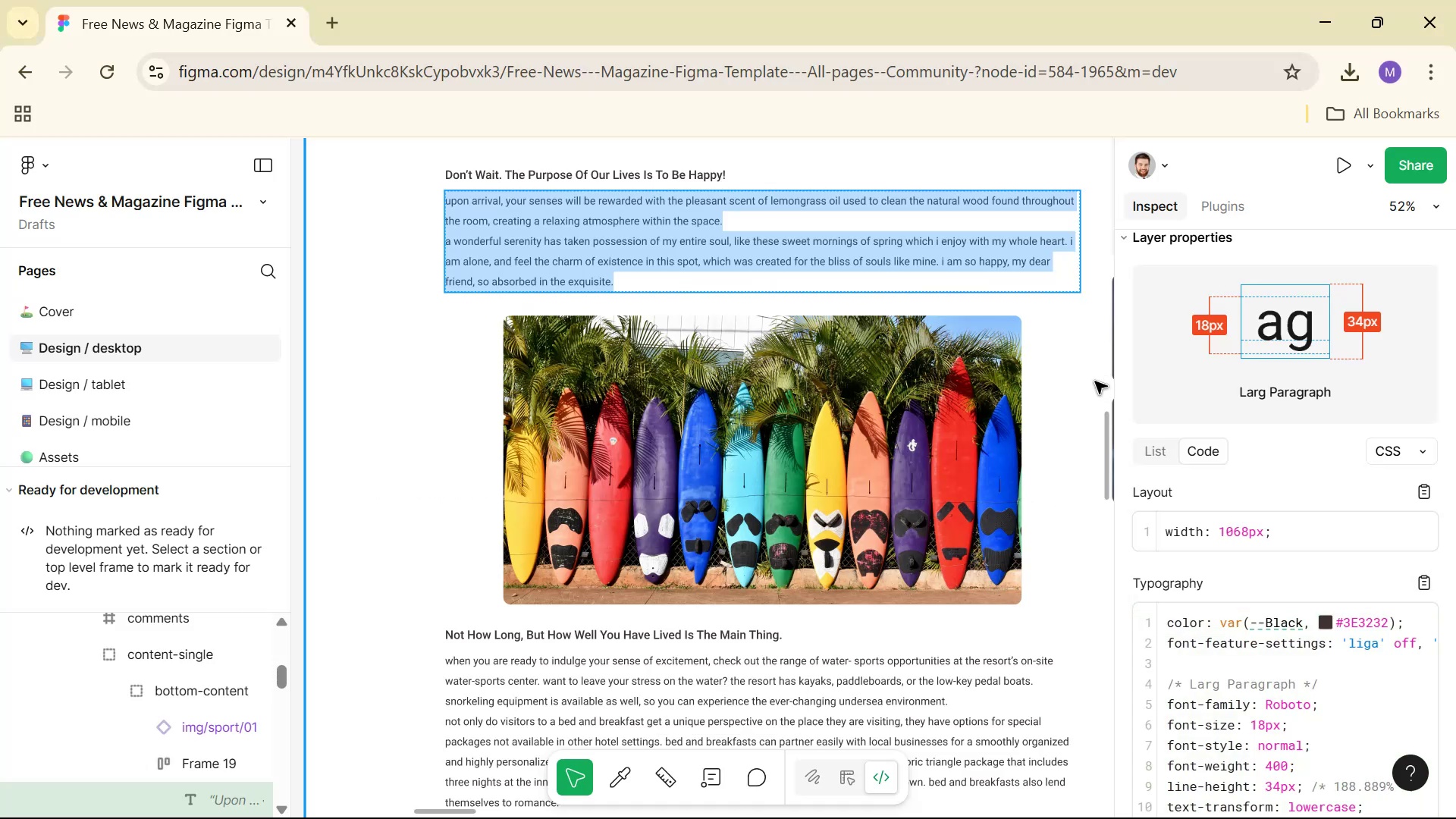 
scroll: coordinate [893, 372], scroll_direction: up, amount: 5.0
 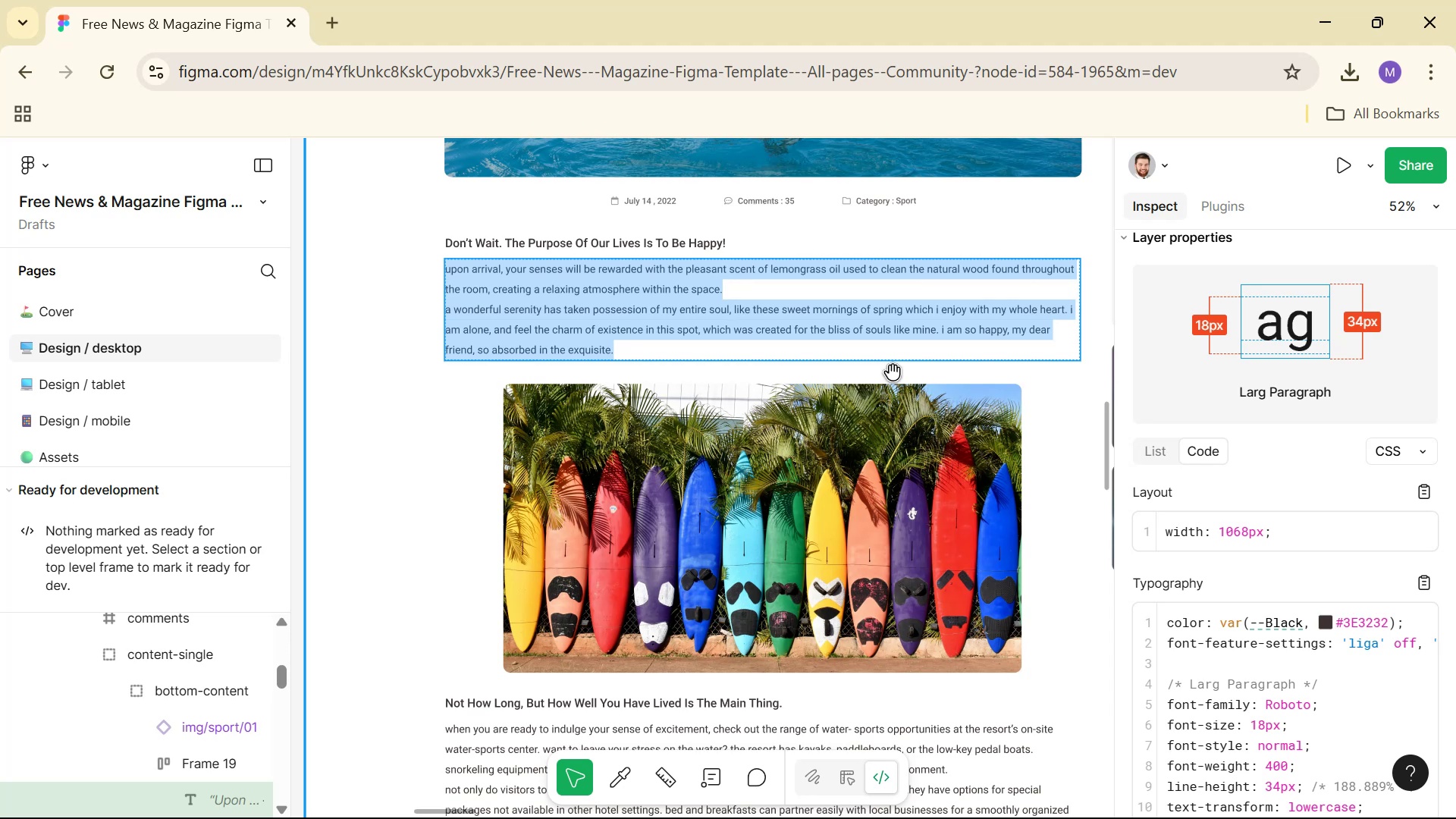 
key(Alt+Tab)
 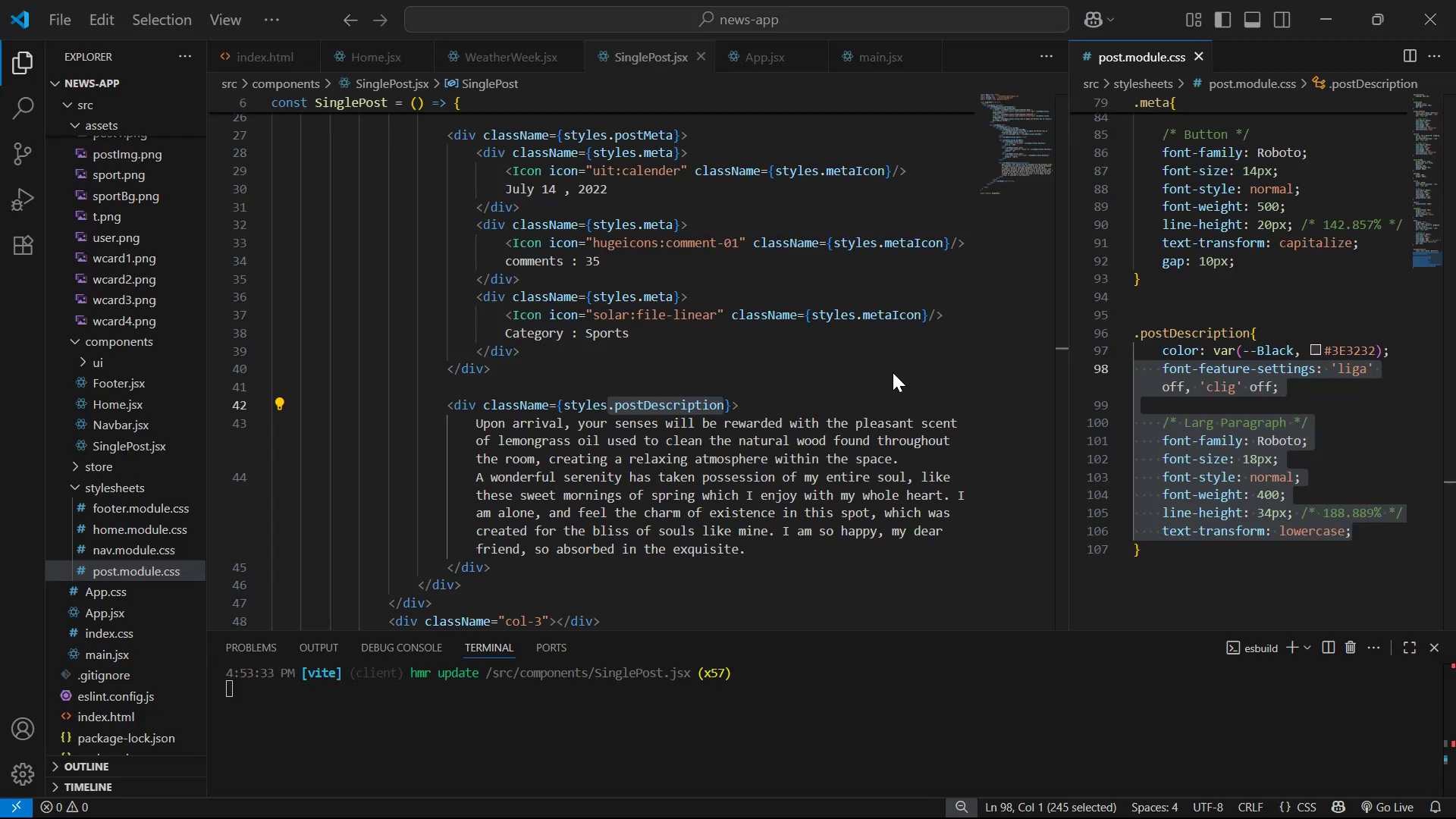 
left_click([958, 314])
 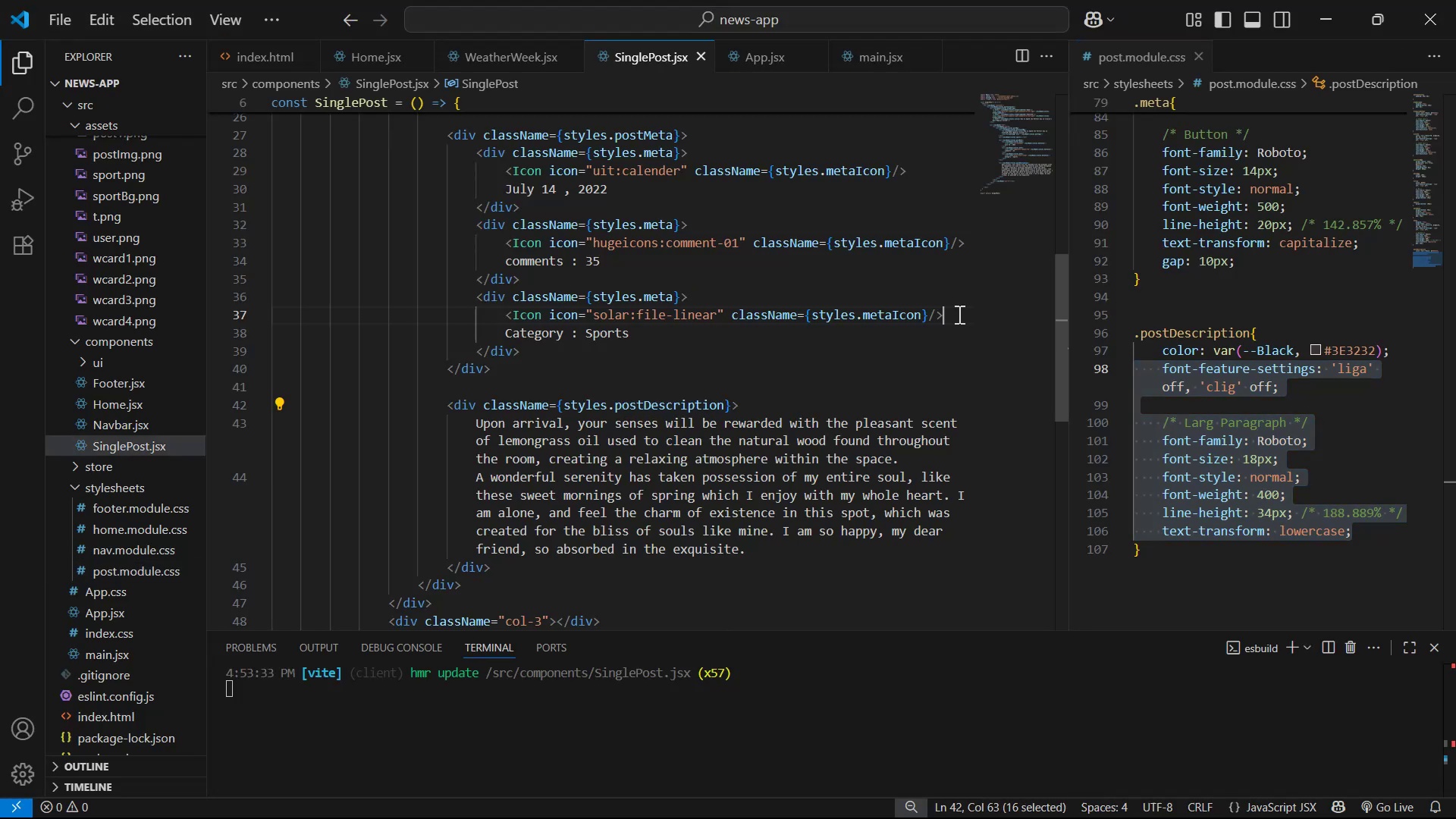 
key(Control+S)
 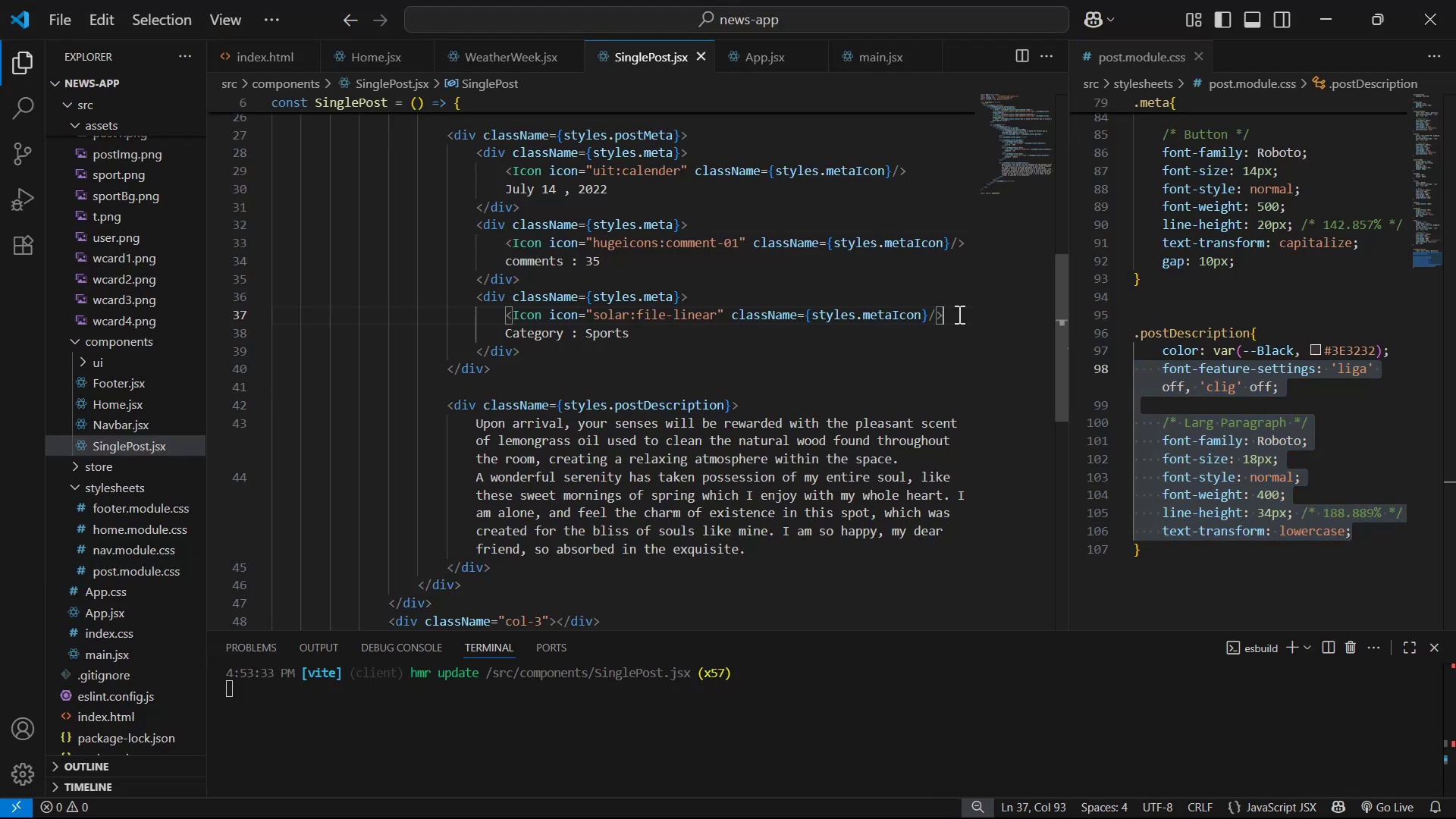 
key(Control+S)
 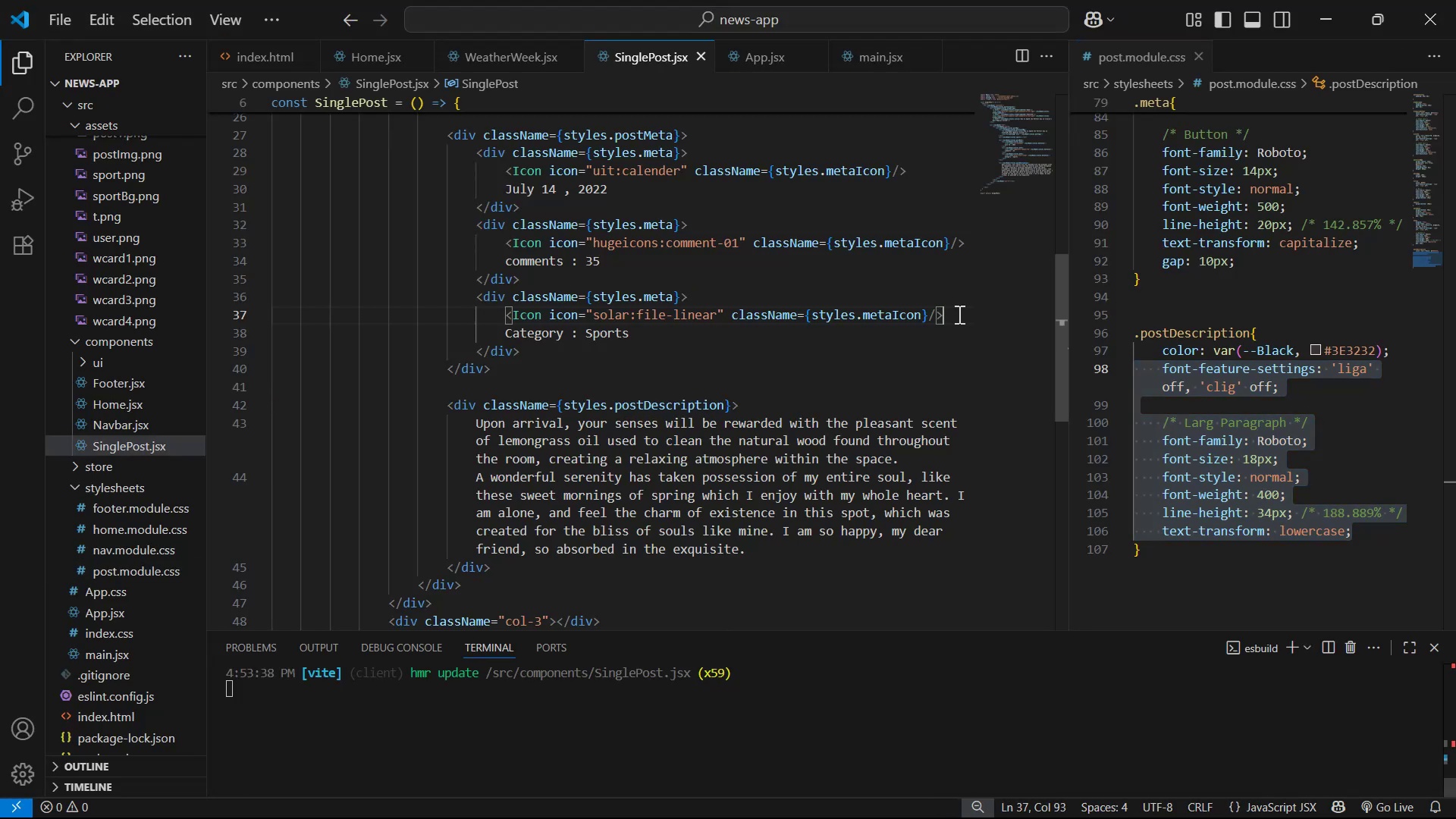 
key(Alt+Tab)
 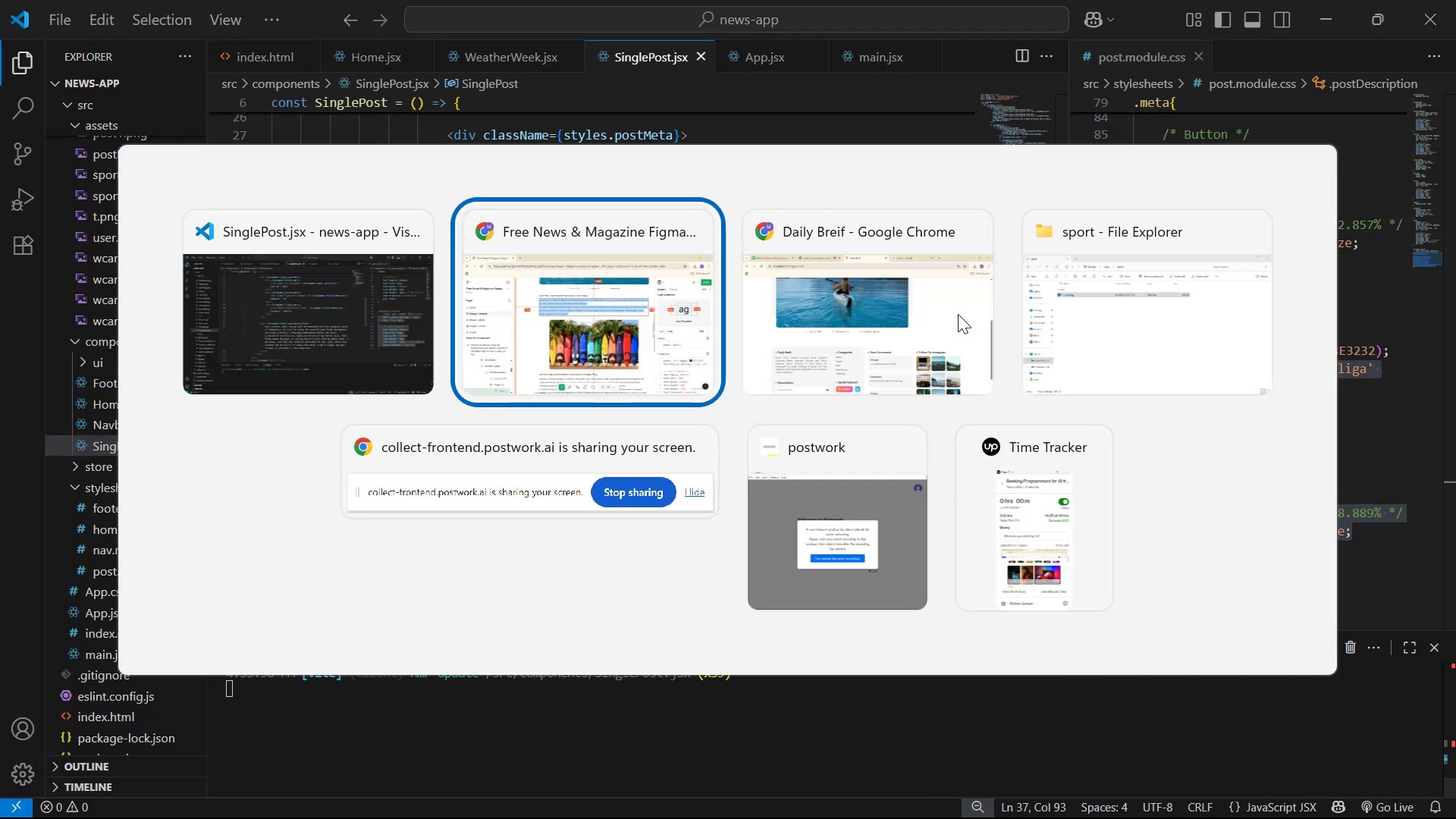 
key(Alt+Tab)
 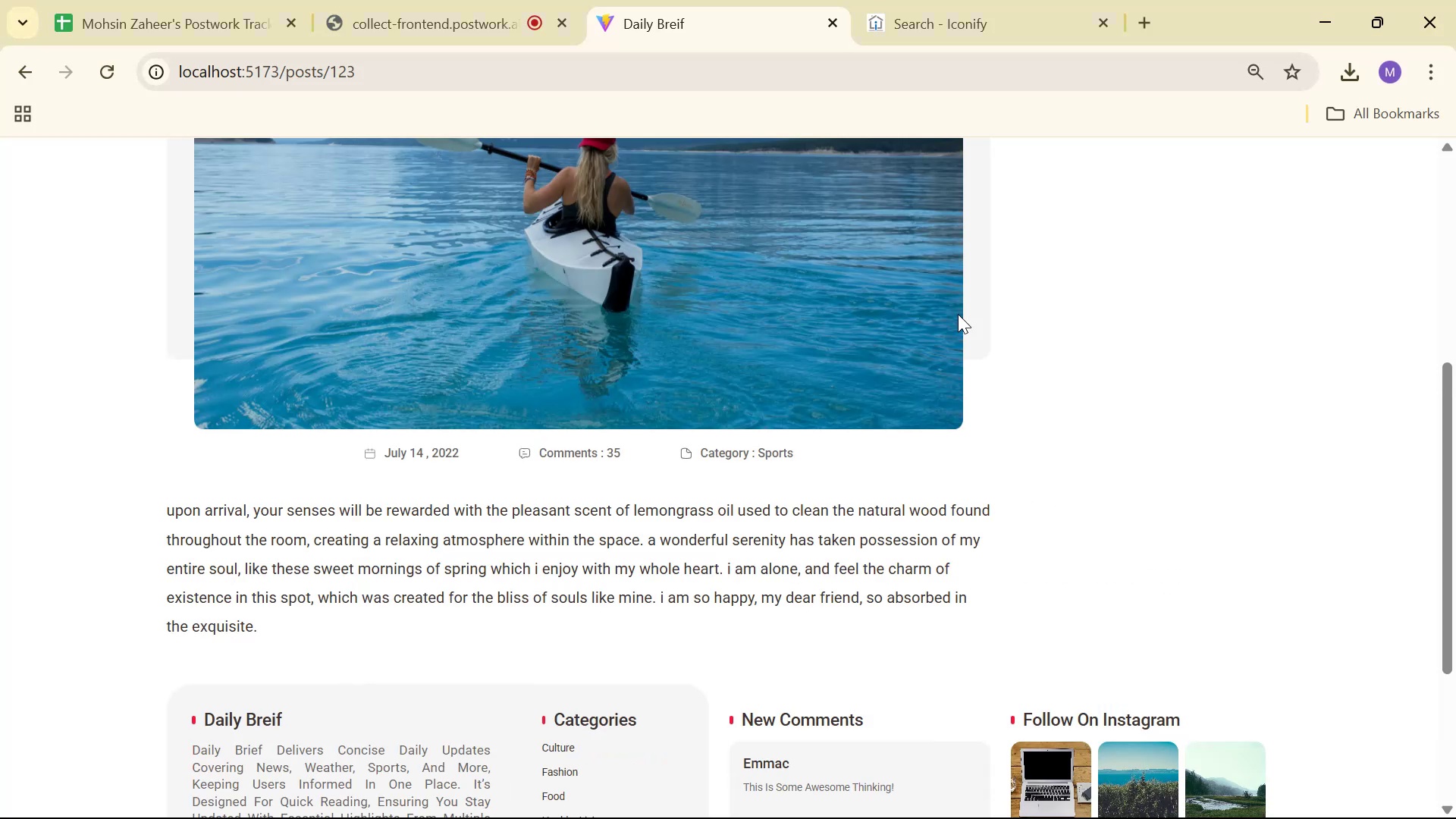 
wait(6.43)
 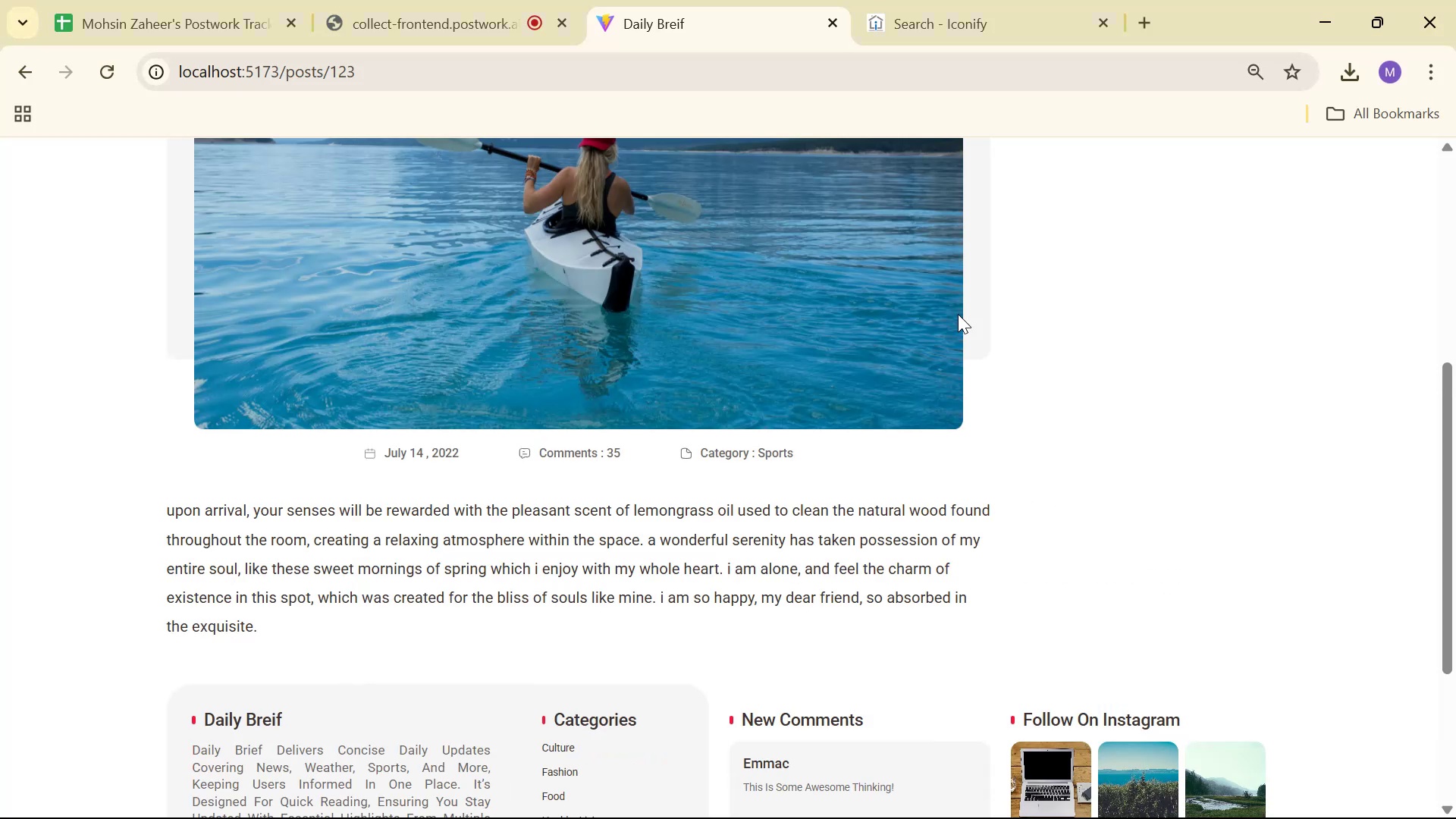 
scroll: coordinate [1034, 319], scroll_direction: up, amount: 2.0
 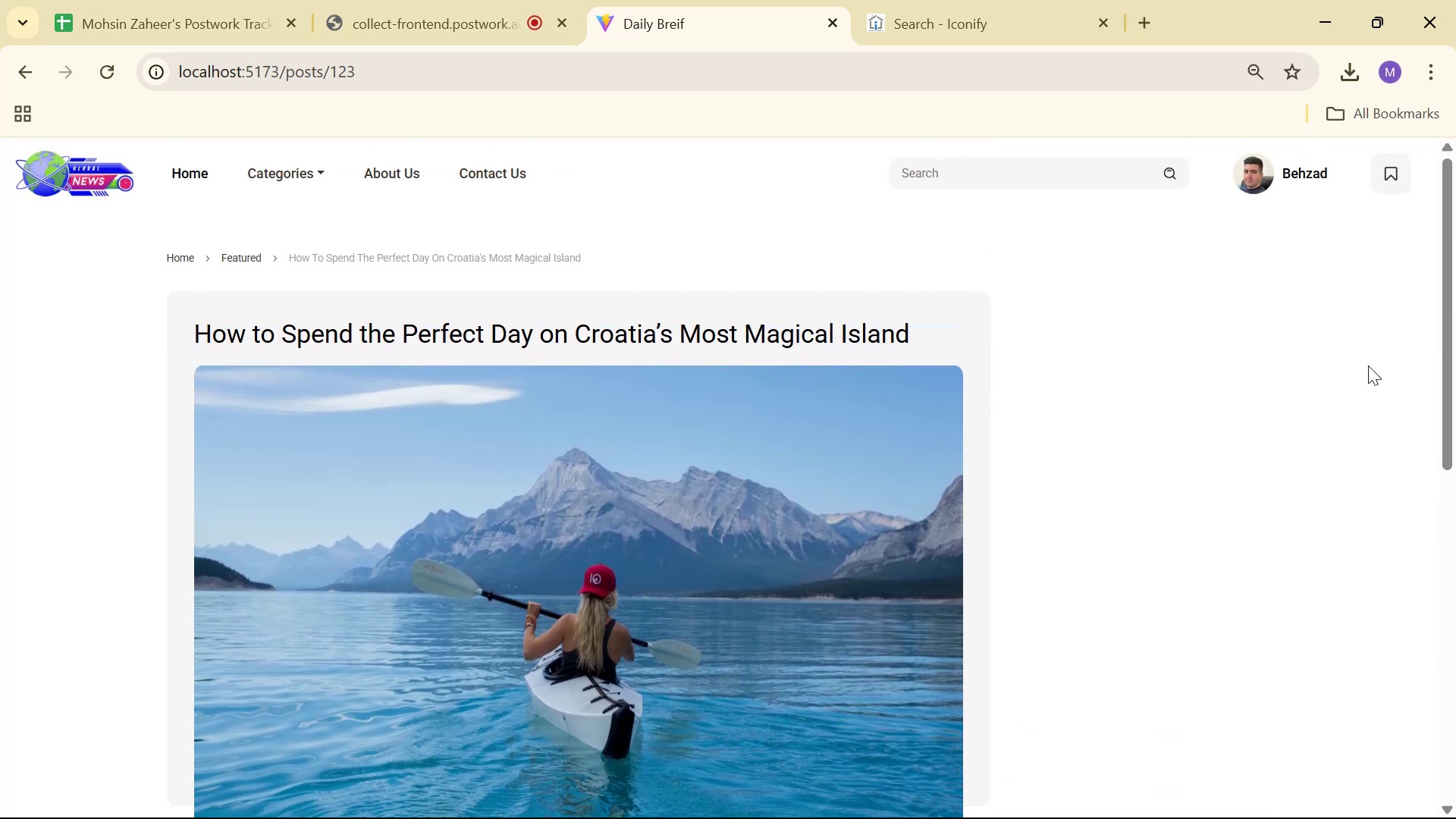 
scroll: coordinate [1202, 315], scroll_direction: down, amount: 4.0
 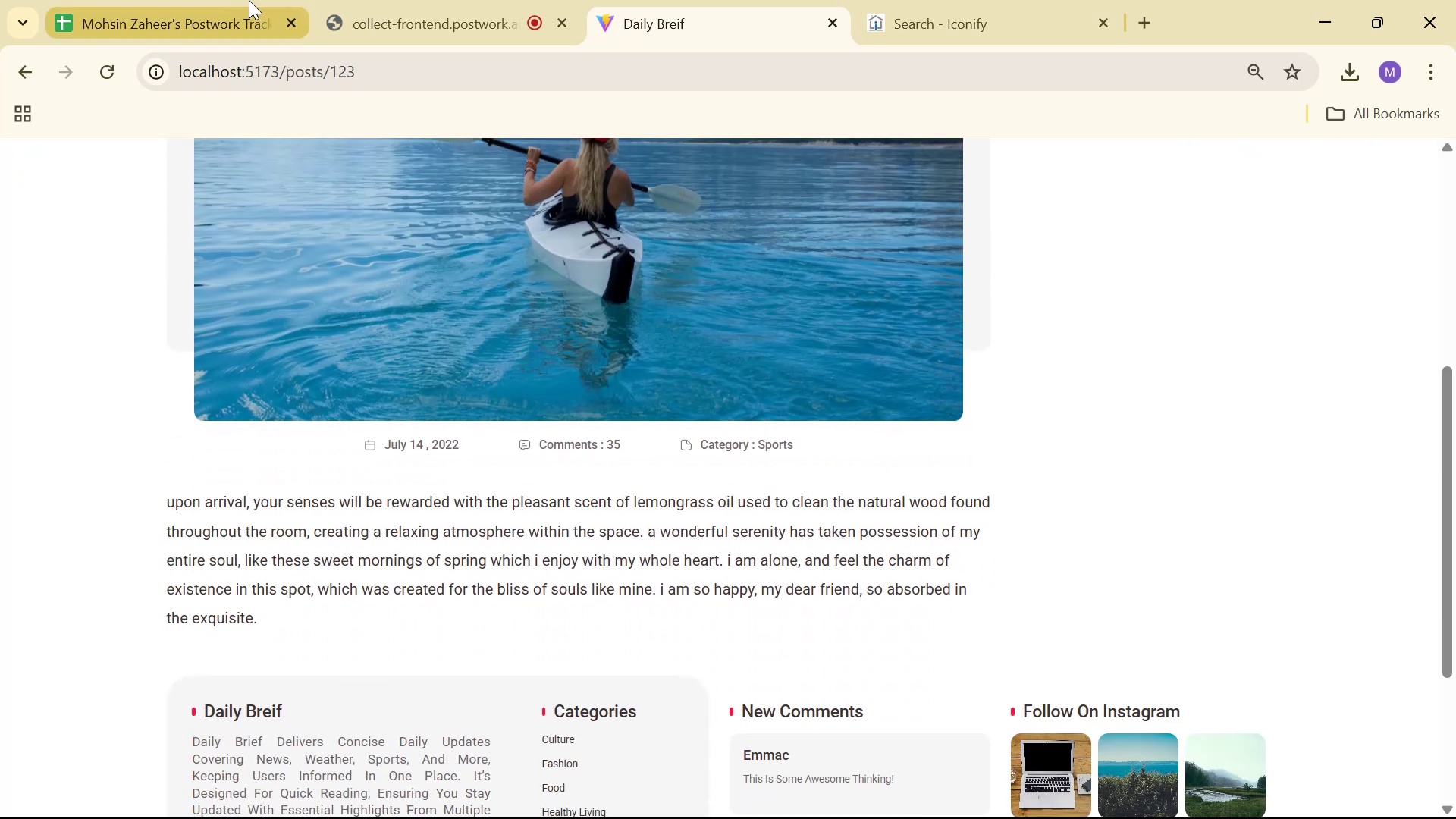 
left_click([401, 0])
 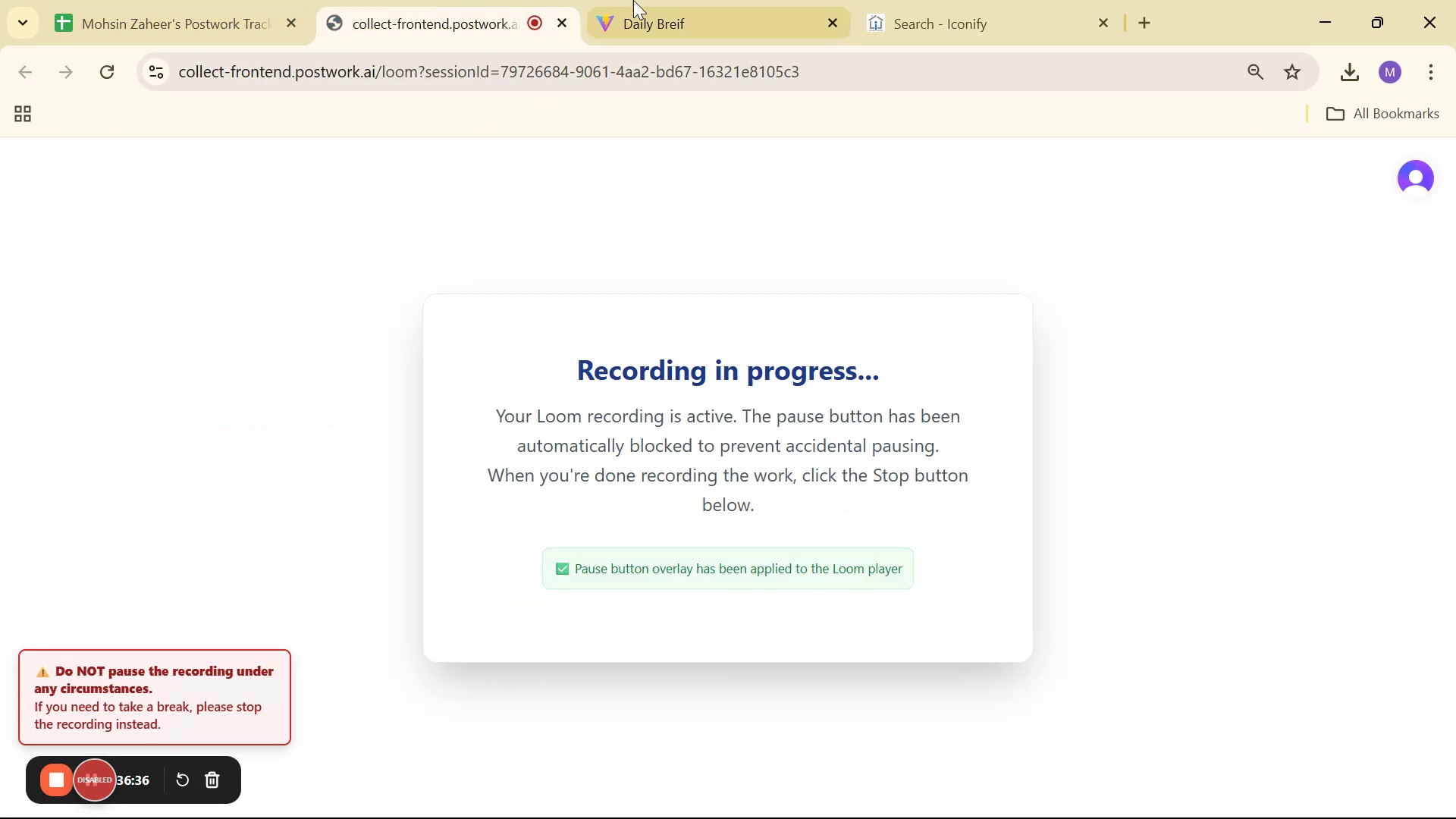 
left_click([693, 0])
 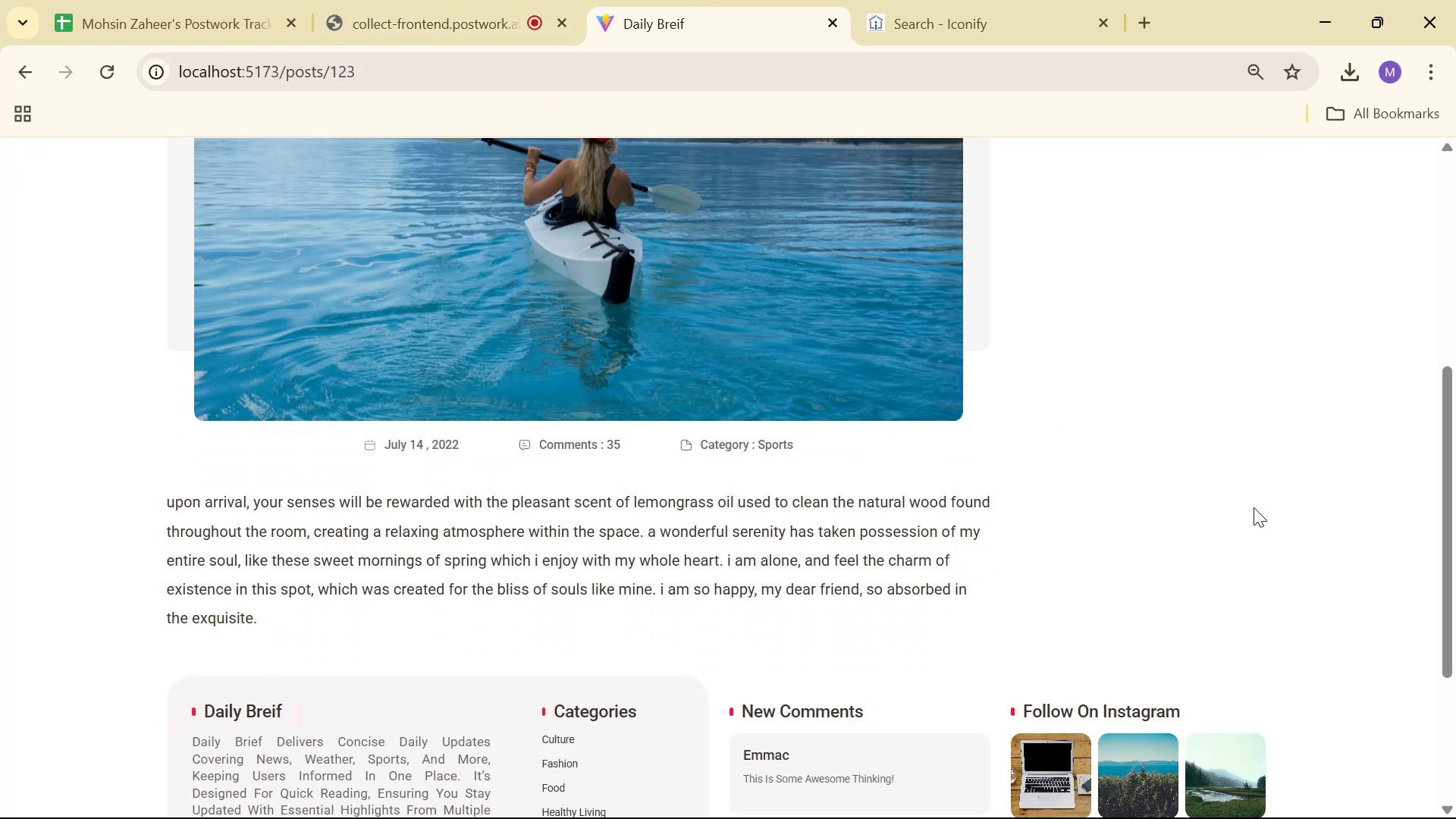 
scroll: coordinate [1254, 504], scroll_direction: up, amount: 3.0
 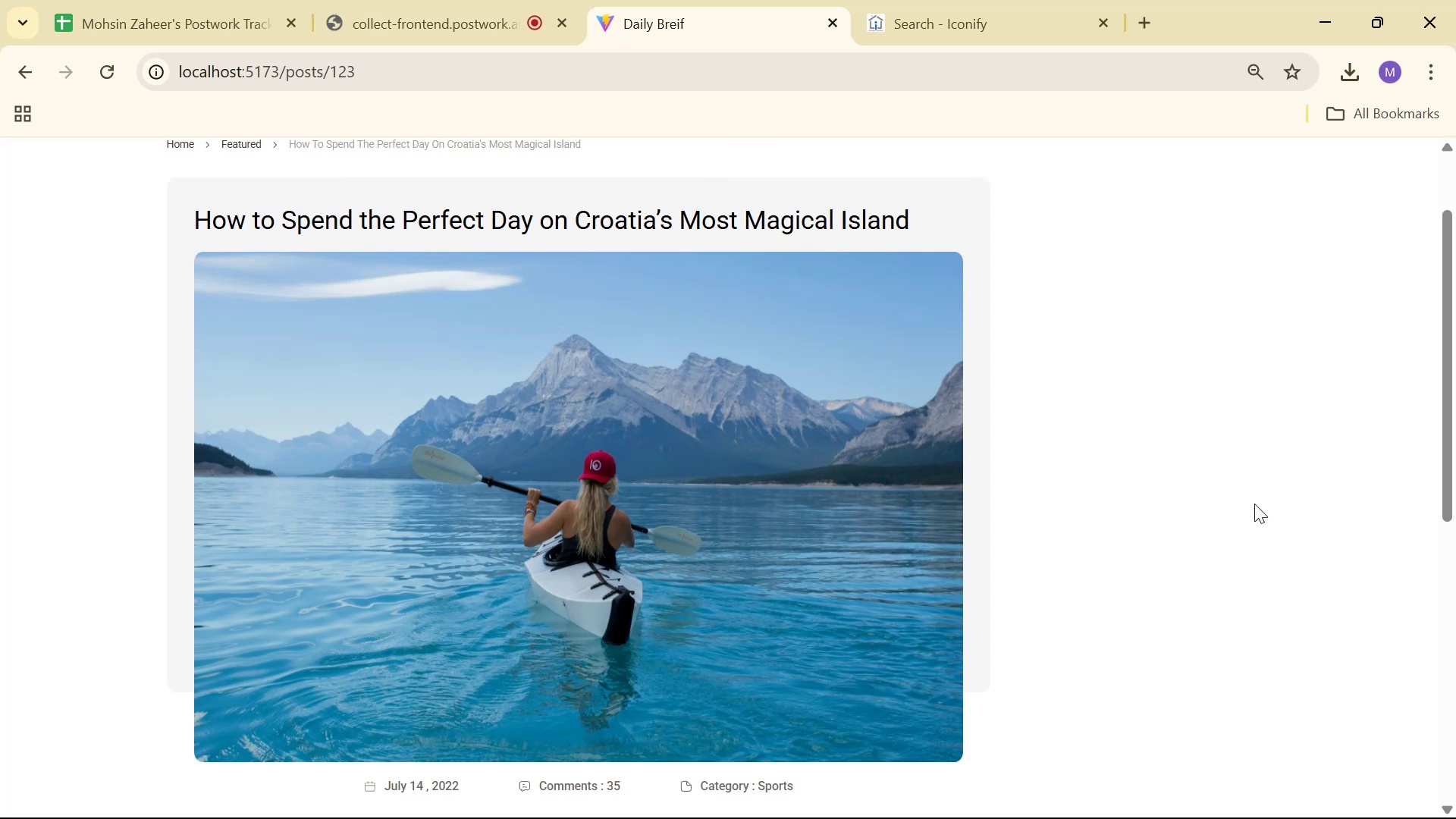 
wait(5.3)
 